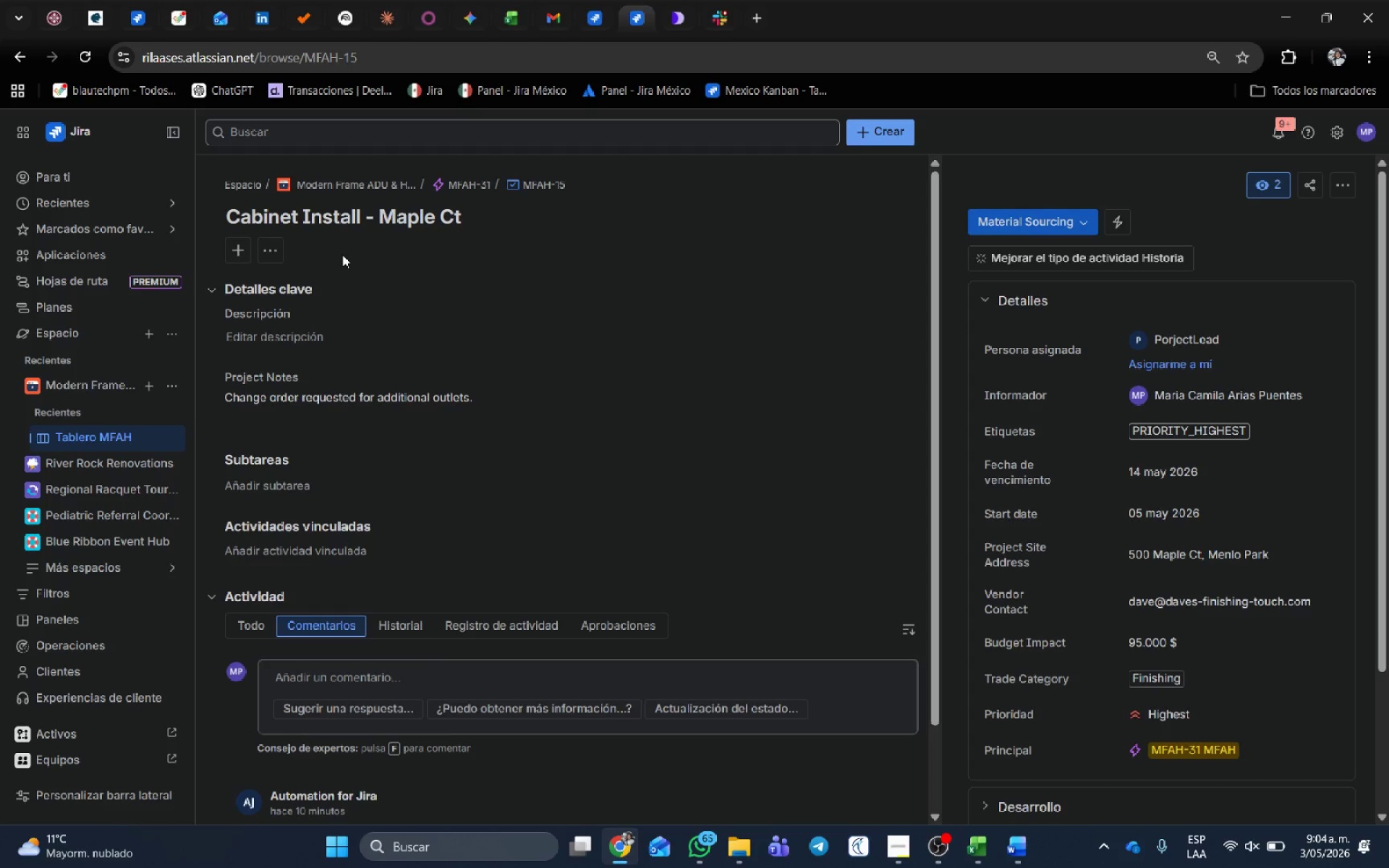 
scroll: coordinate [448, 403], scroll_direction: down, amount: 2.0
 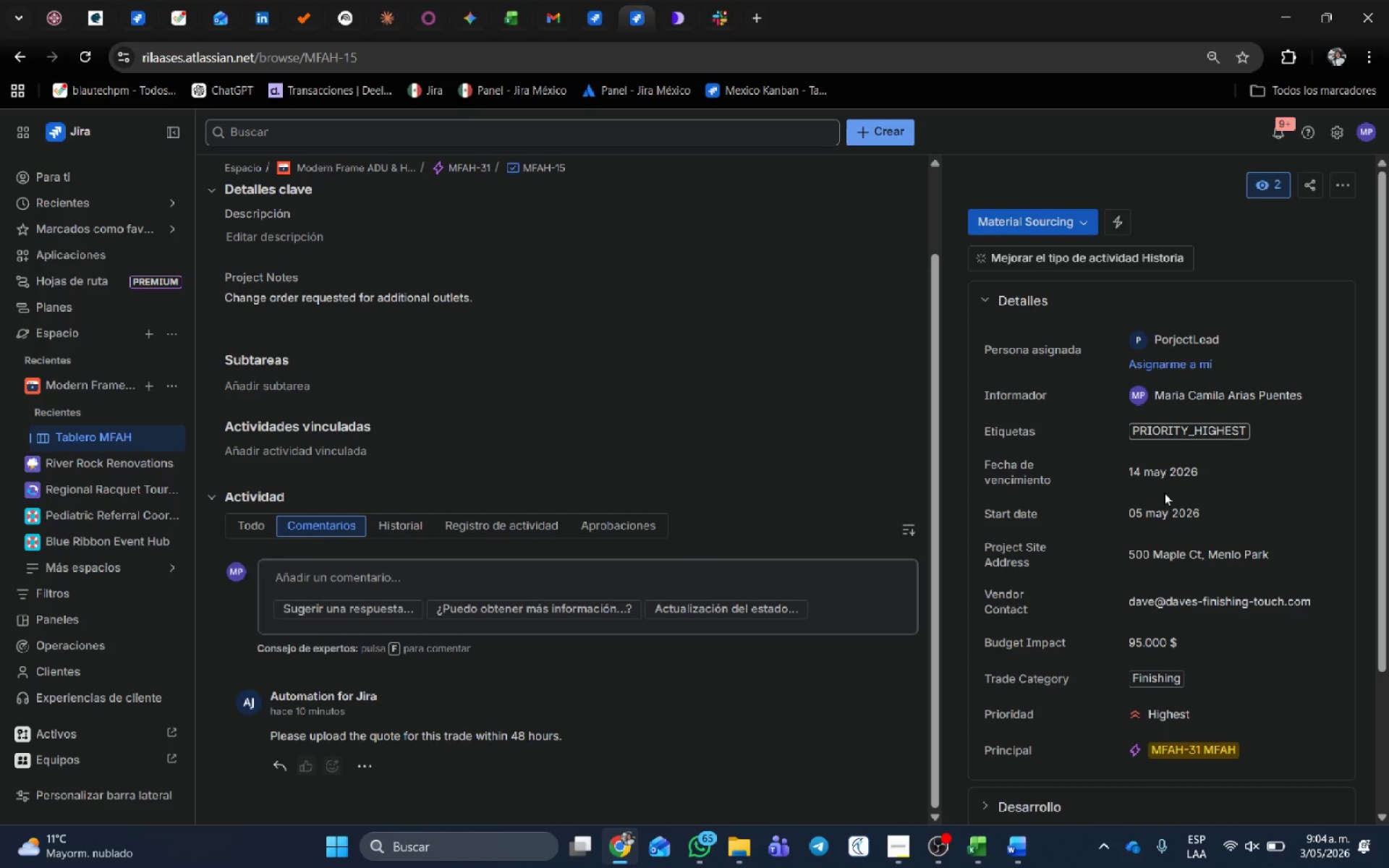 
scroll: coordinate [1166, 491], scroll_direction: up, amount: 1.0
 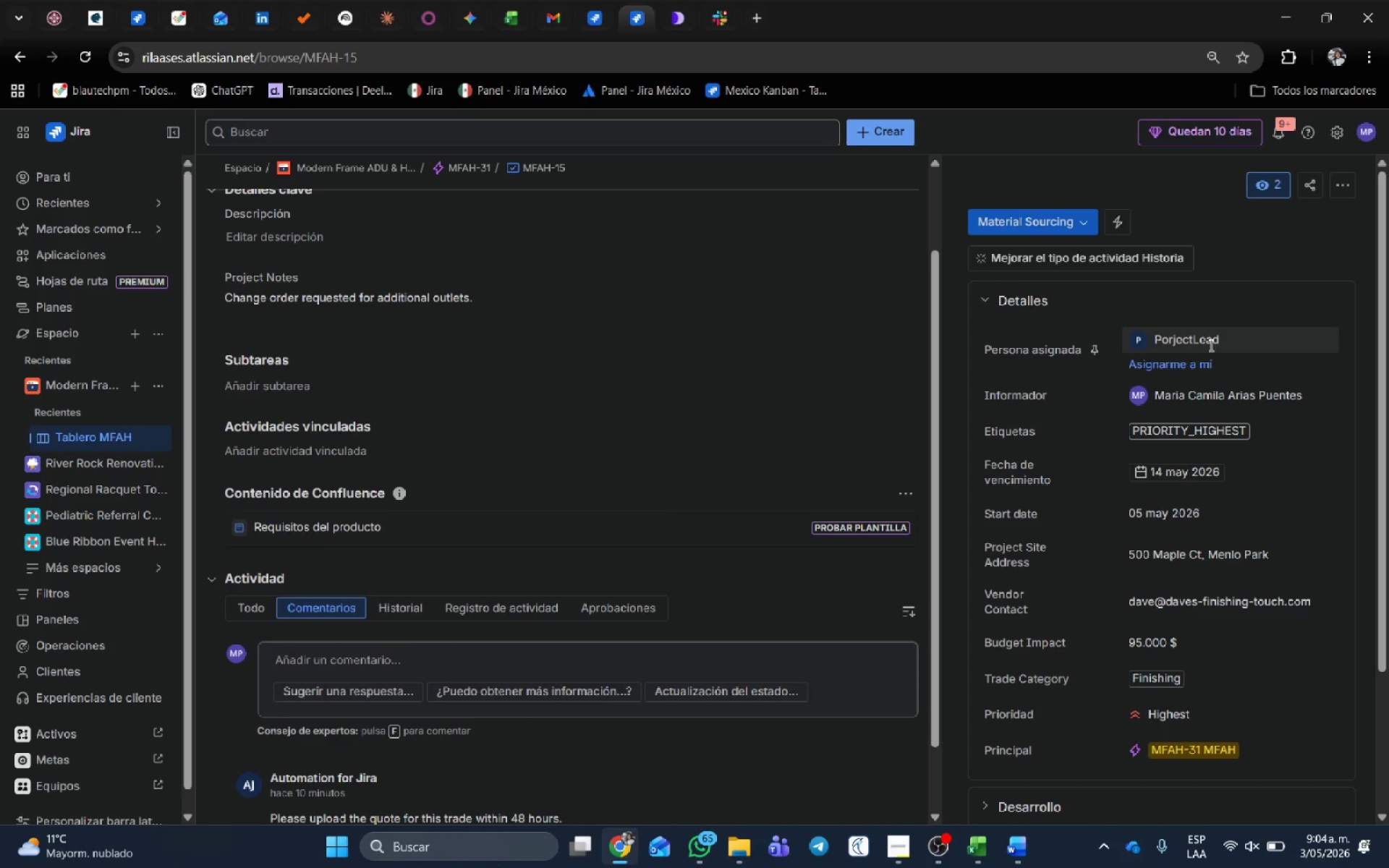 
wait(6.4)
 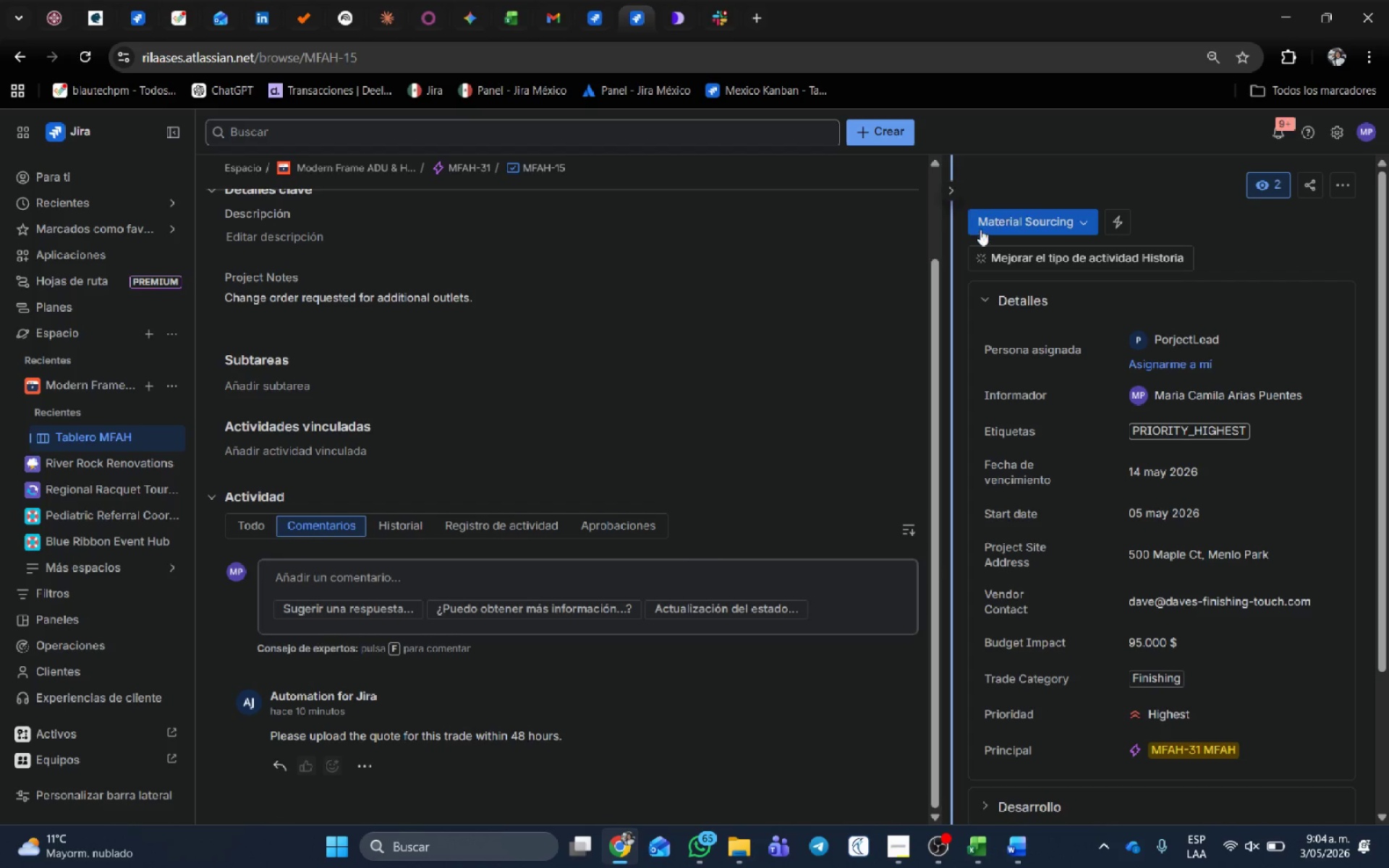 
left_click_drag(start_coordinate=[1282, 431], to_coordinate=[1103, 432])
 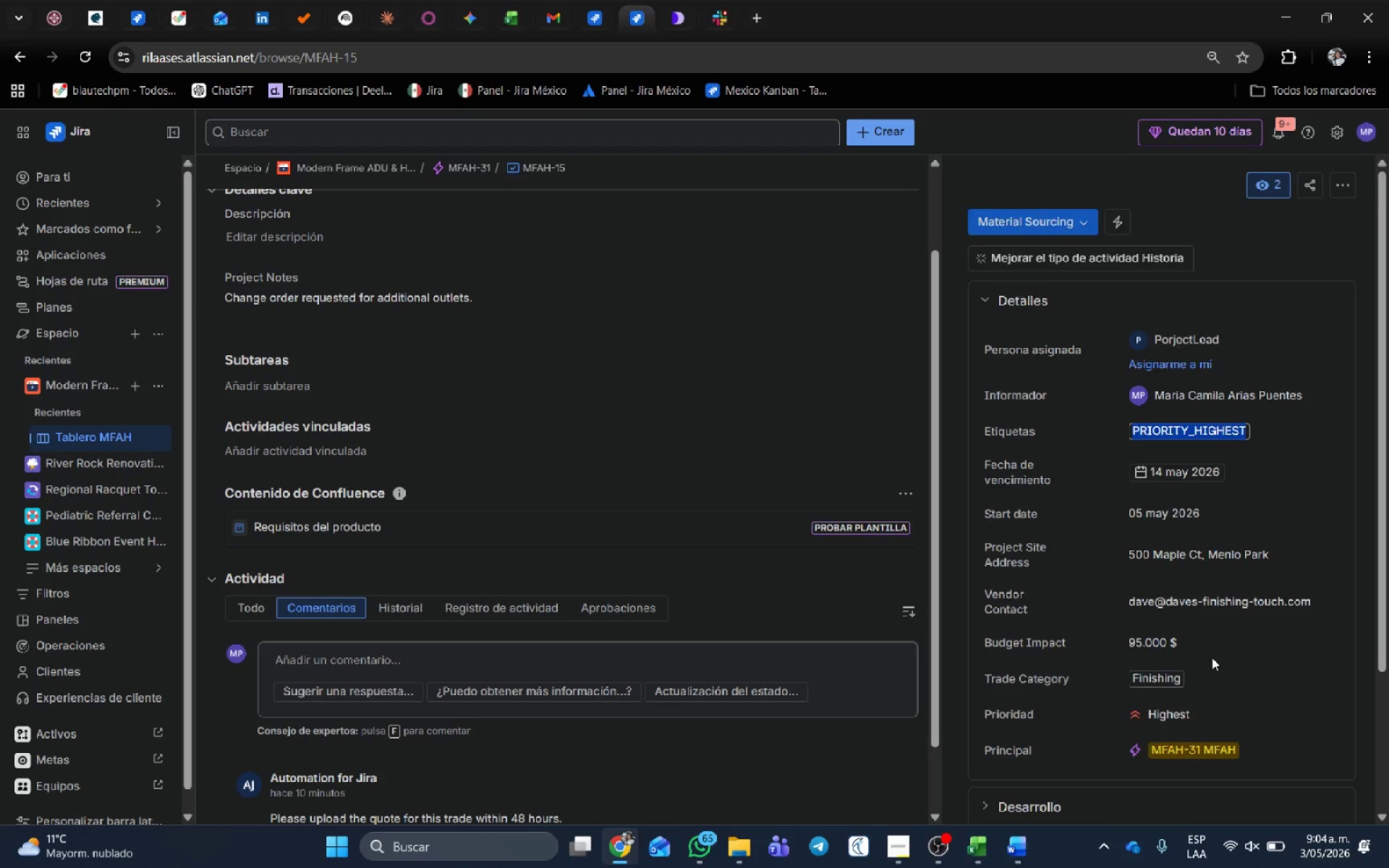 
scroll: coordinate [1212, 658], scroll_direction: down, amount: 1.0
 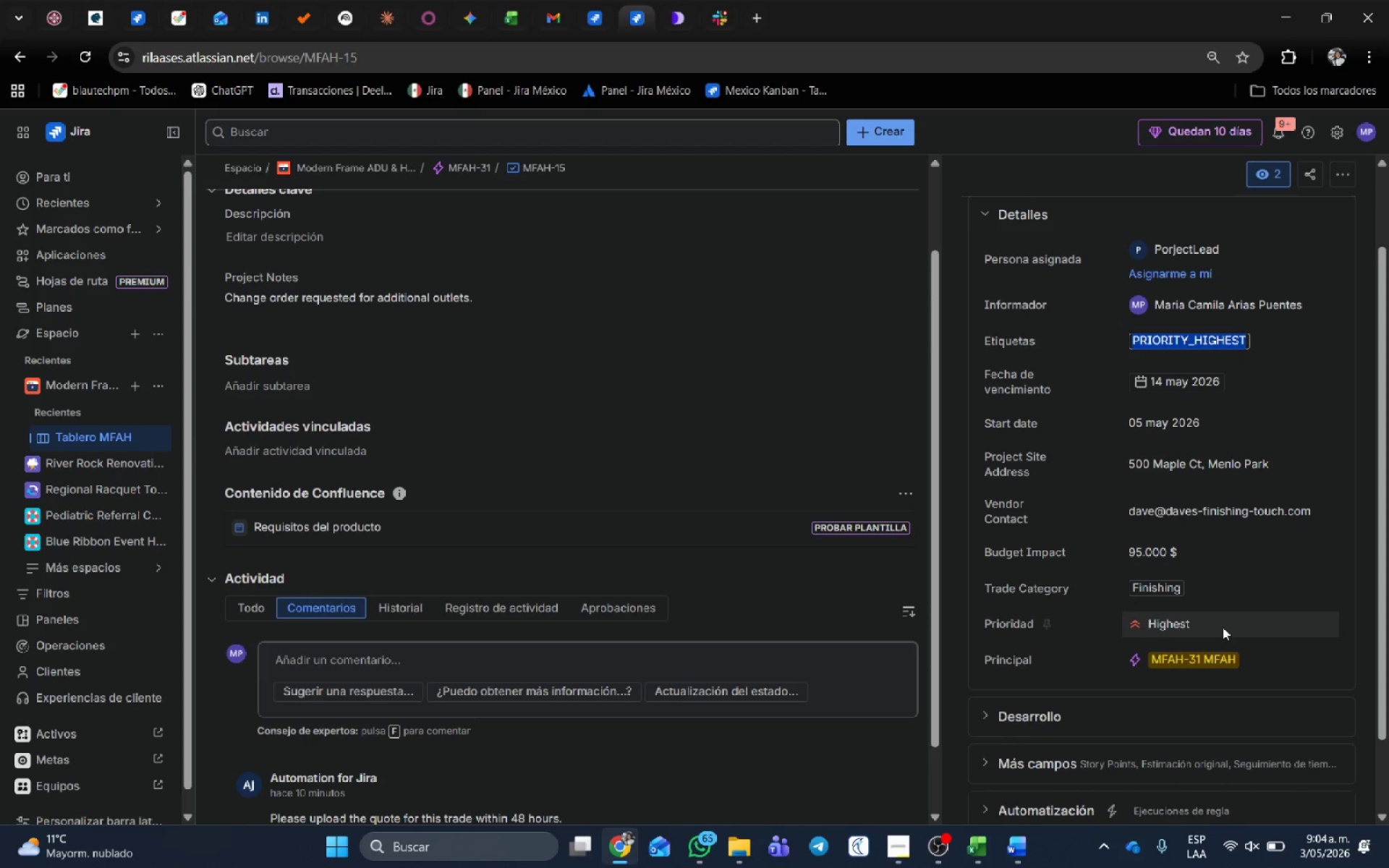 
left_click_drag(start_coordinate=[1223, 624], to_coordinate=[998, 624])
 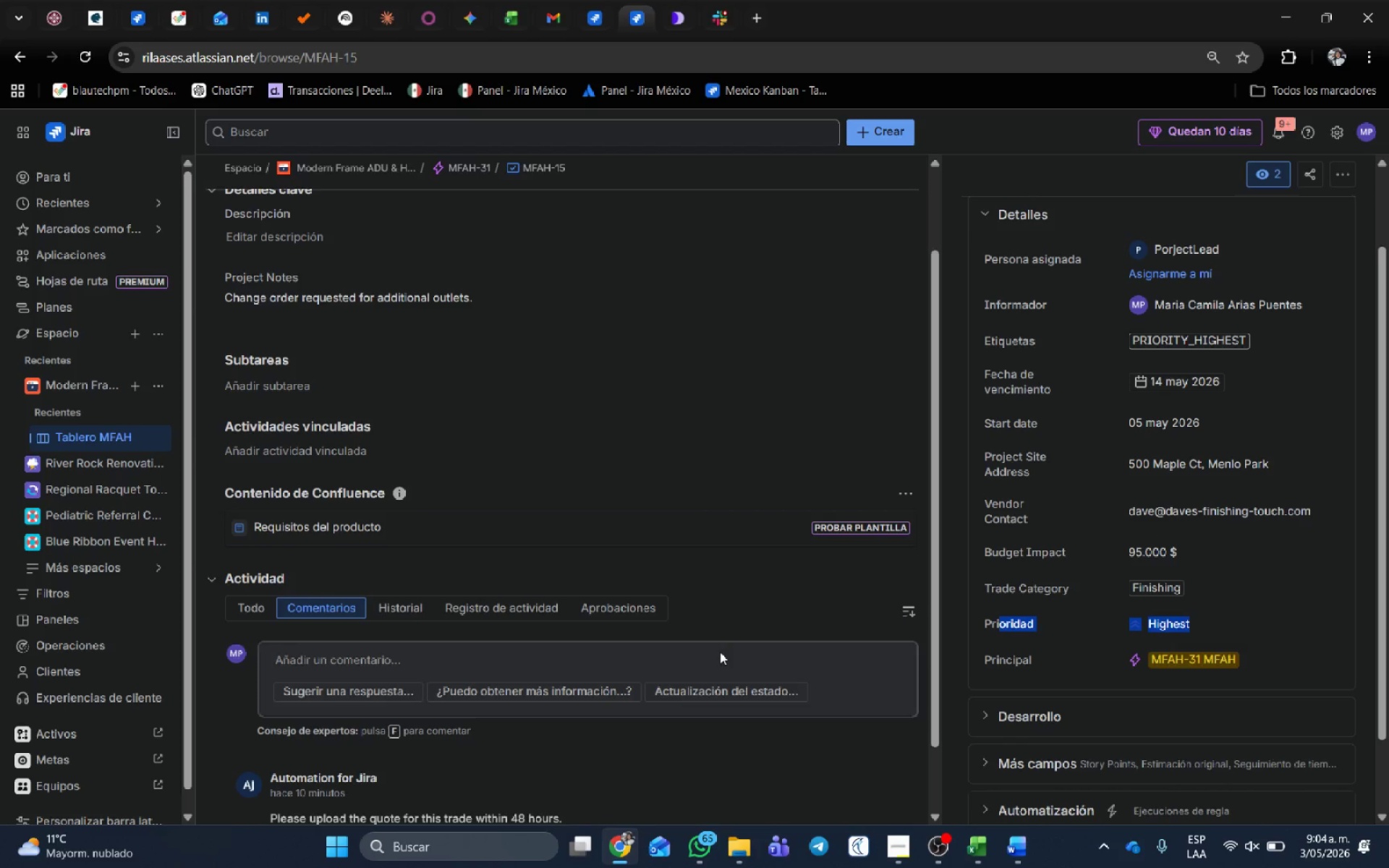 
scroll: coordinate [422, 376], scroll_direction: up, amount: 5.0
 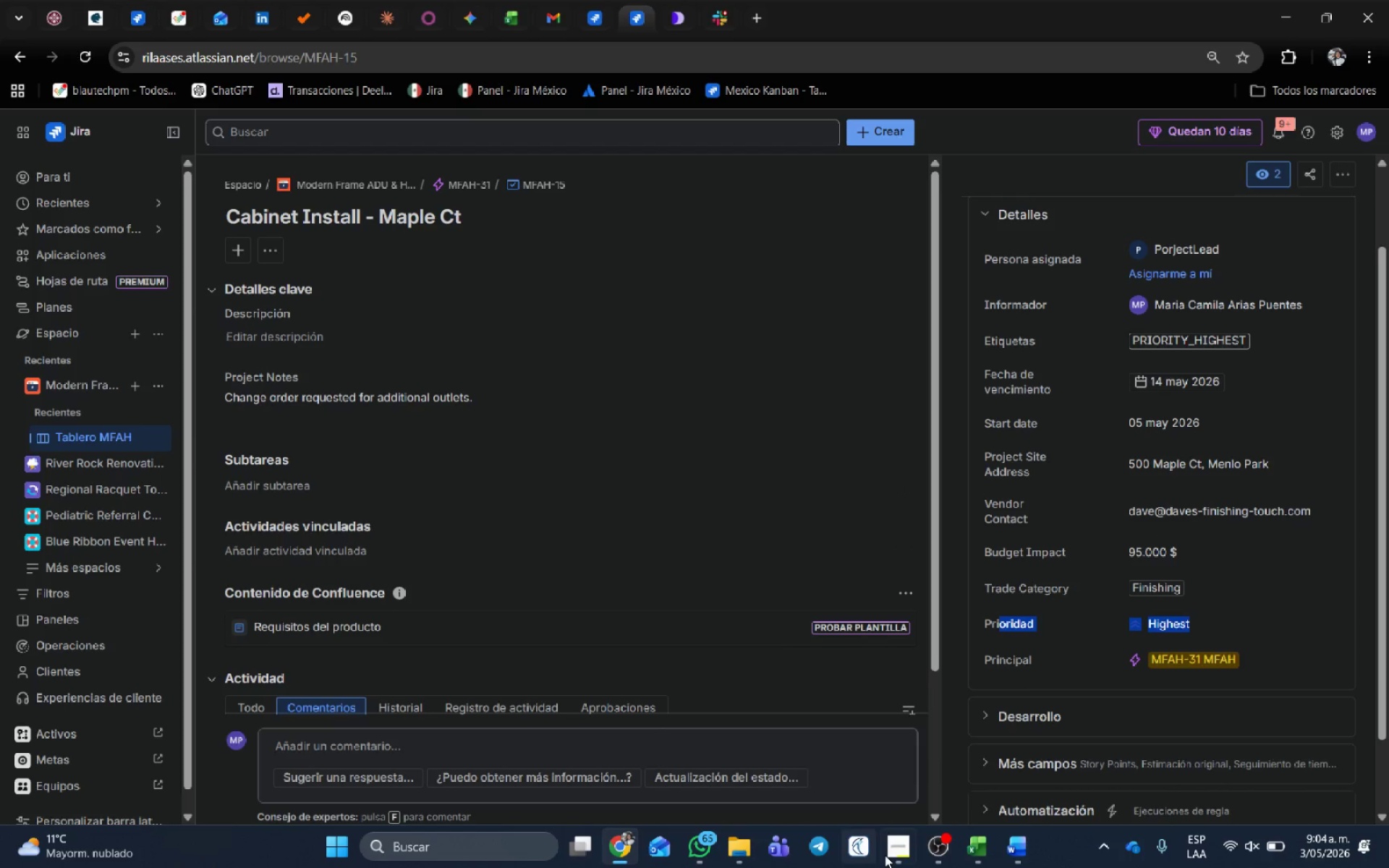 
mouse_move([912, 843])
 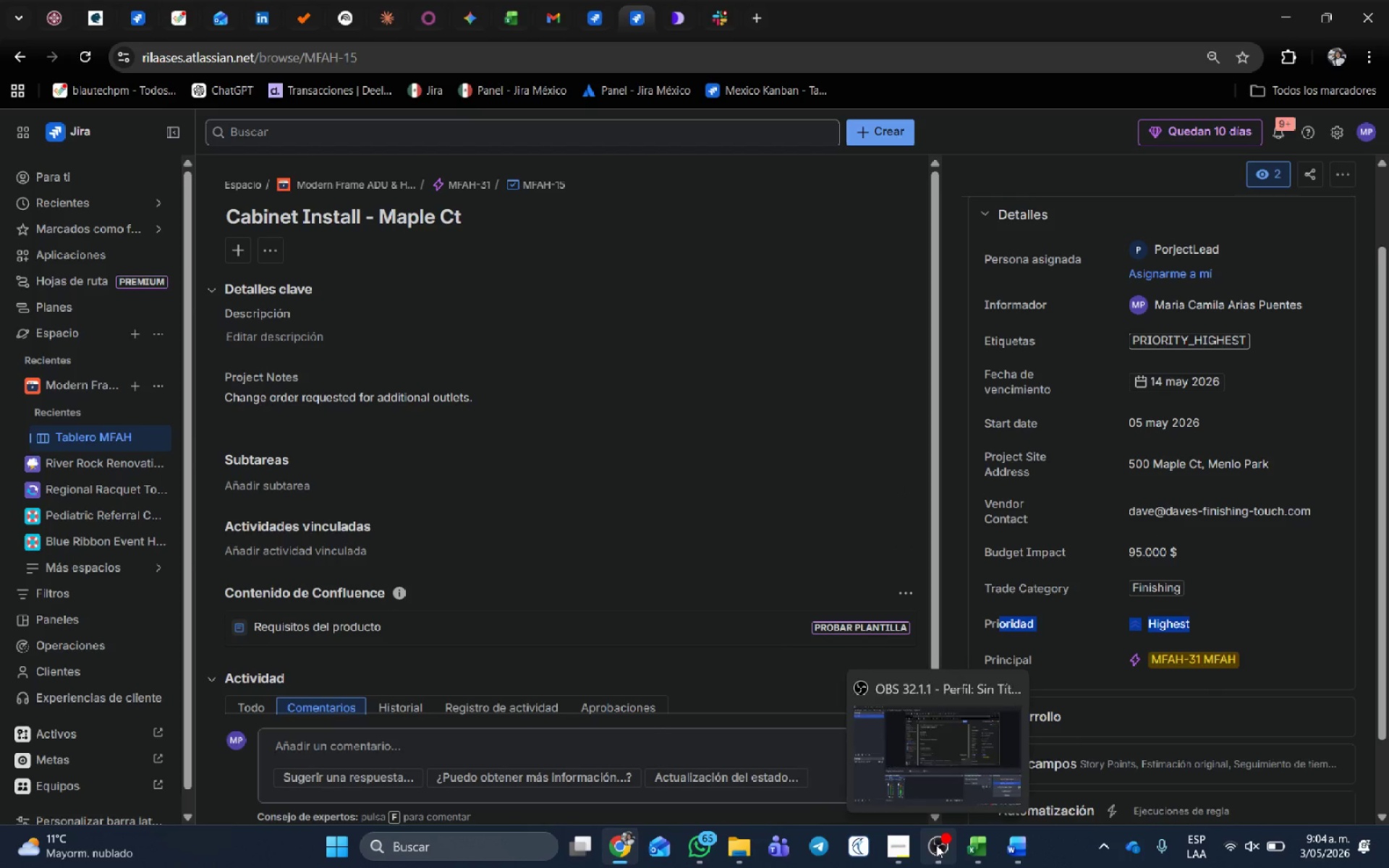 
left_click([936, 845])
 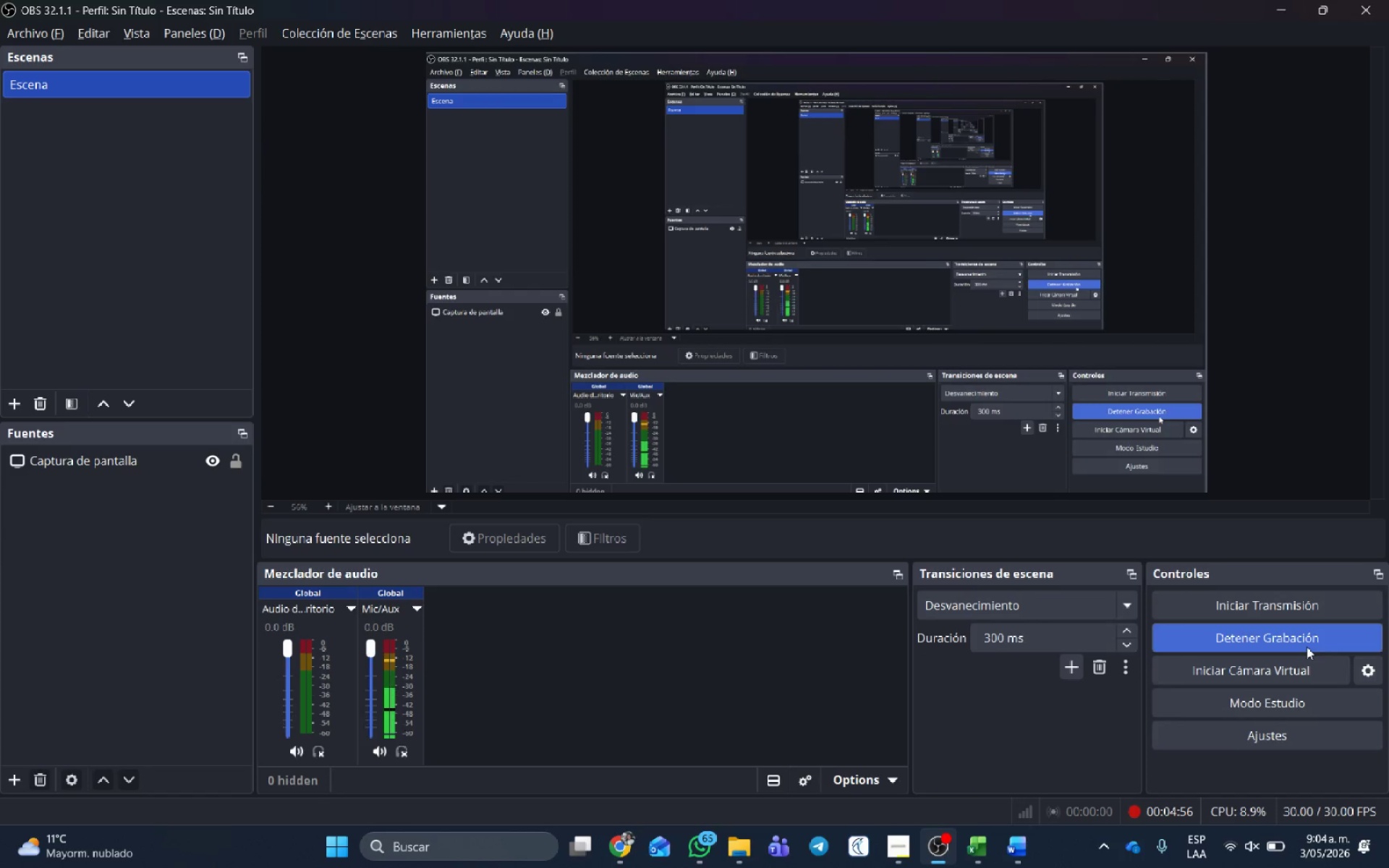 
left_click([1307, 643])
 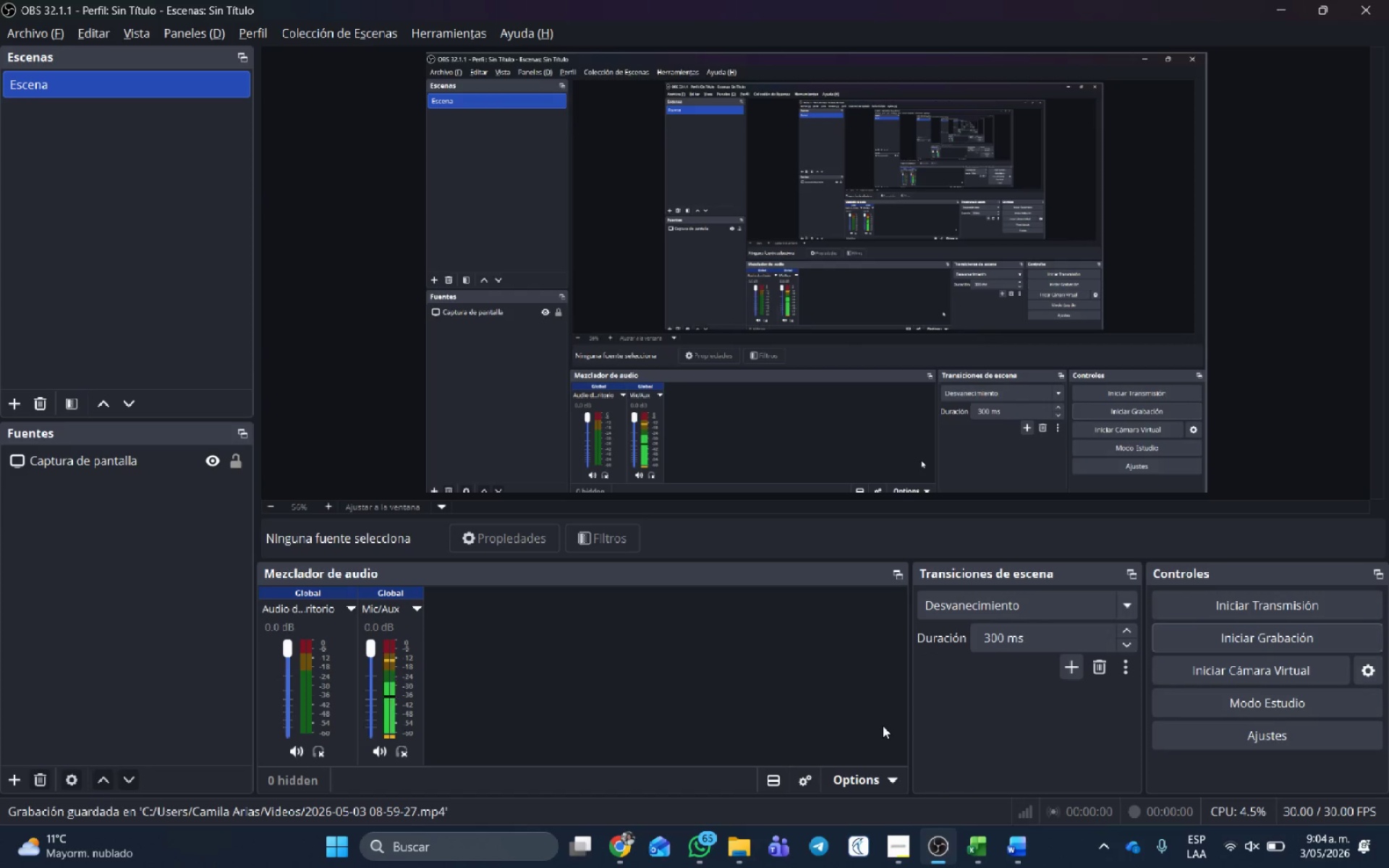 
key(Alt+AltLeft)
 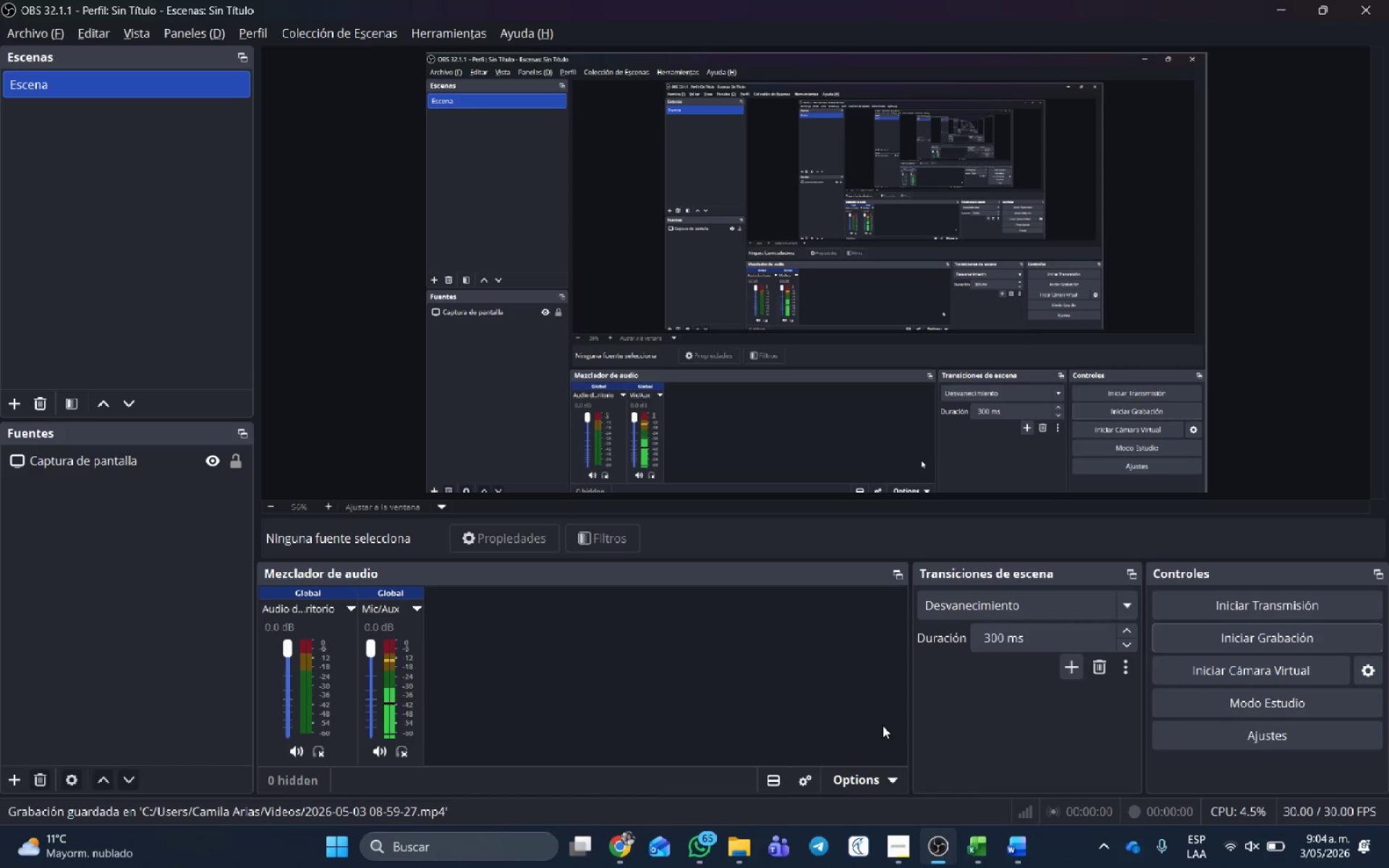 
key(Alt+Tab)
 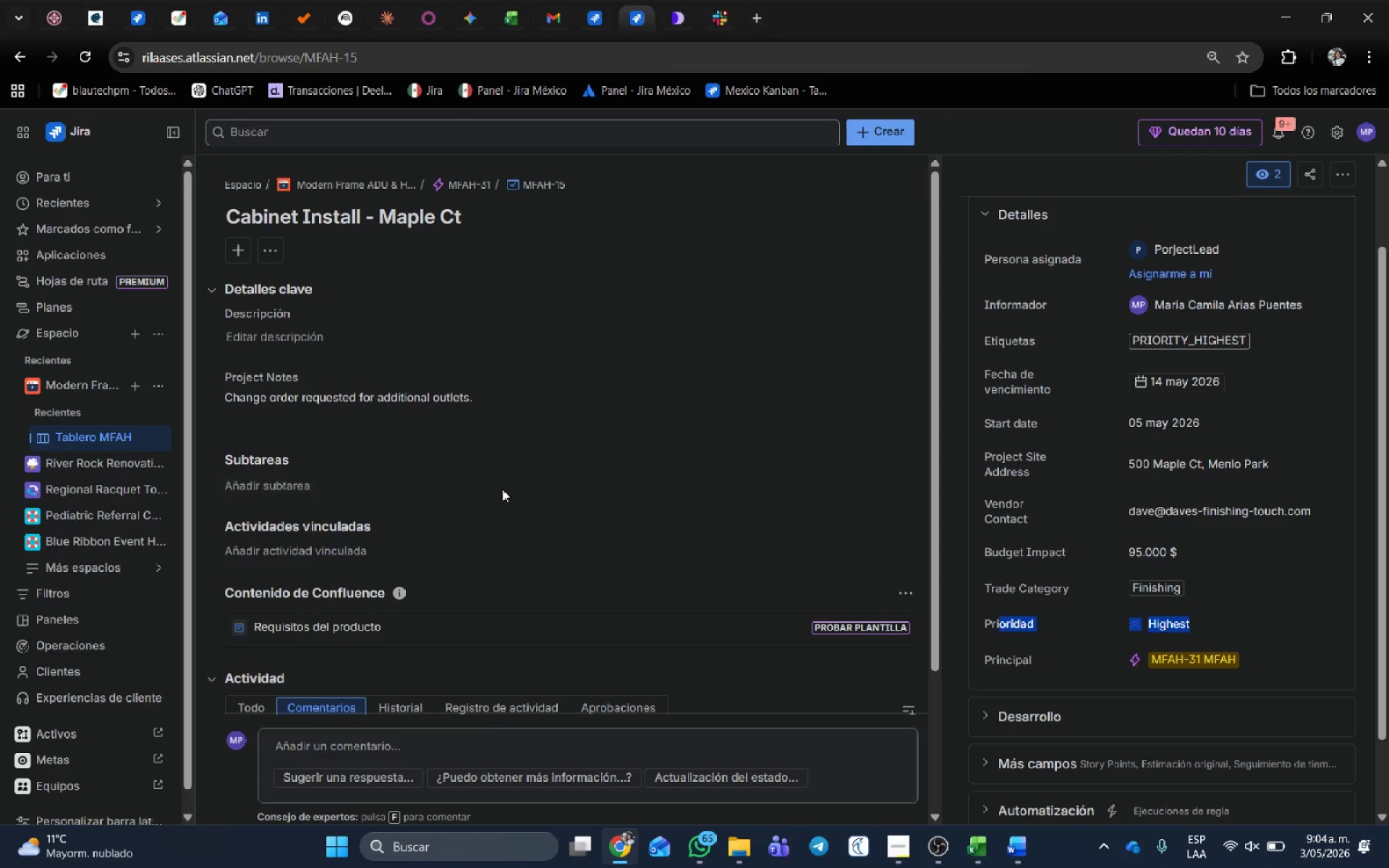 
scroll: coordinate [531, 394], scroll_direction: down, amount: 1.0
 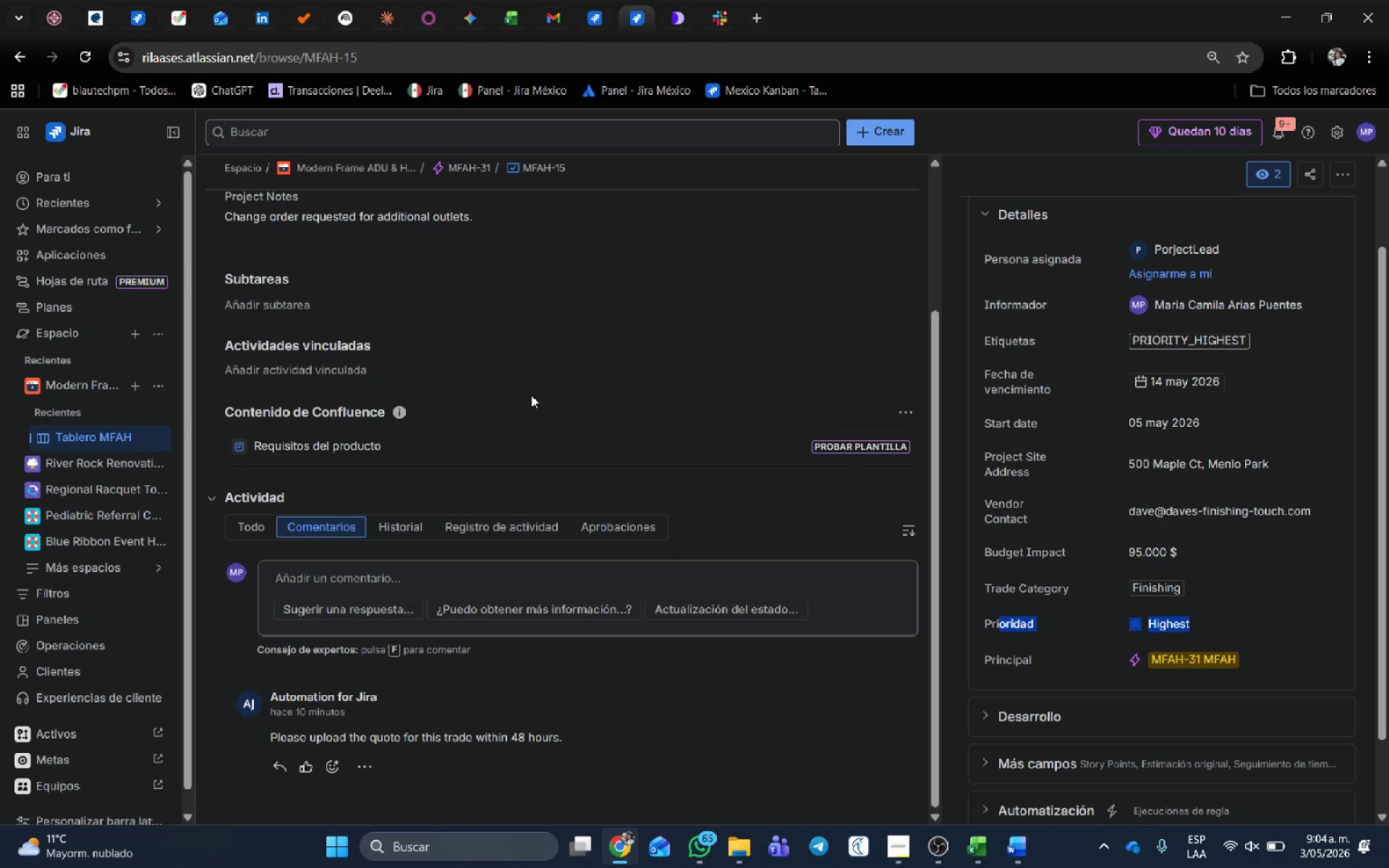 
scroll: coordinate [531, 395], scroll_direction: up, amount: 2.0
 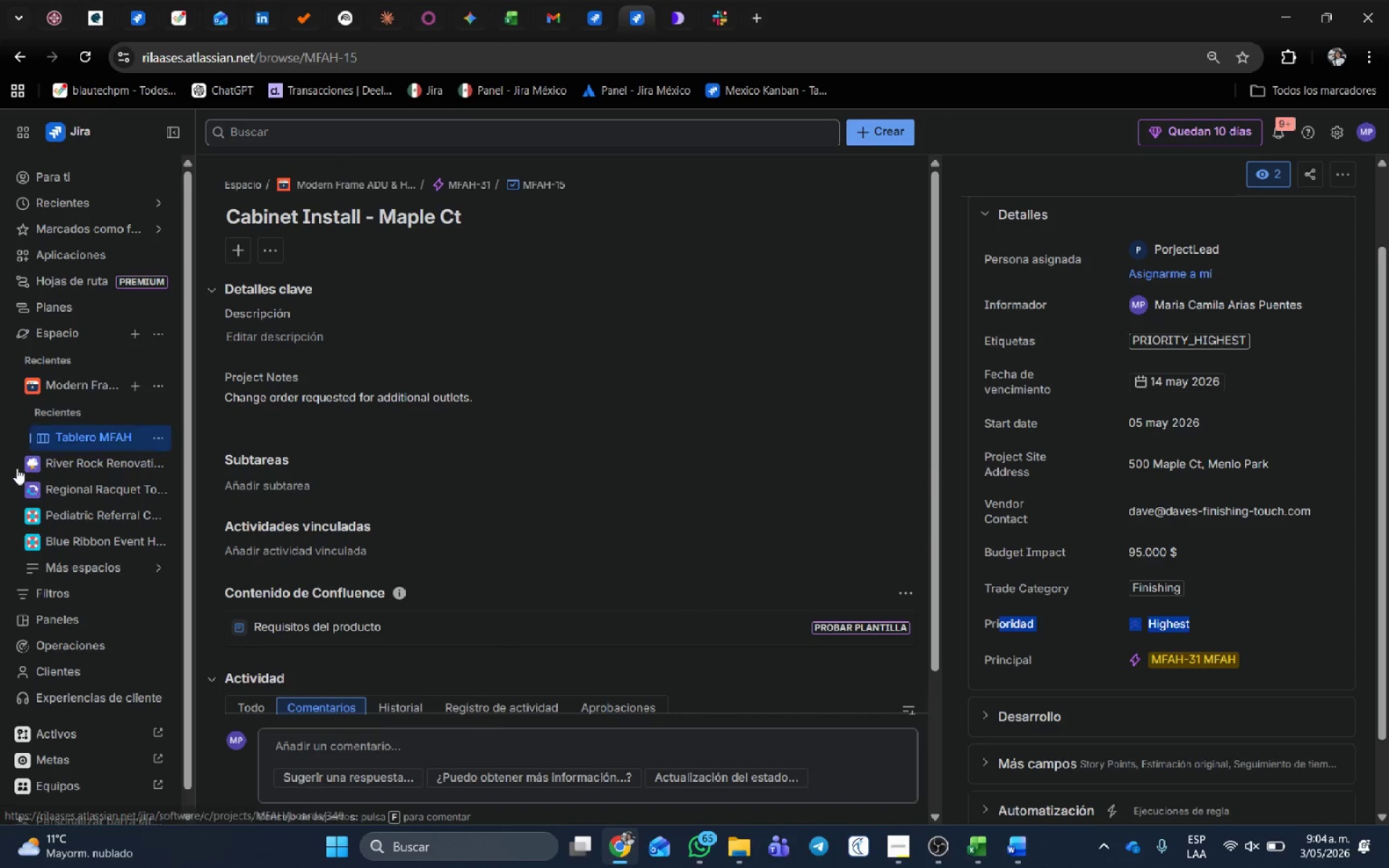 
left_click([83, 435])
 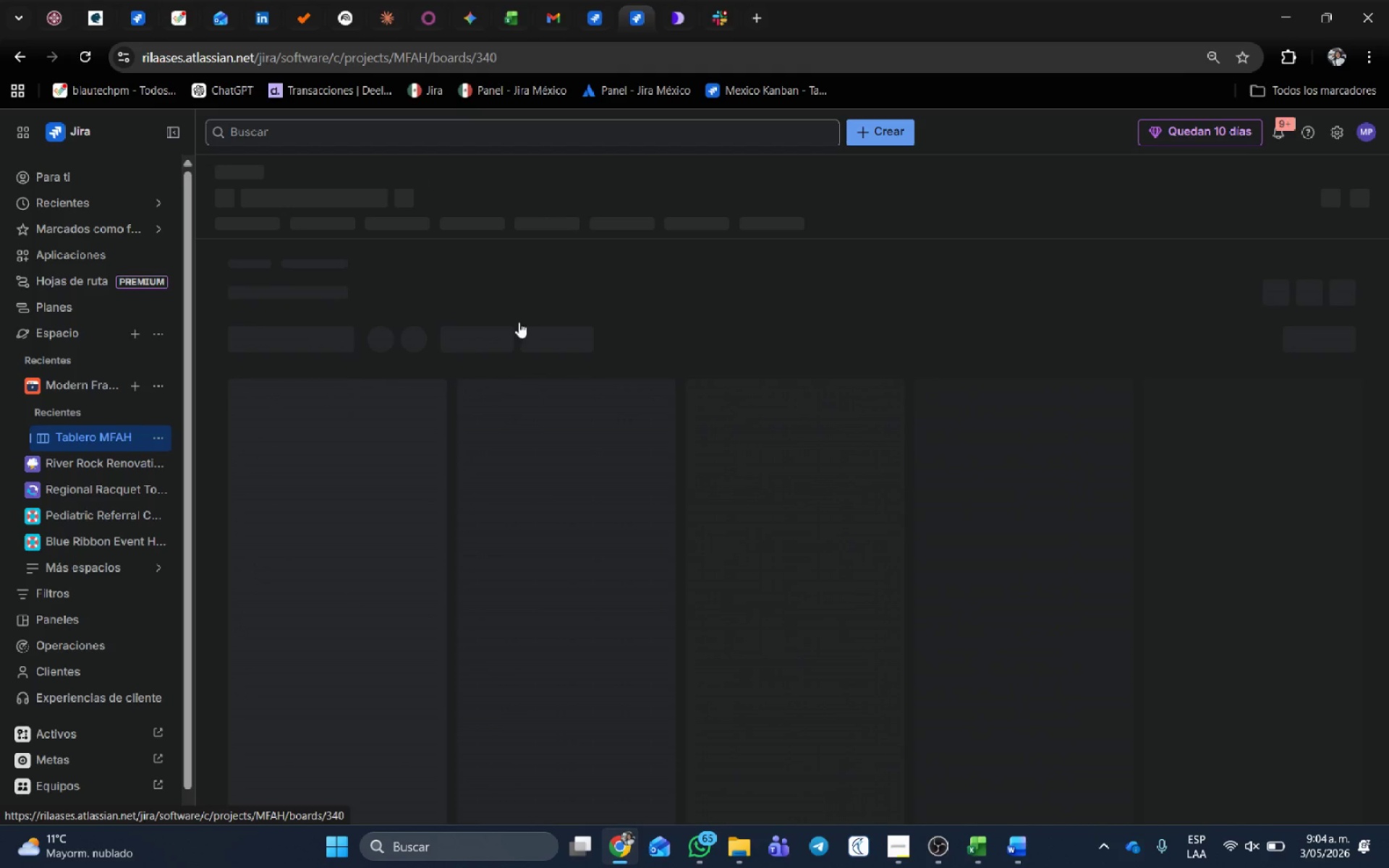 
left_click([178, 133])
 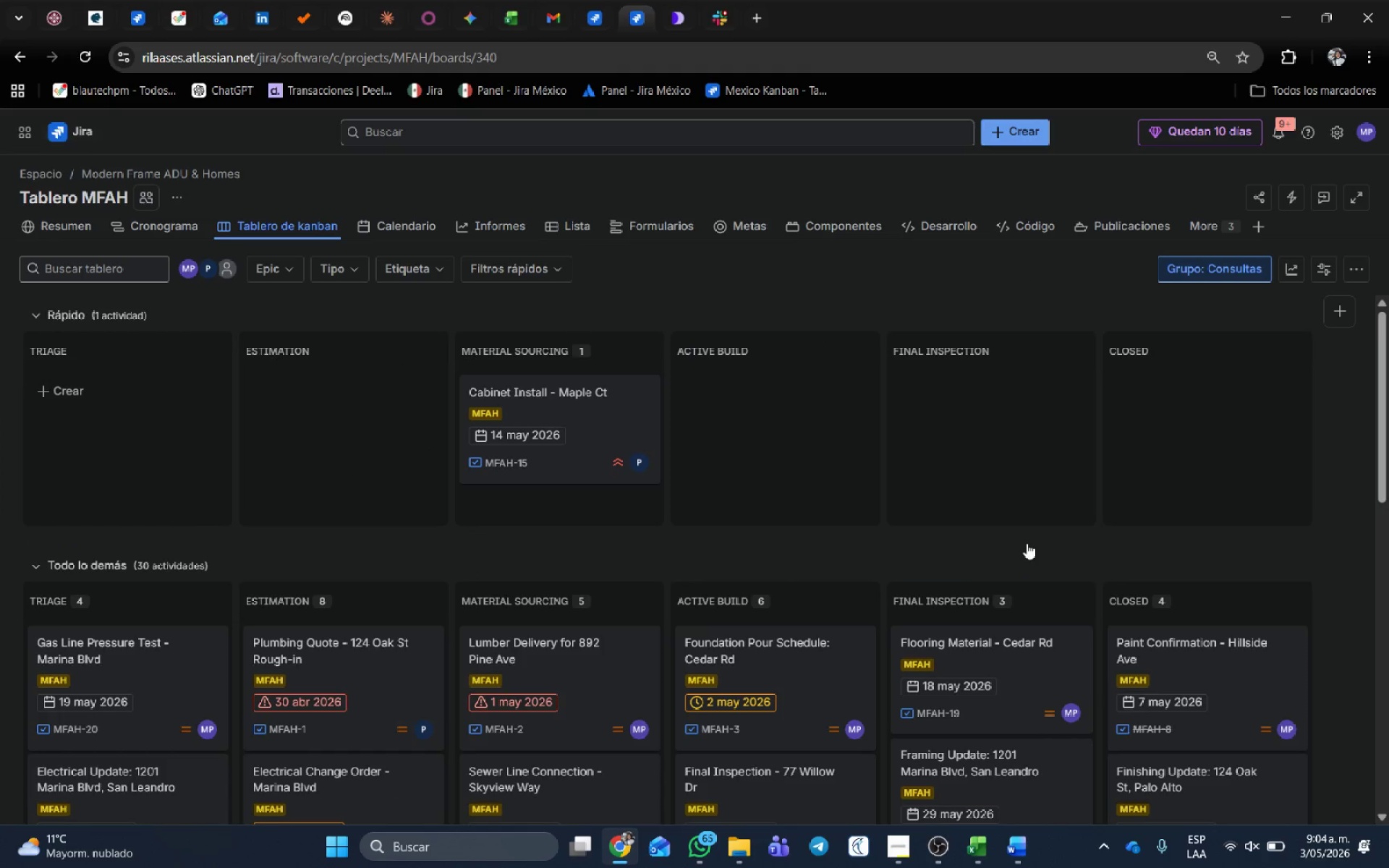 
scroll: coordinate [1028, 537], scroll_direction: down, amount: 1.0
 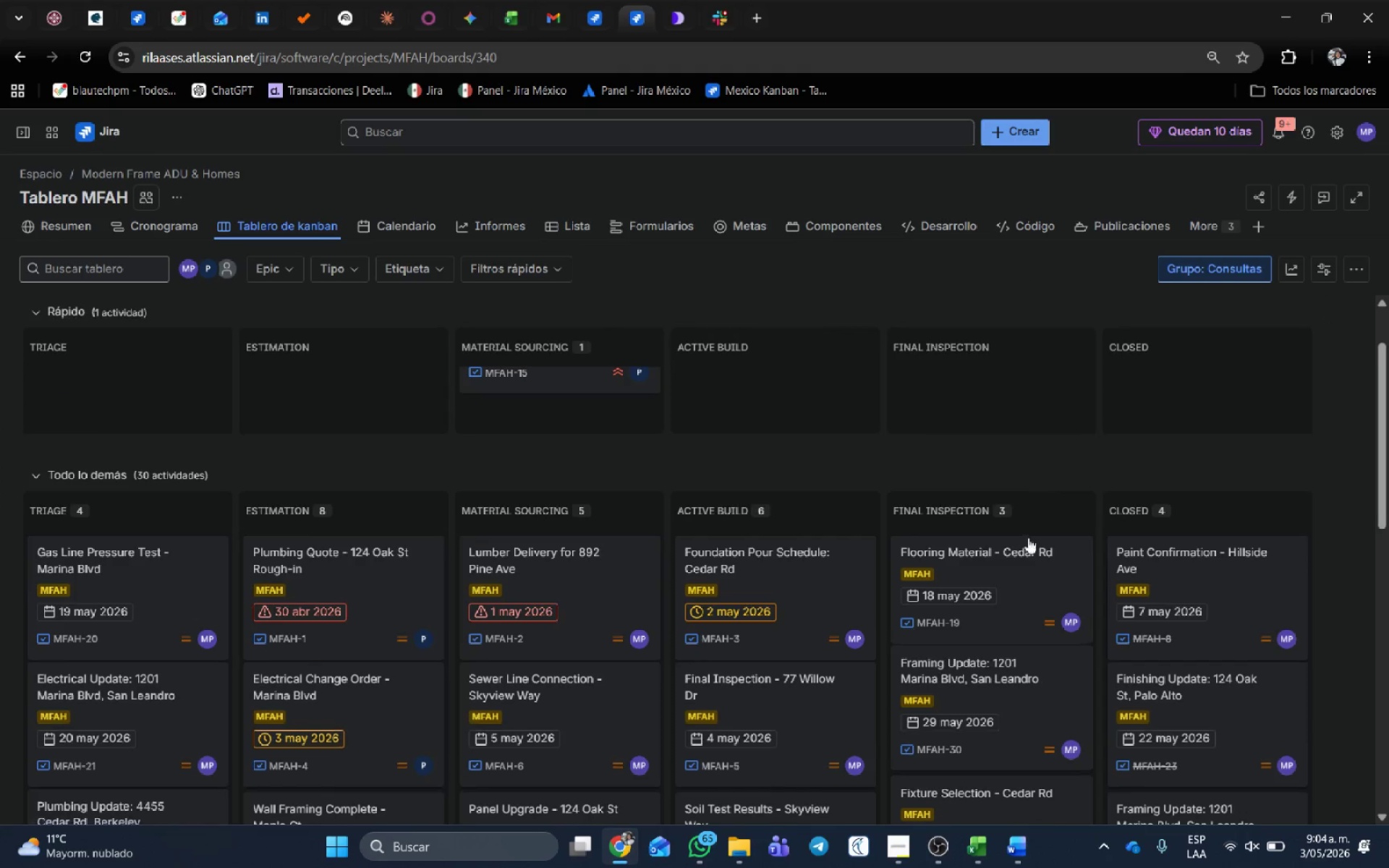 
scroll: coordinate [1028, 537], scroll_direction: up, amount: 2.0
 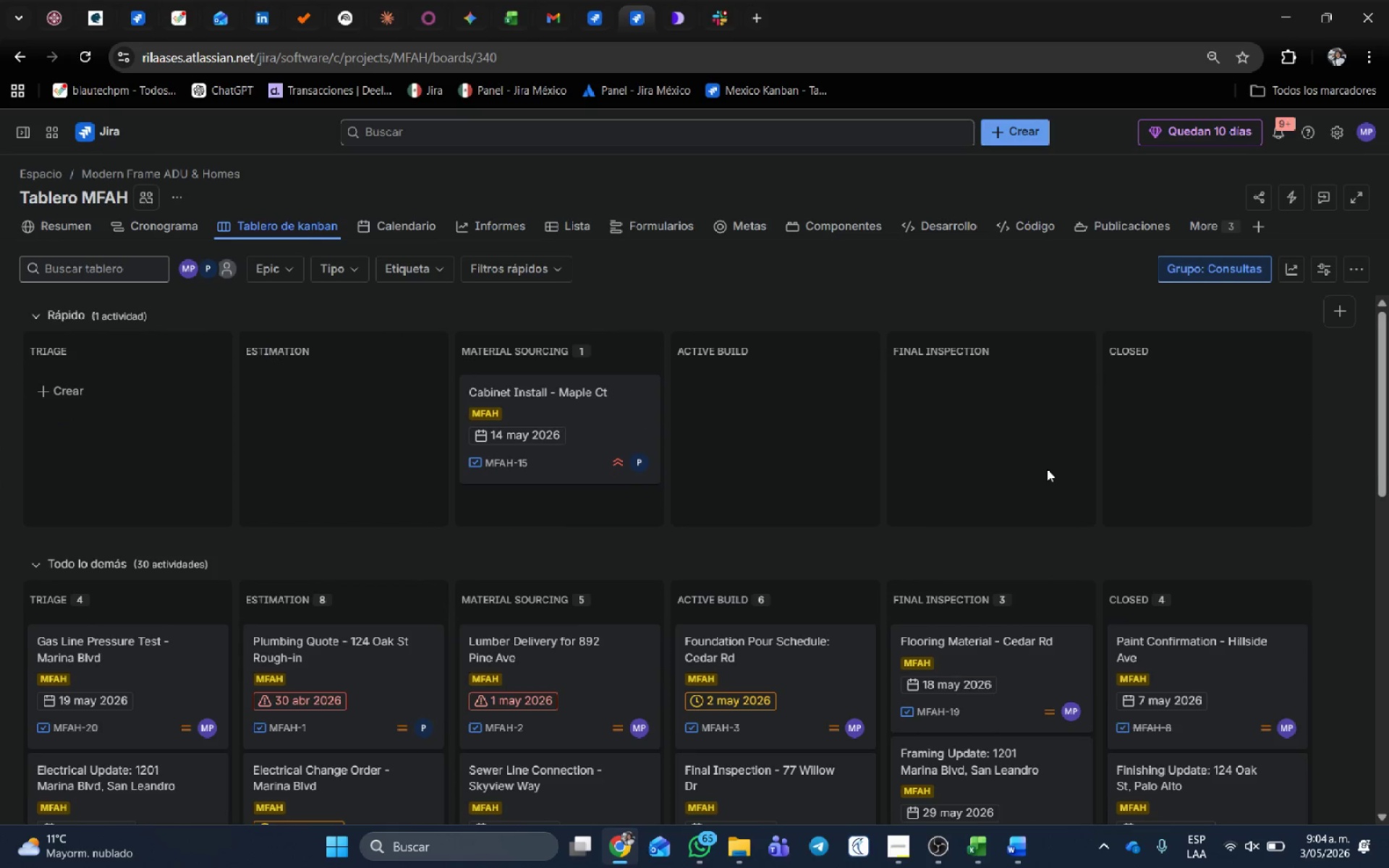 
key(Meta+Shift+S)
 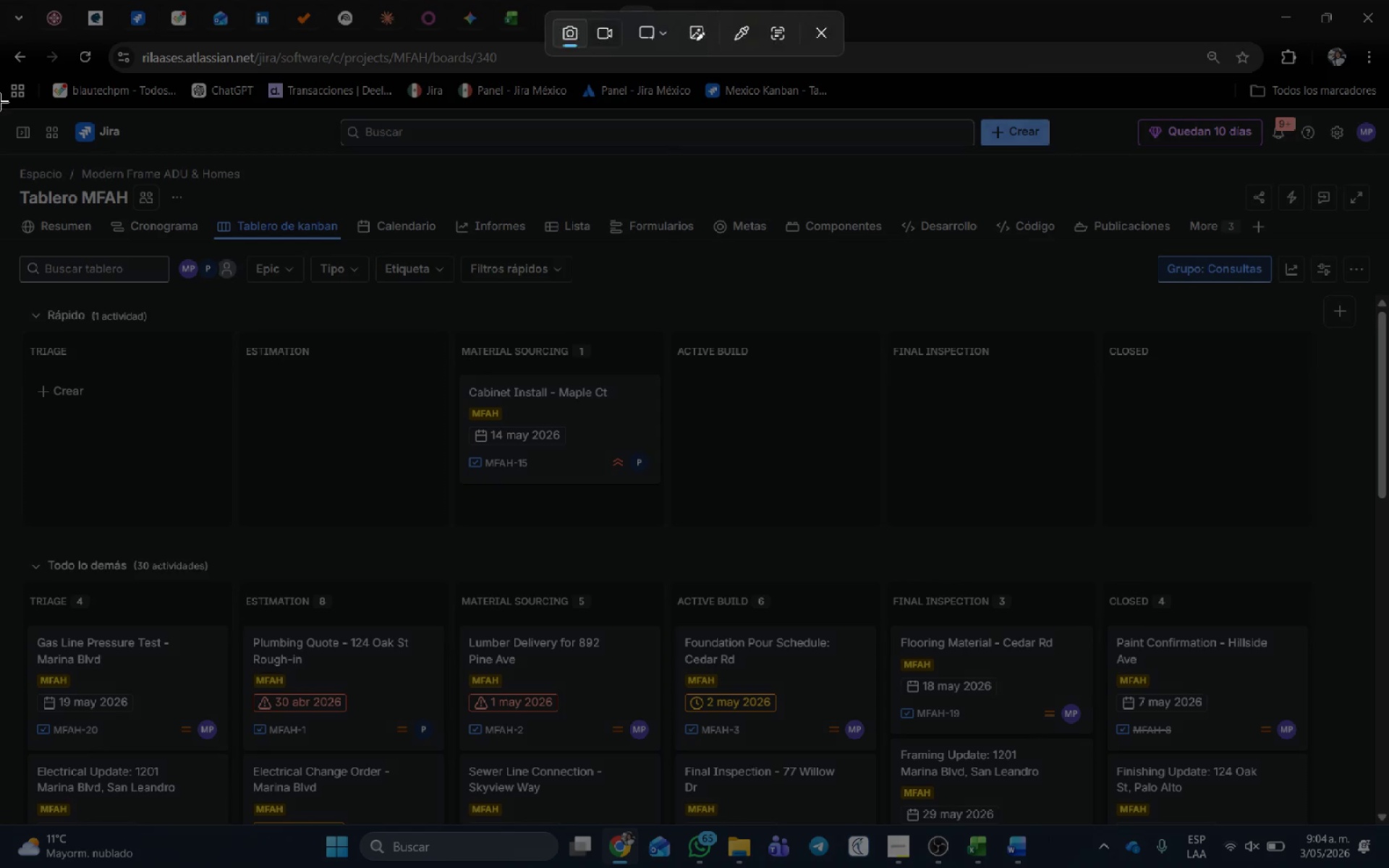 
left_click_drag(start_coordinate=[0, 108], to_coordinate=[1378, 830])
 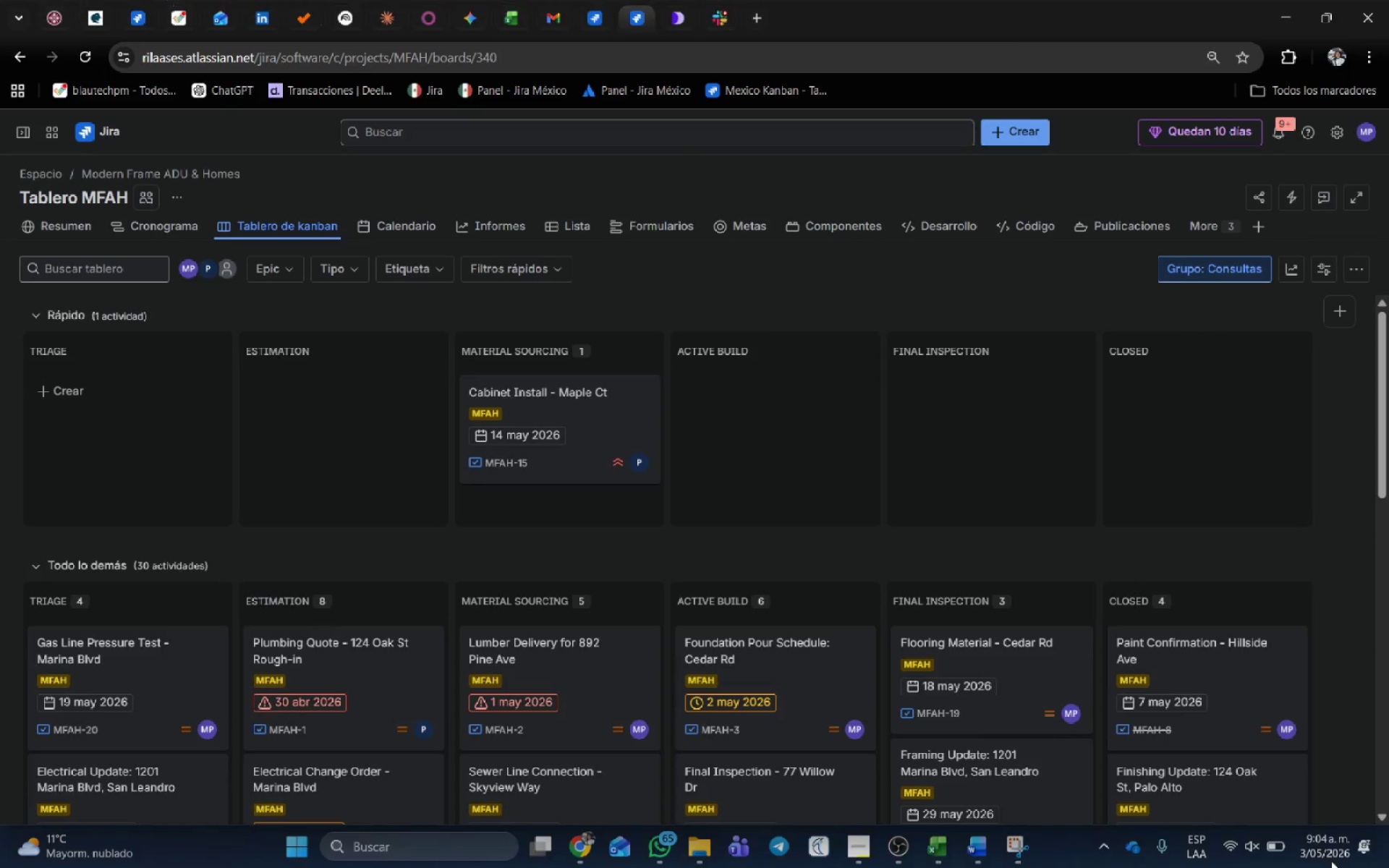 
key(Alt+AltLeft)
 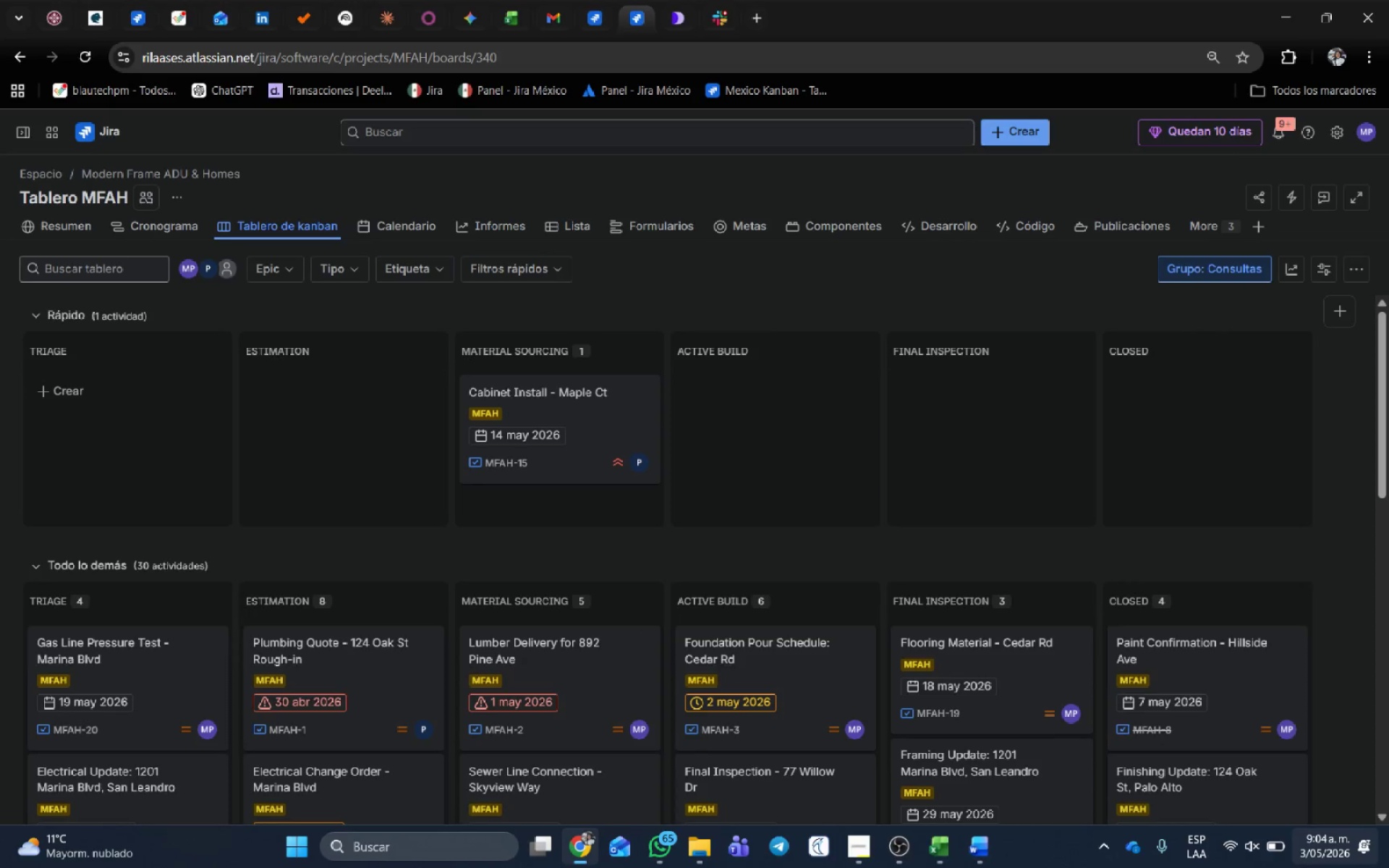 
key(Alt+Tab)
 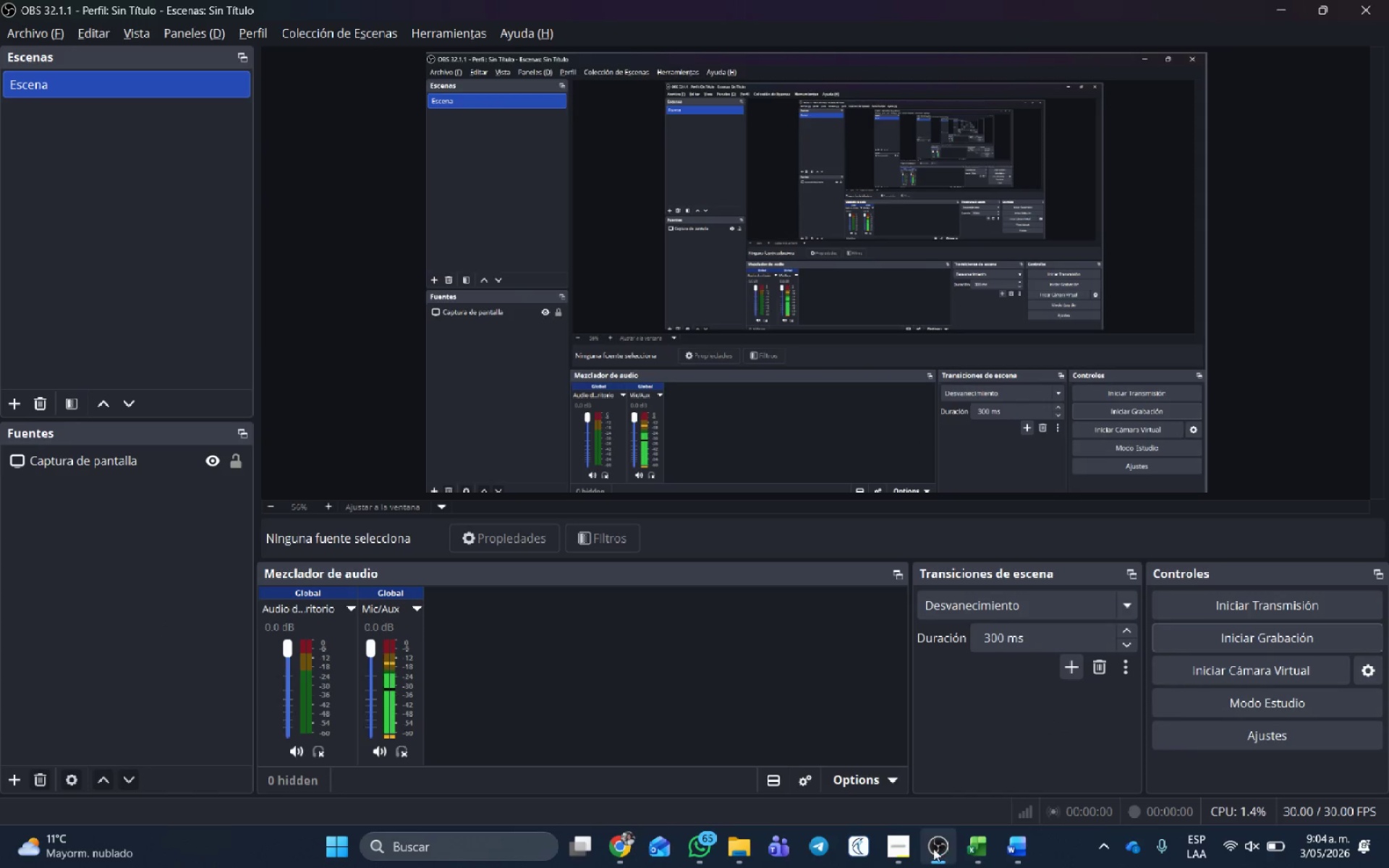 
left_click([1021, 847])
 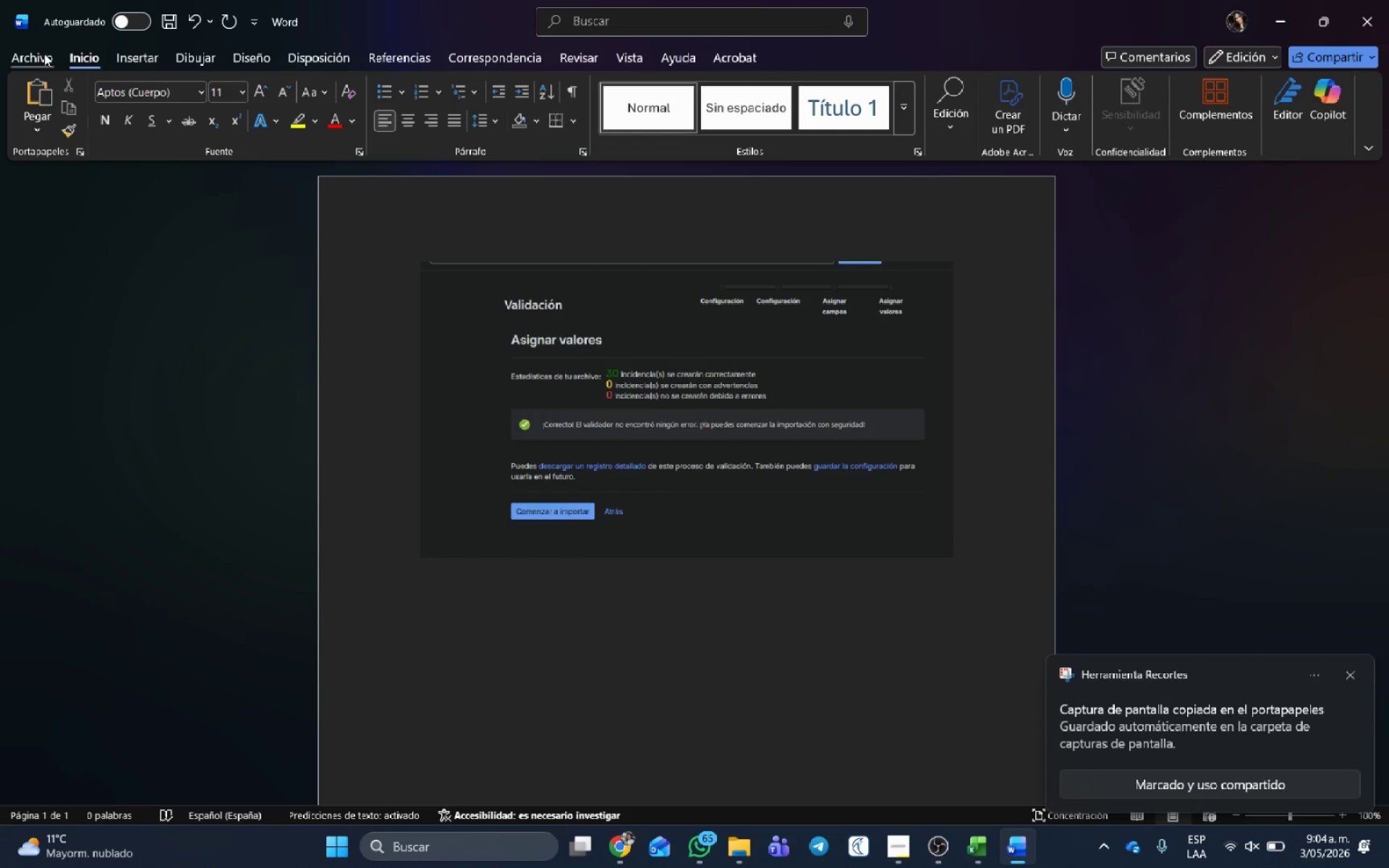 
key(Control+G)
 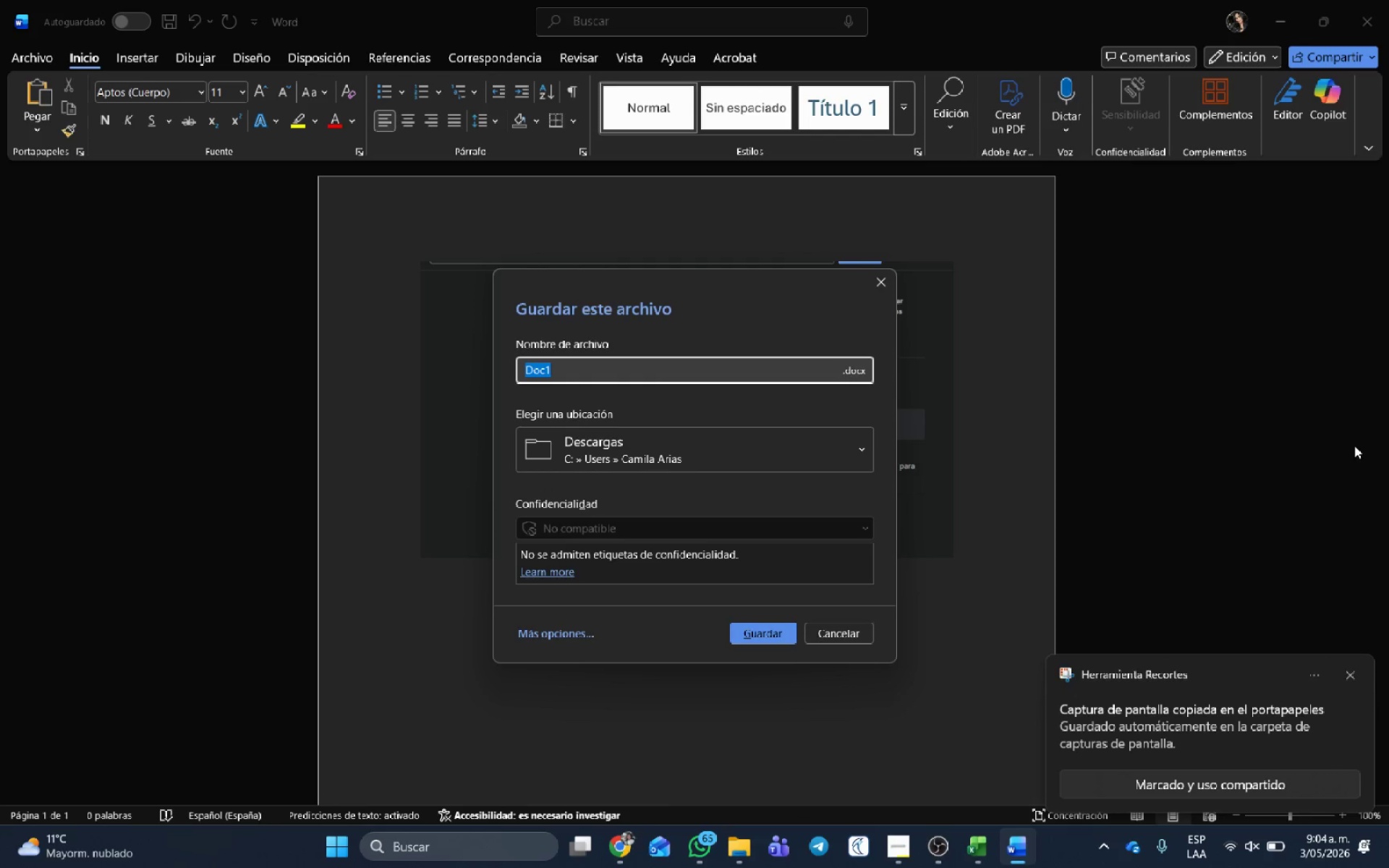 
hold_key(key=ShiftRight, duration=1.53)
 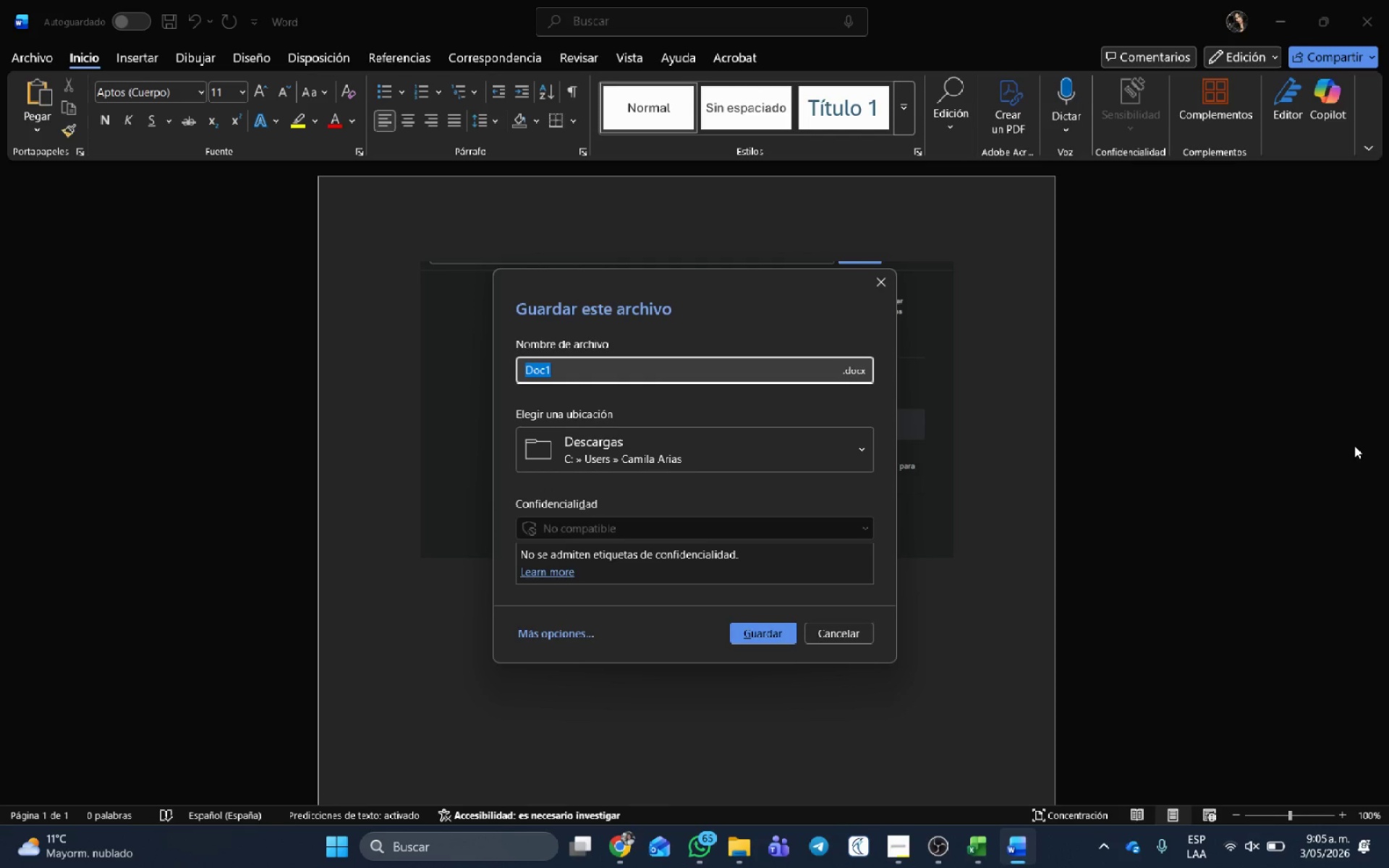 
type(Data_Sample_Cargue)
 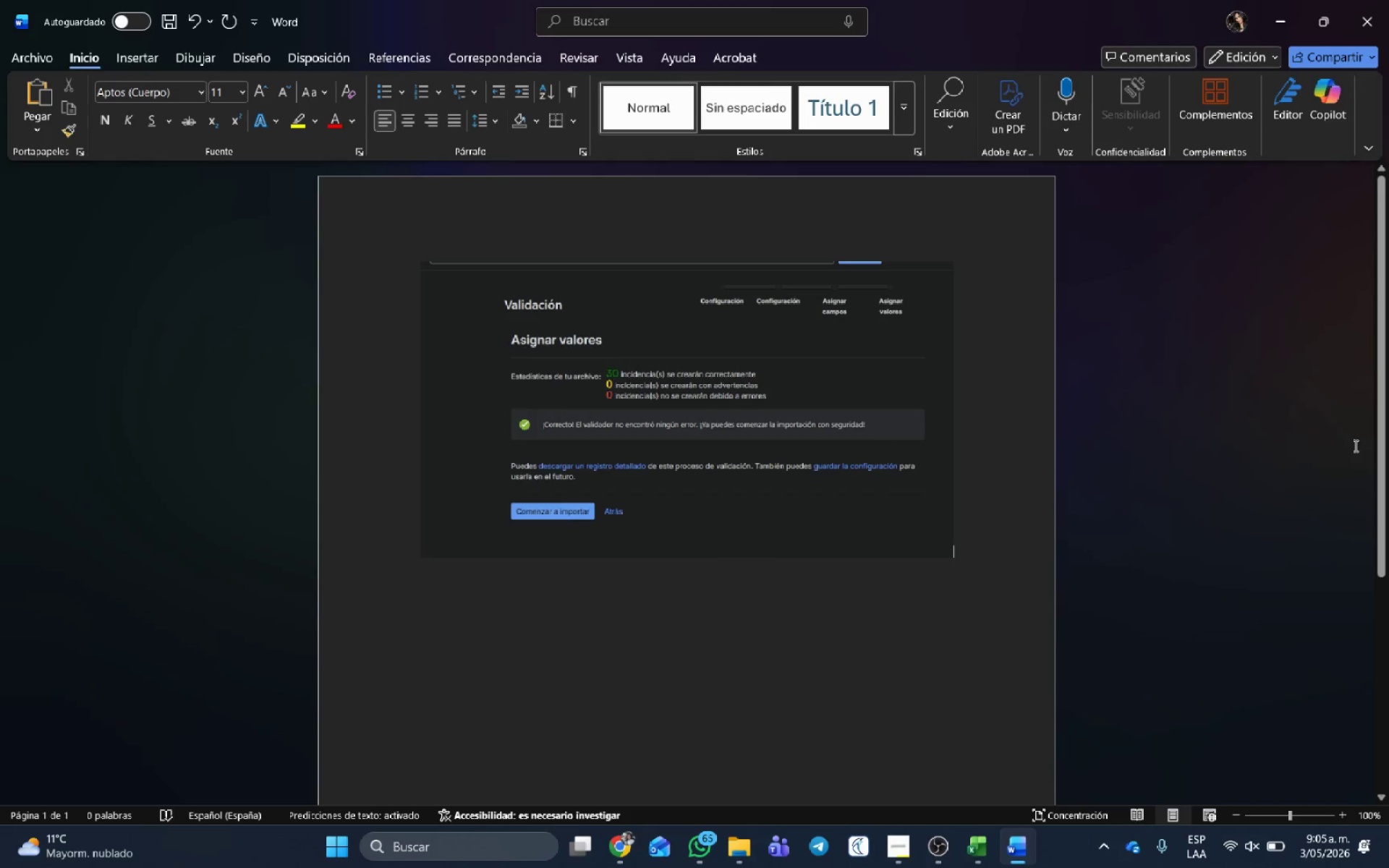 
 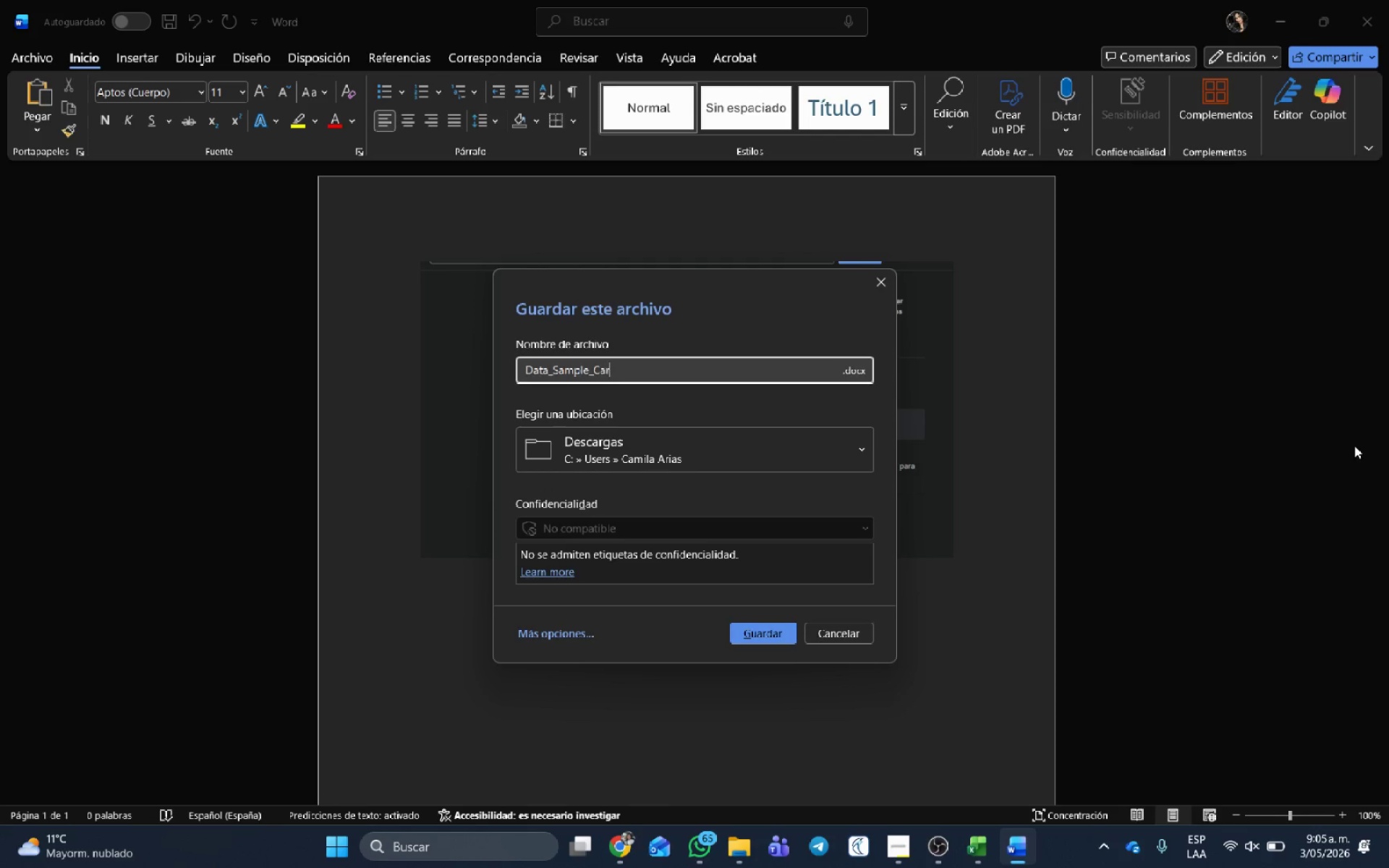 
key(Enter)
 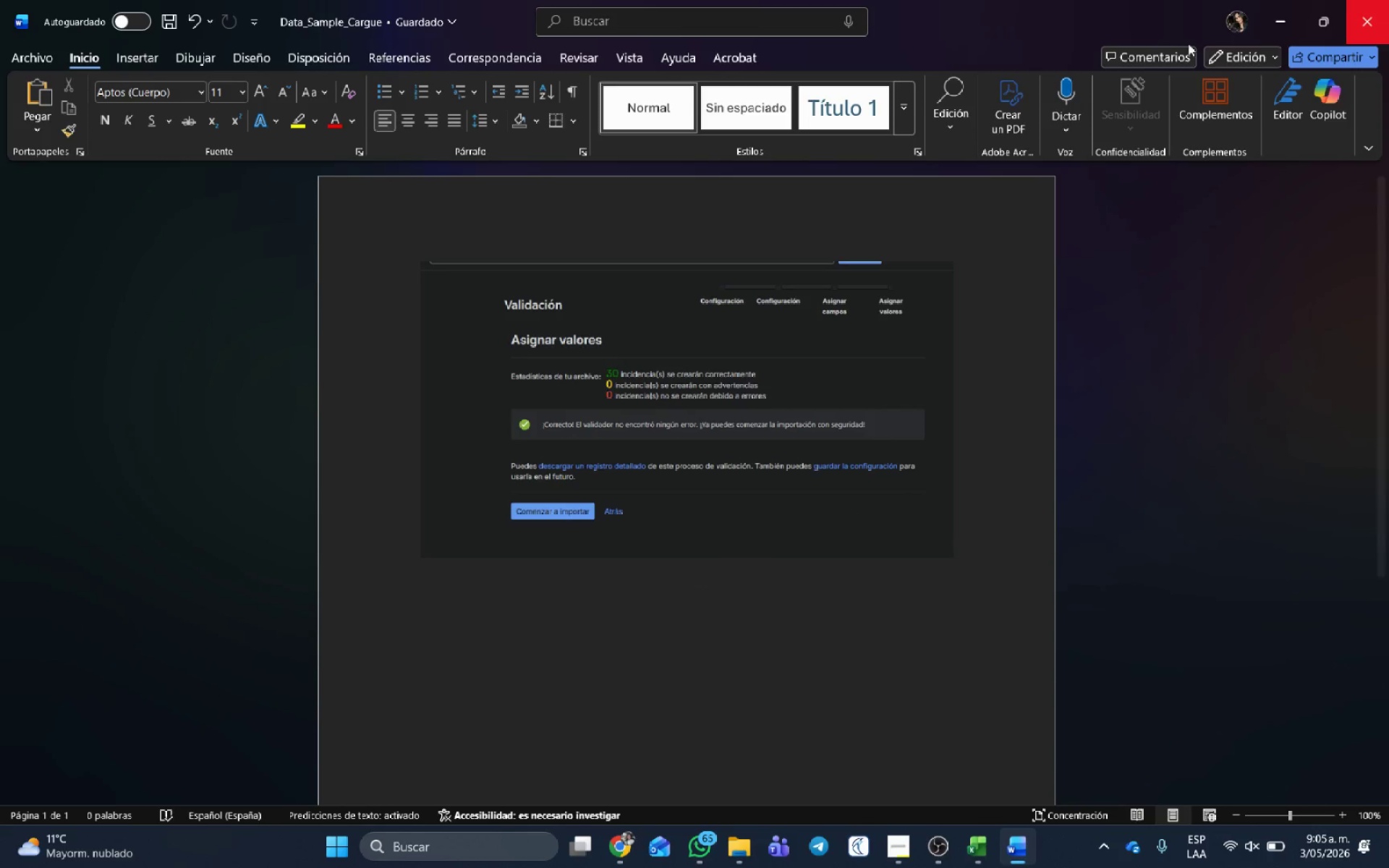 
left_click([51, 51])
 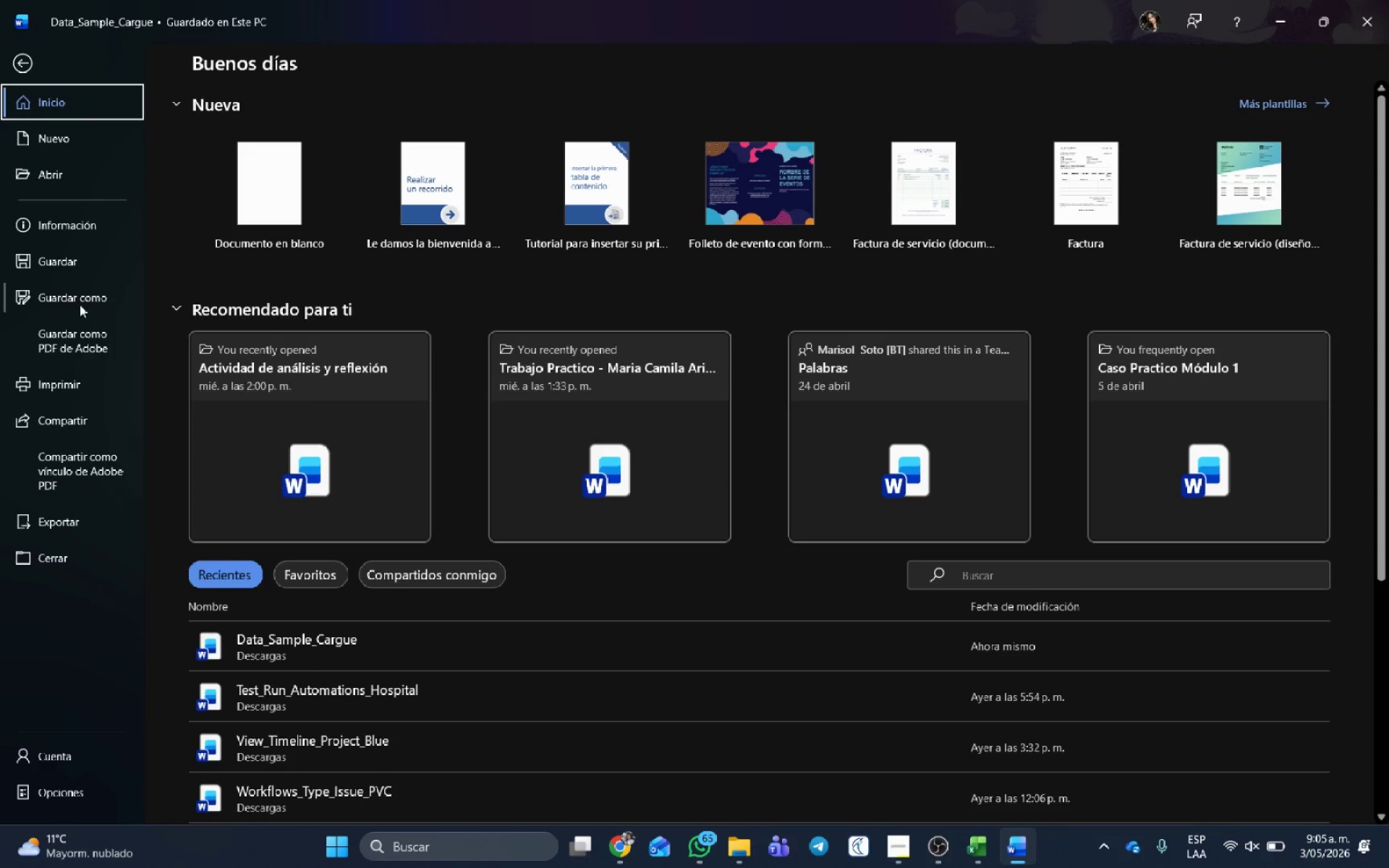 
left_click([80, 301])
 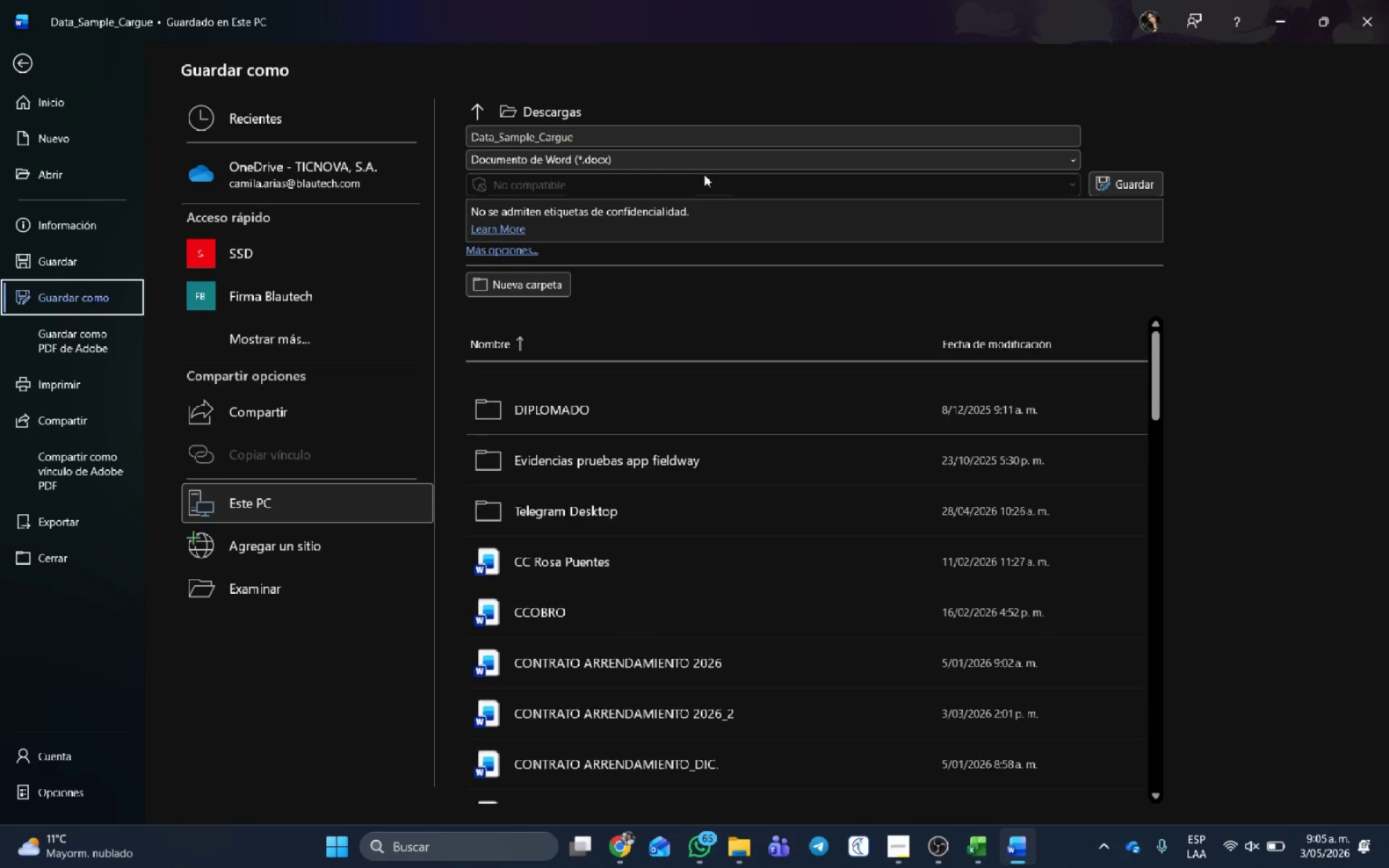 
left_click([704, 166])
 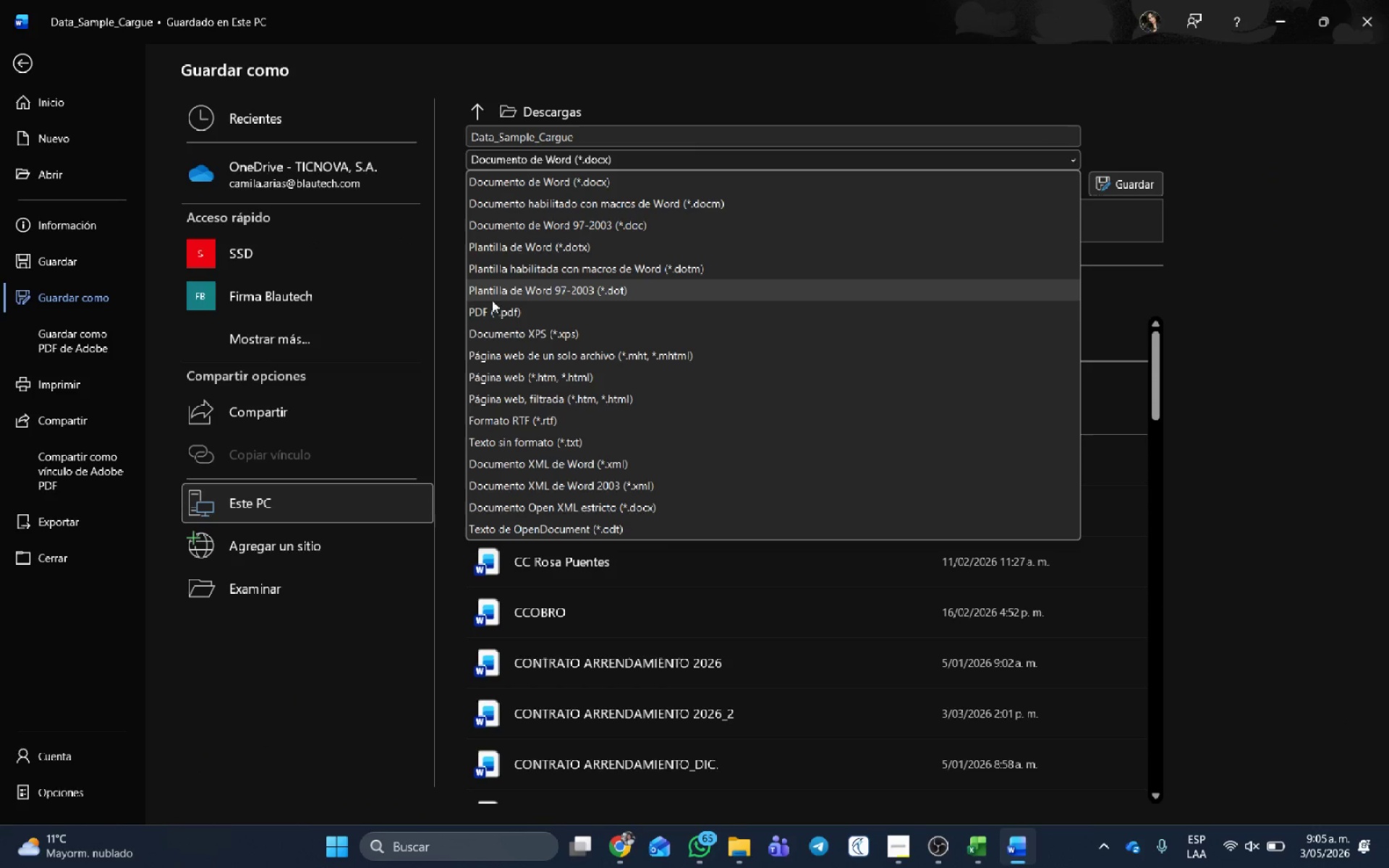 
left_click([490, 307])
 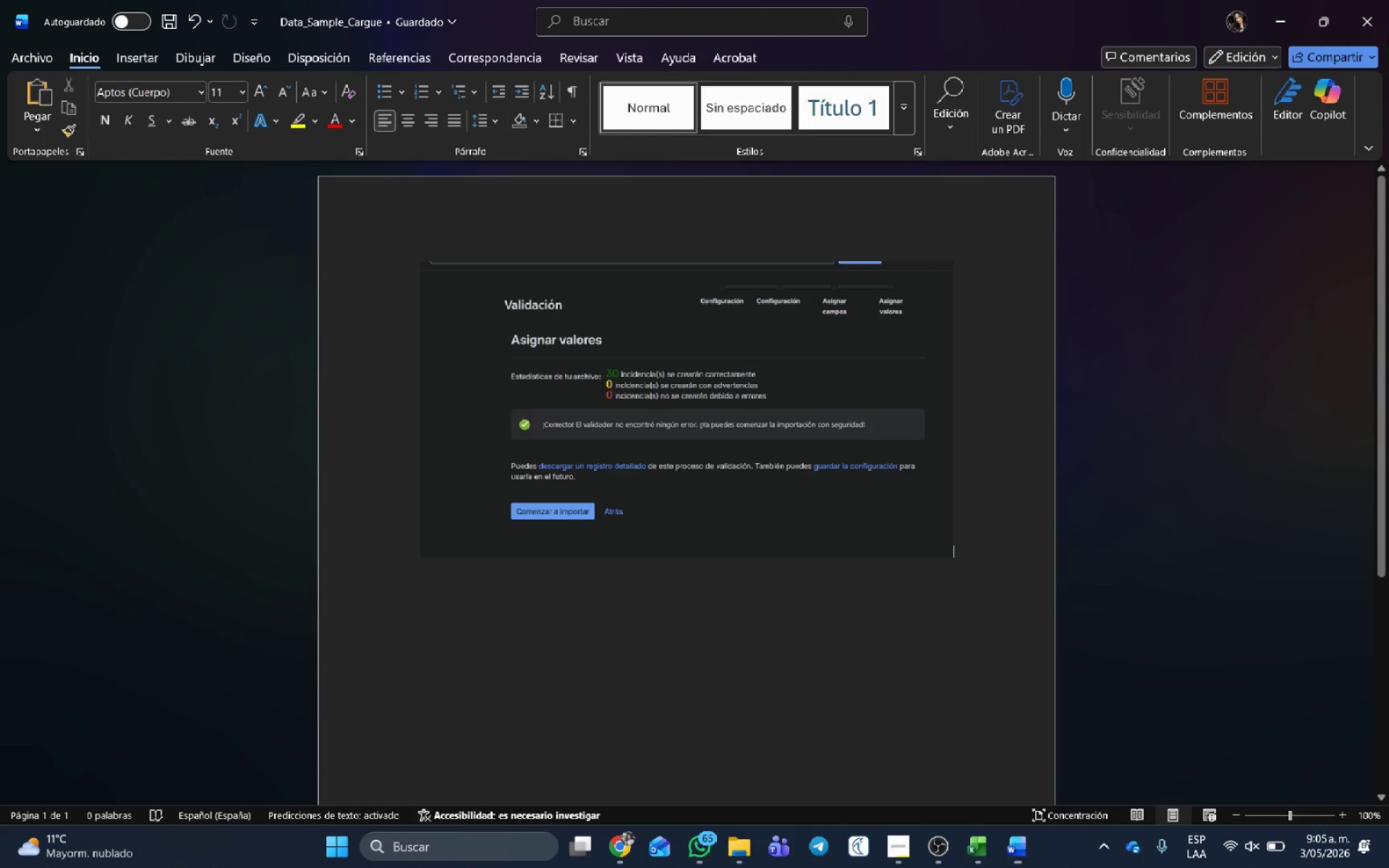 
left_click([17, 64])
 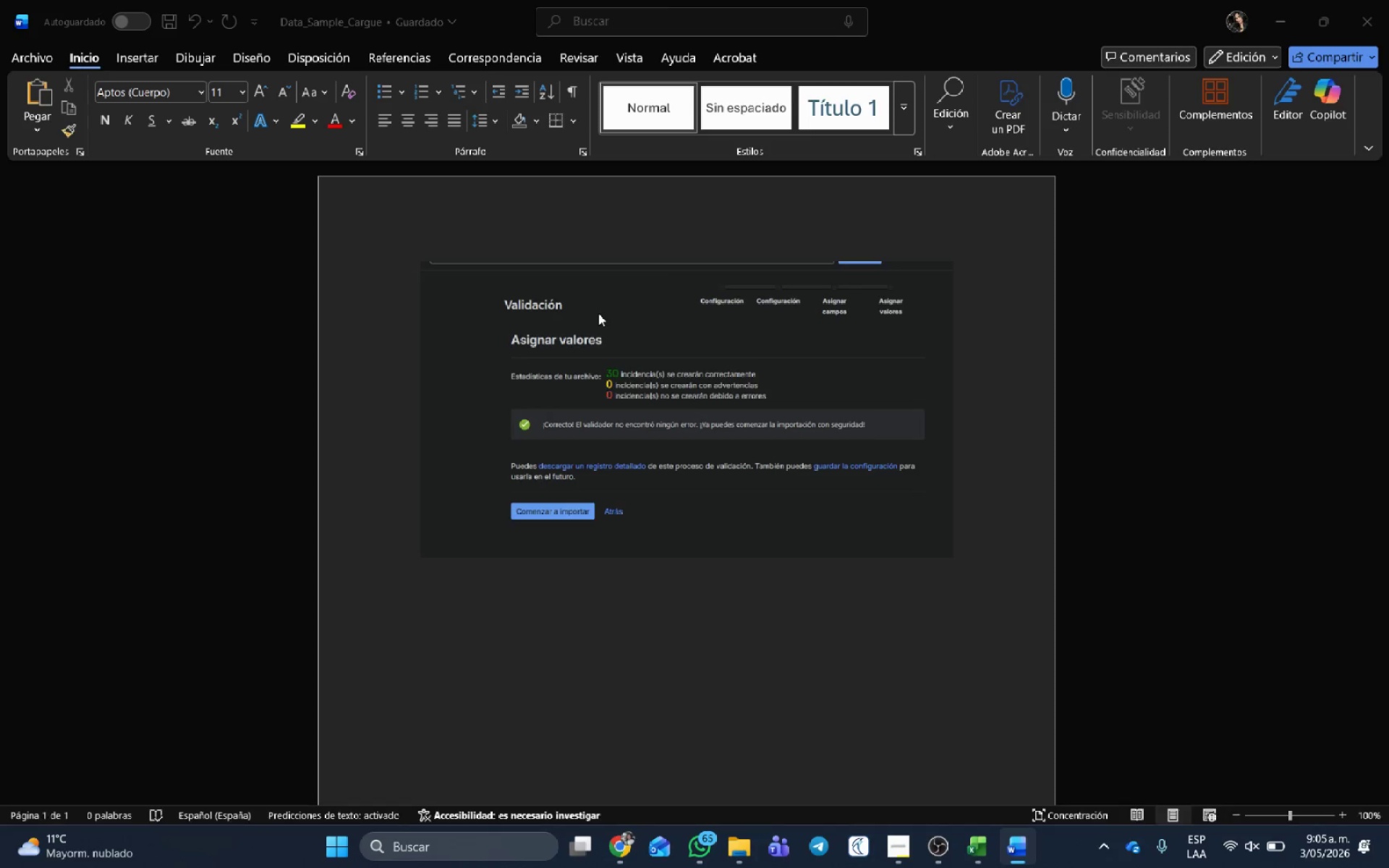 
left_click([674, 446])
 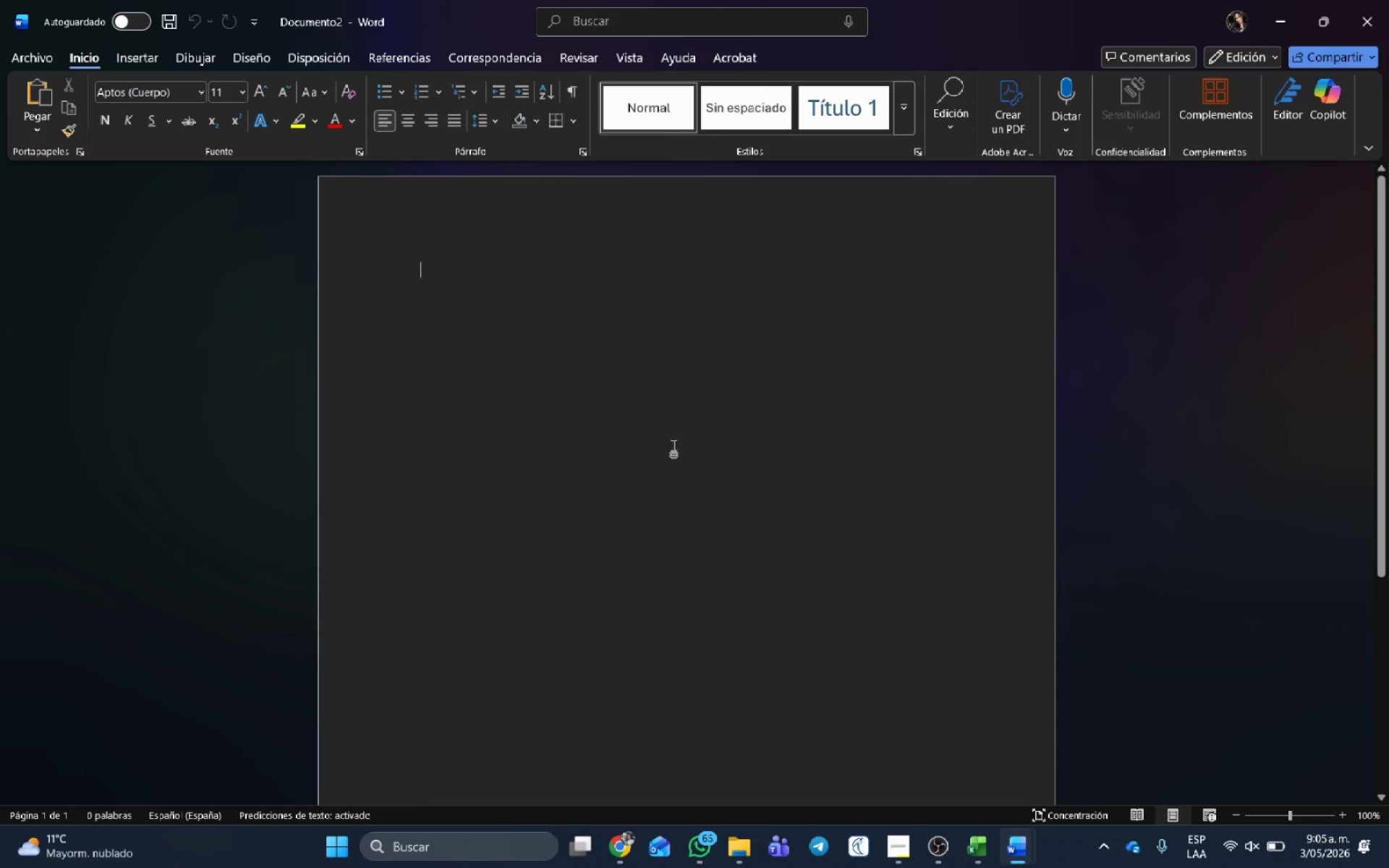 
key(Control+ControlLeft)
 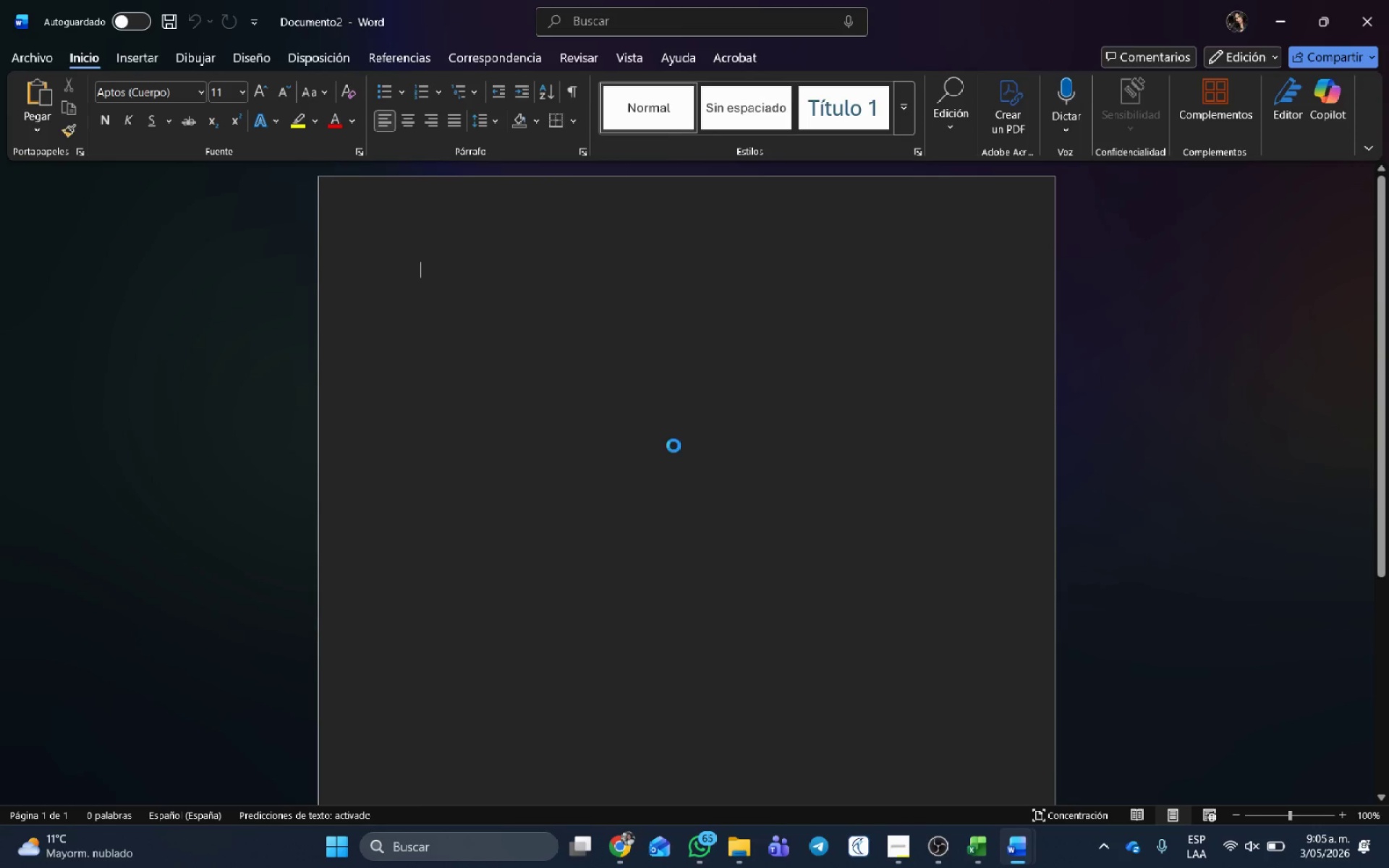 
key(Control+V)
 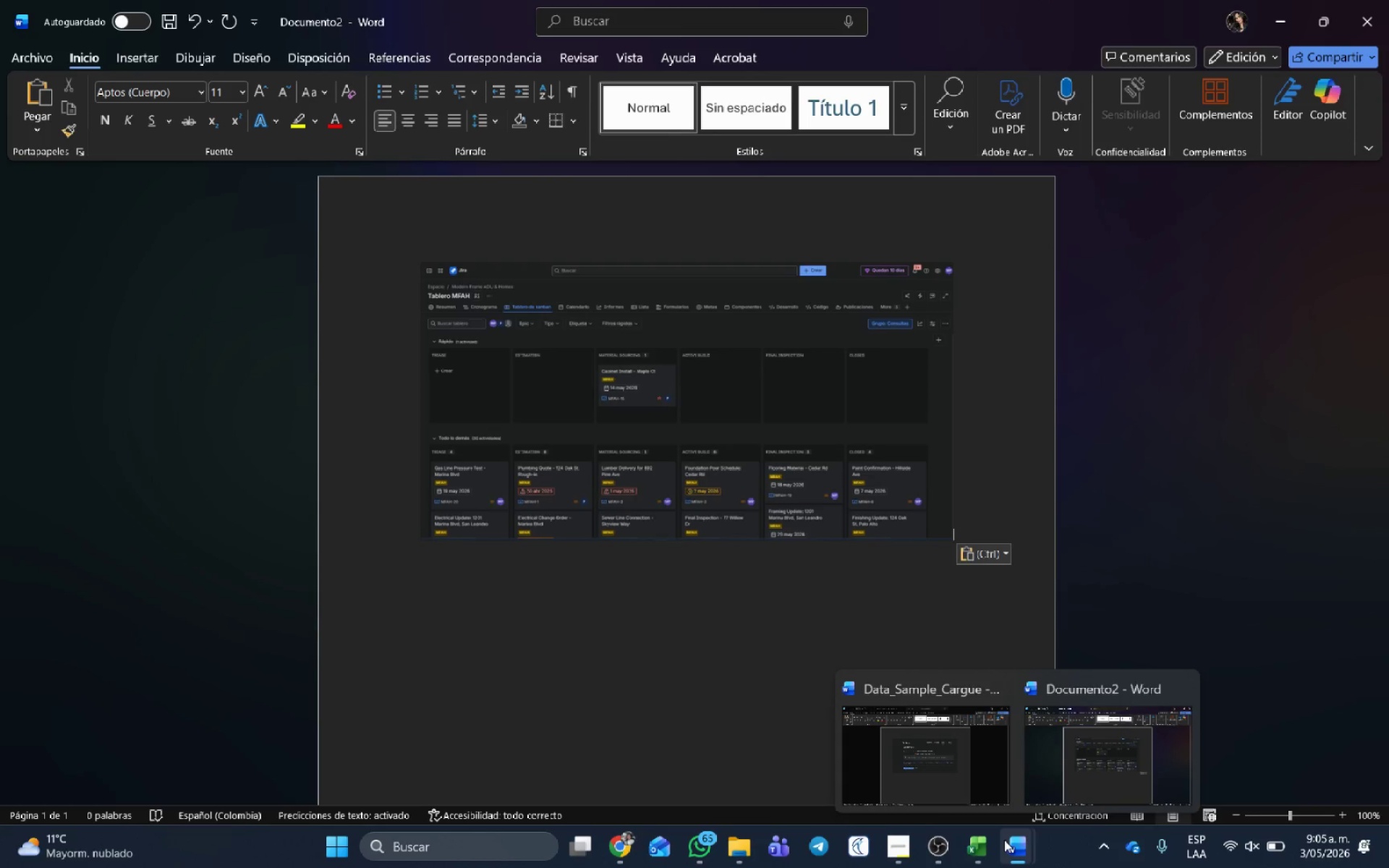 
left_click([1009, 690])
 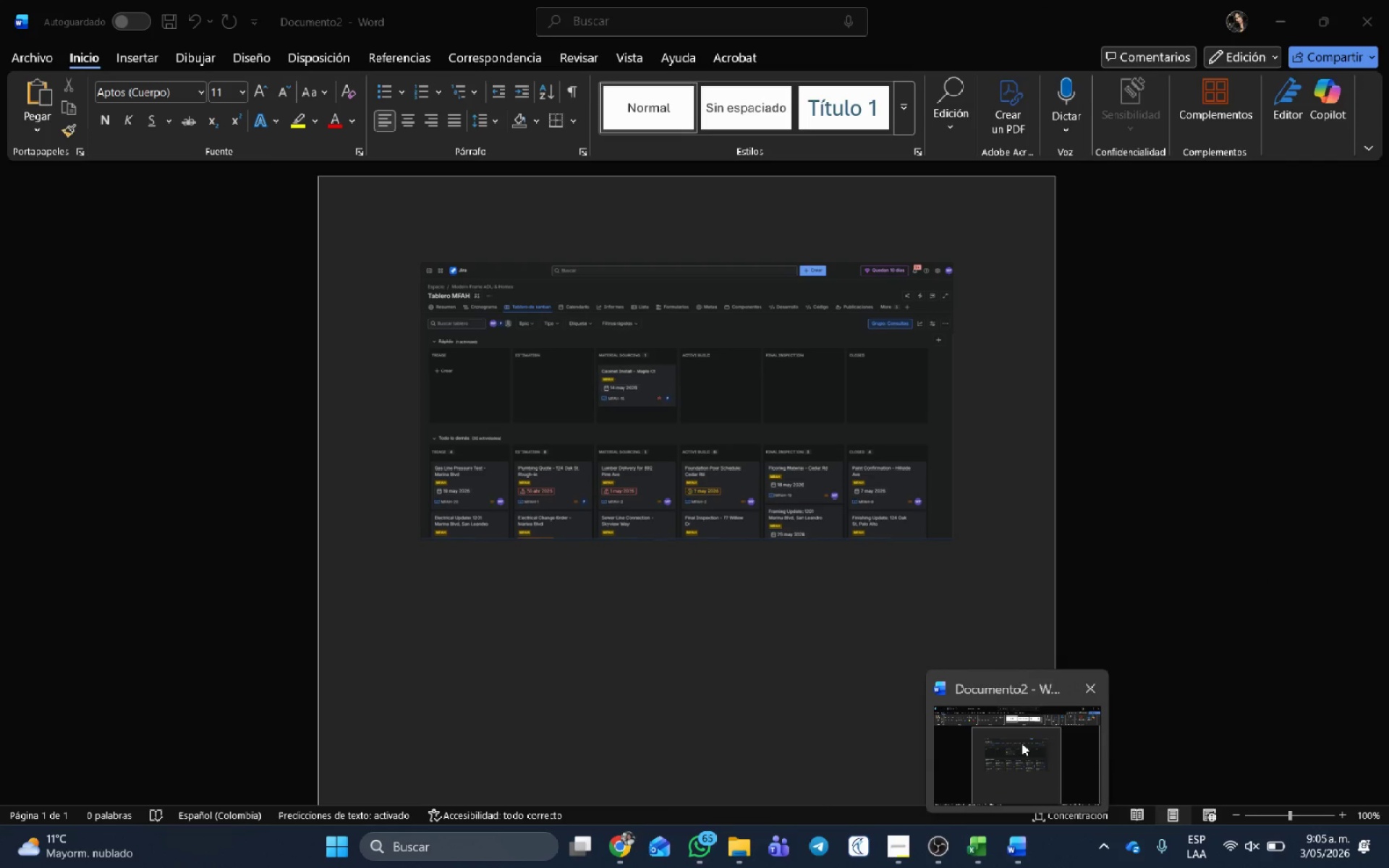 
left_click([1021, 743])
 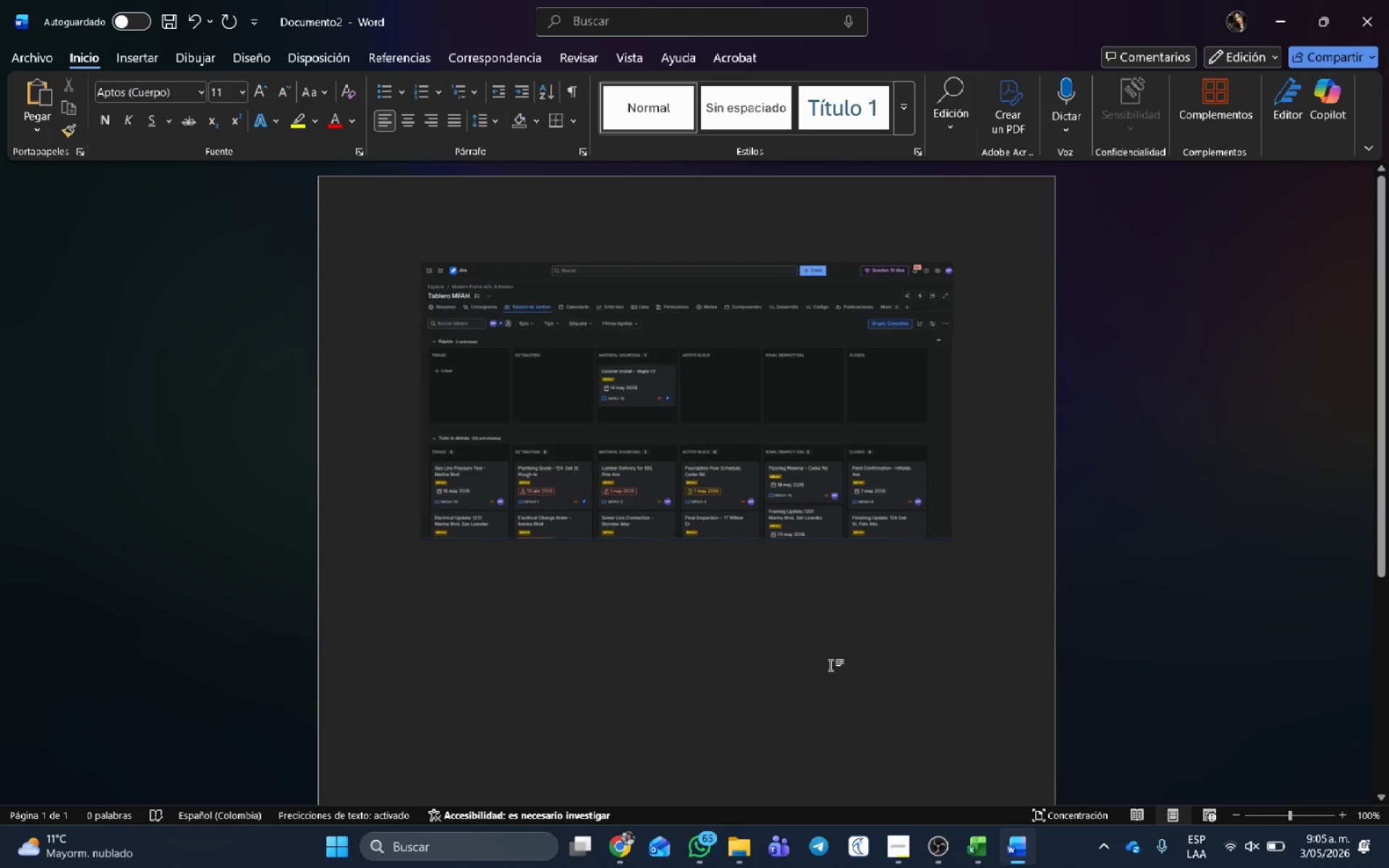 
key(Alt+Tab)
 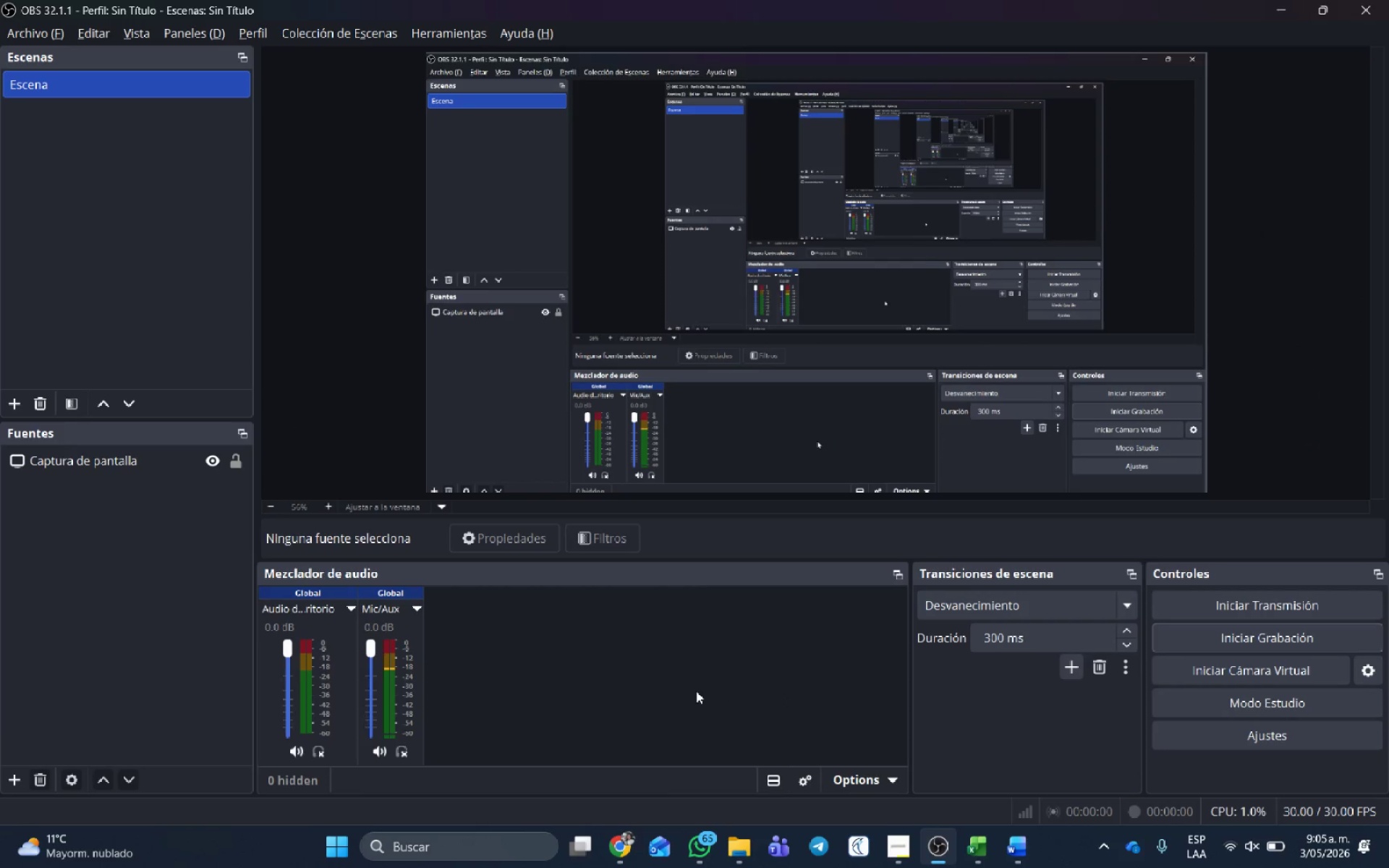 
key(Alt+Tab)
 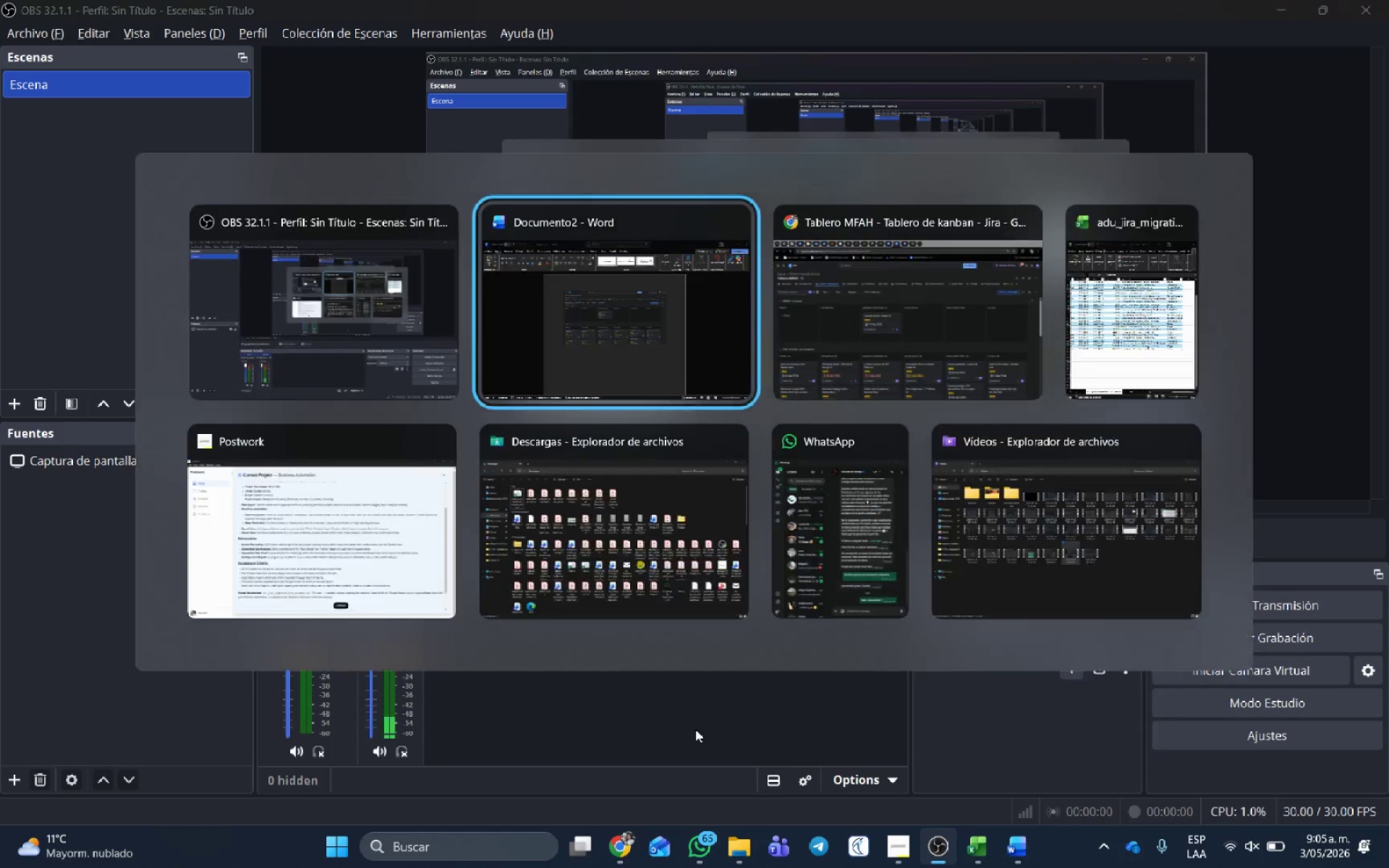 
key(Alt+Tab)
 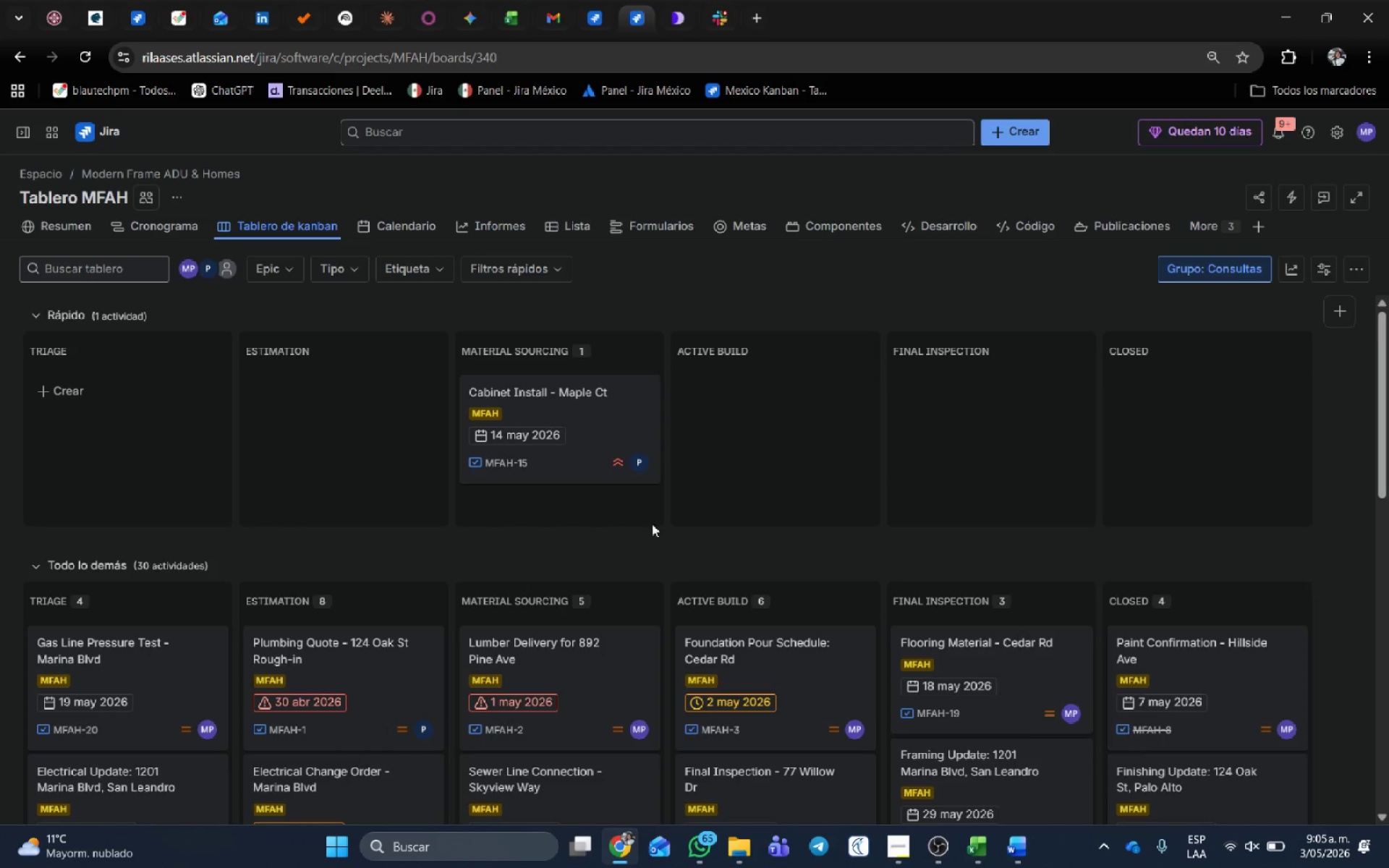 
scroll: coordinate [727, 503], scroll_direction: down, amount: 2.0
 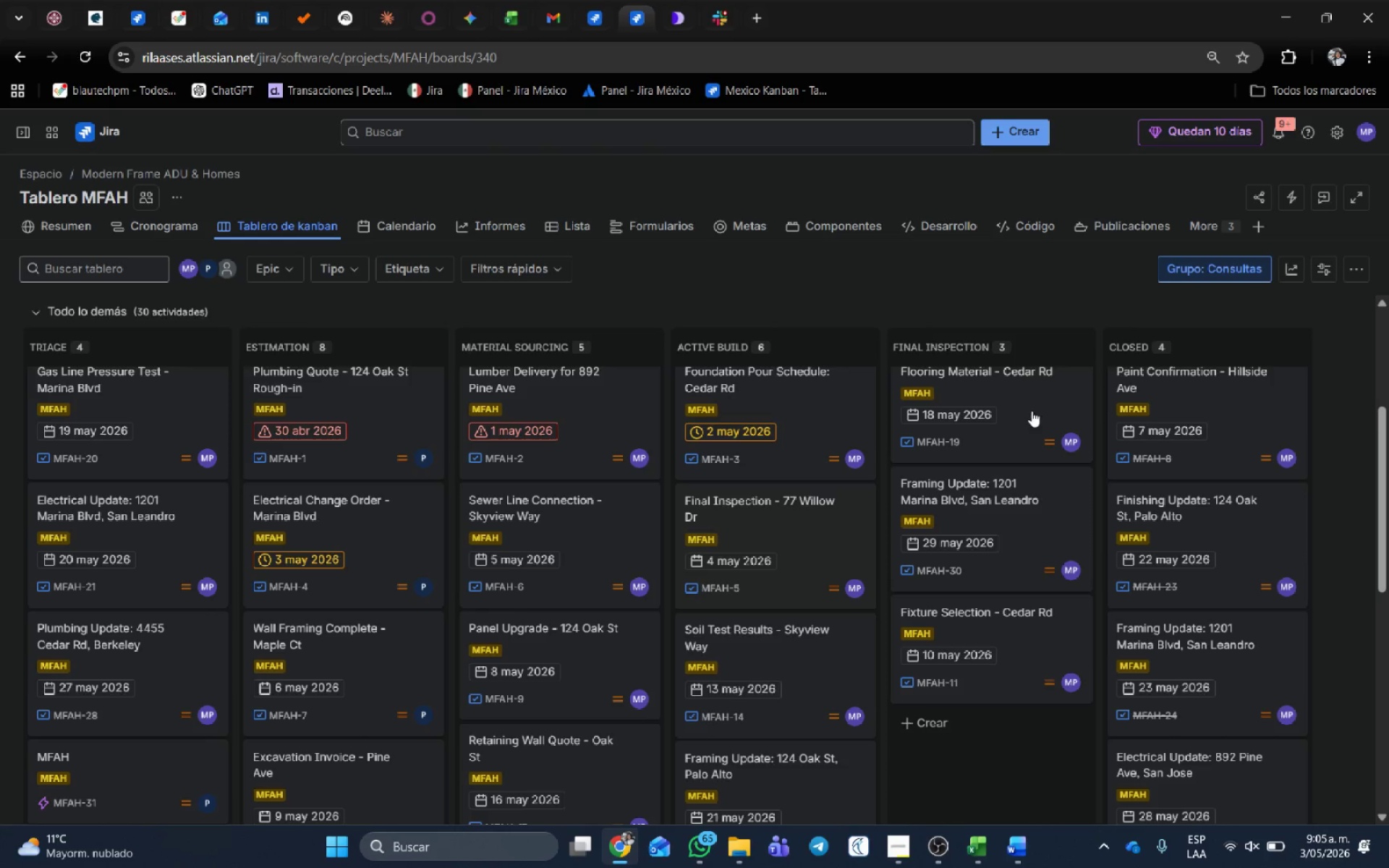 
key(Meta+Shift+S)
 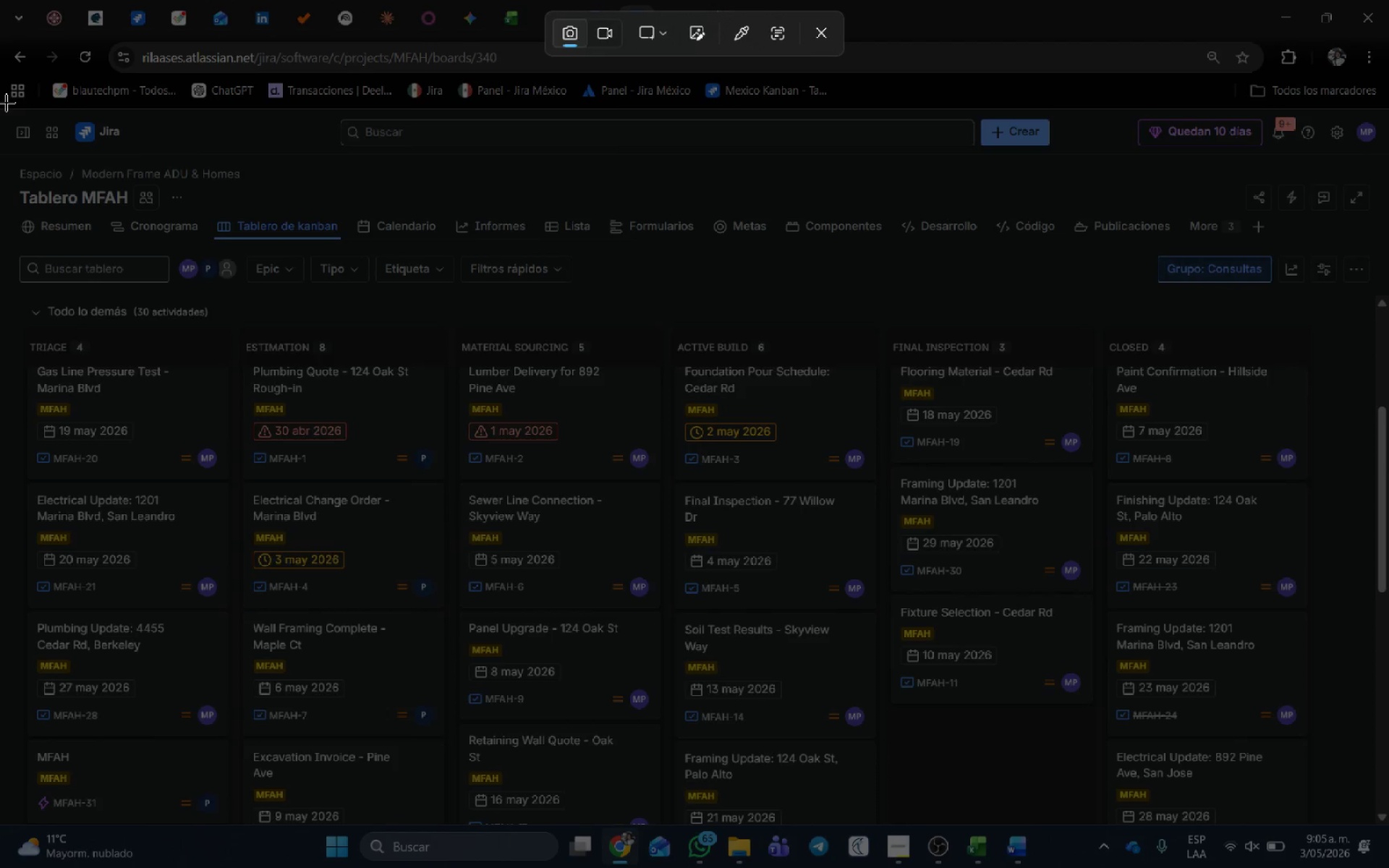 
left_click_drag(start_coordinate=[0, 109], to_coordinate=[1388, 842])
 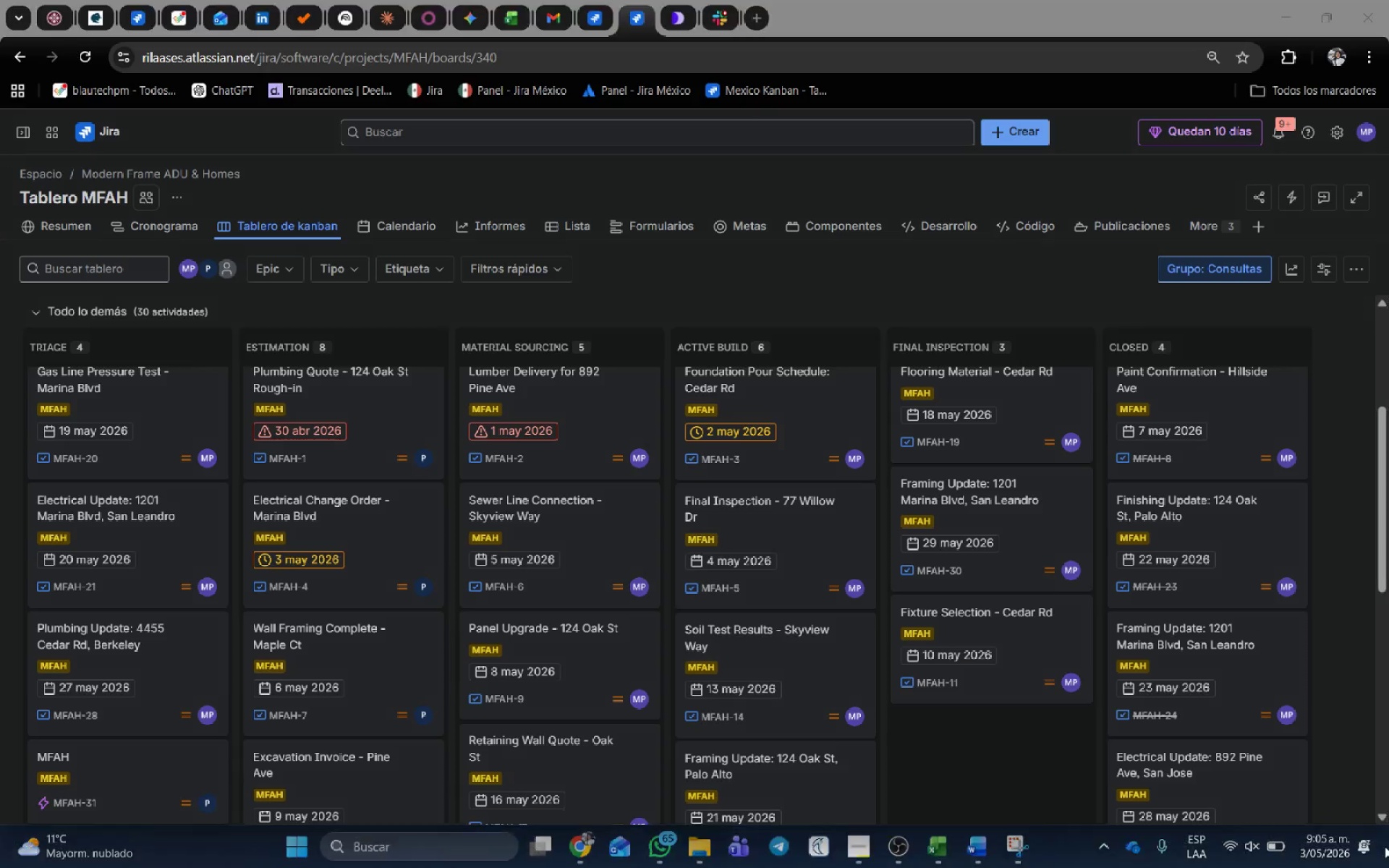 
key(Alt+AltLeft)
 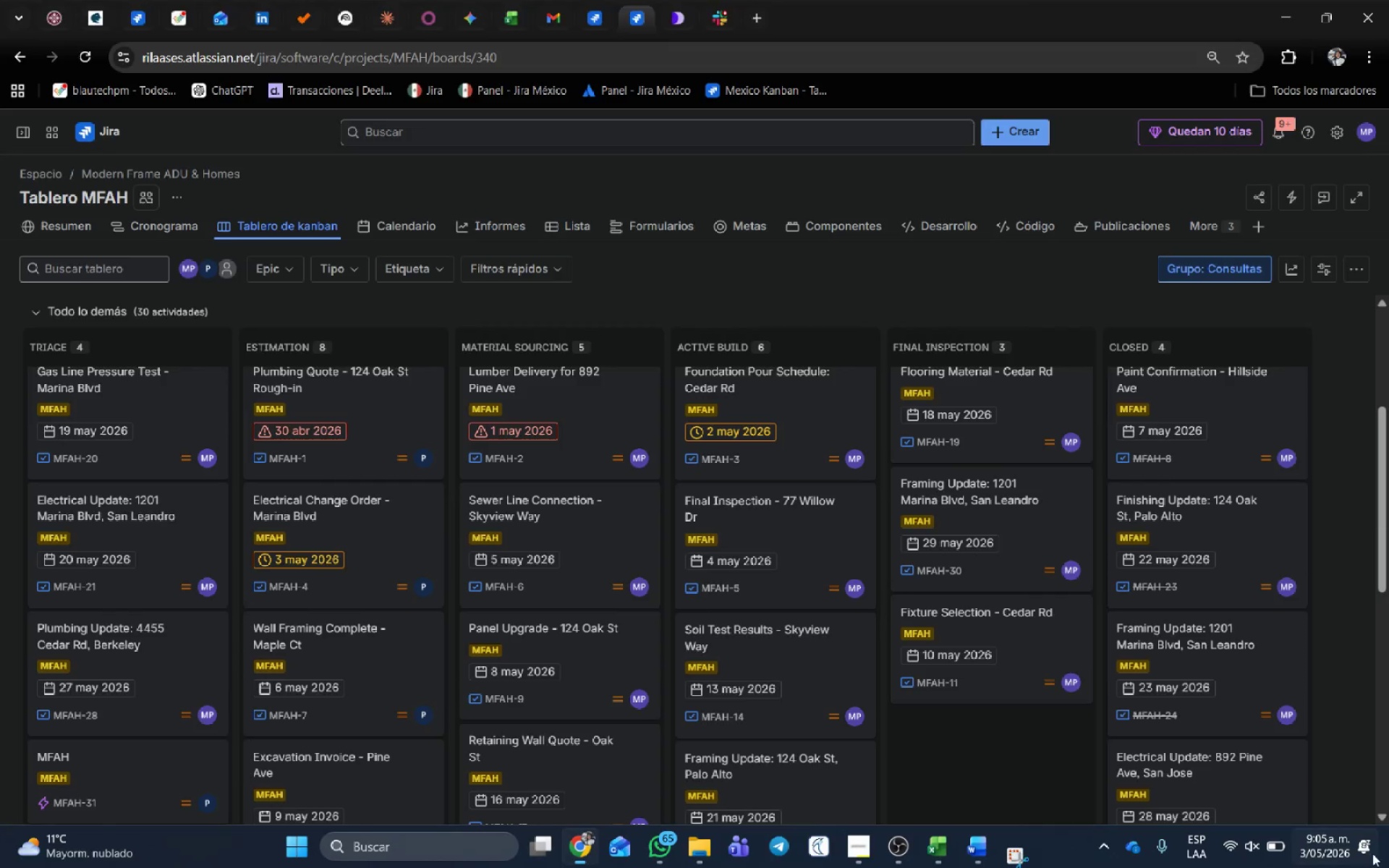 
key(Alt+Tab)
 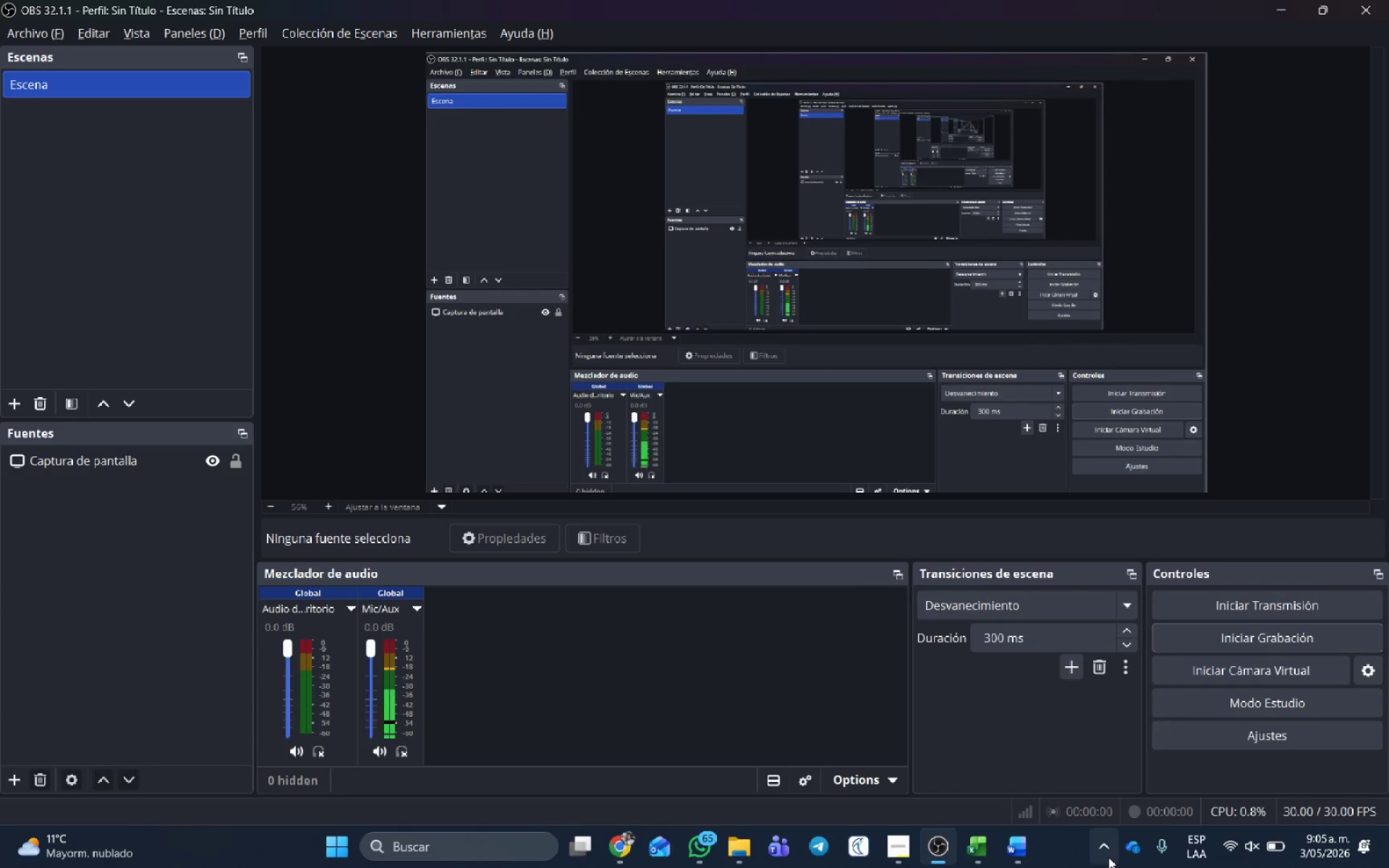 
key(Control+ControlLeft)
 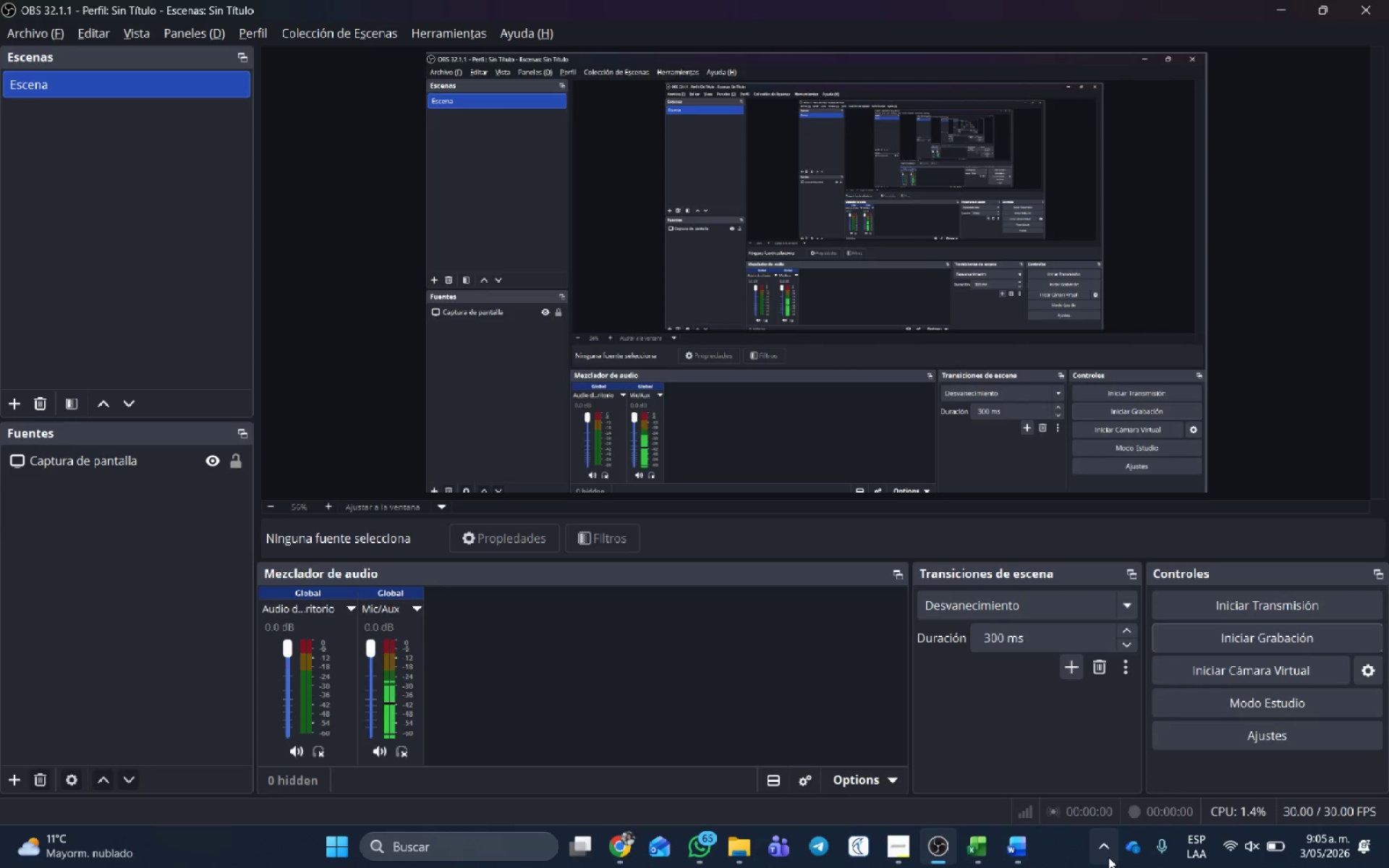 
key(Alt+AltLeft)
 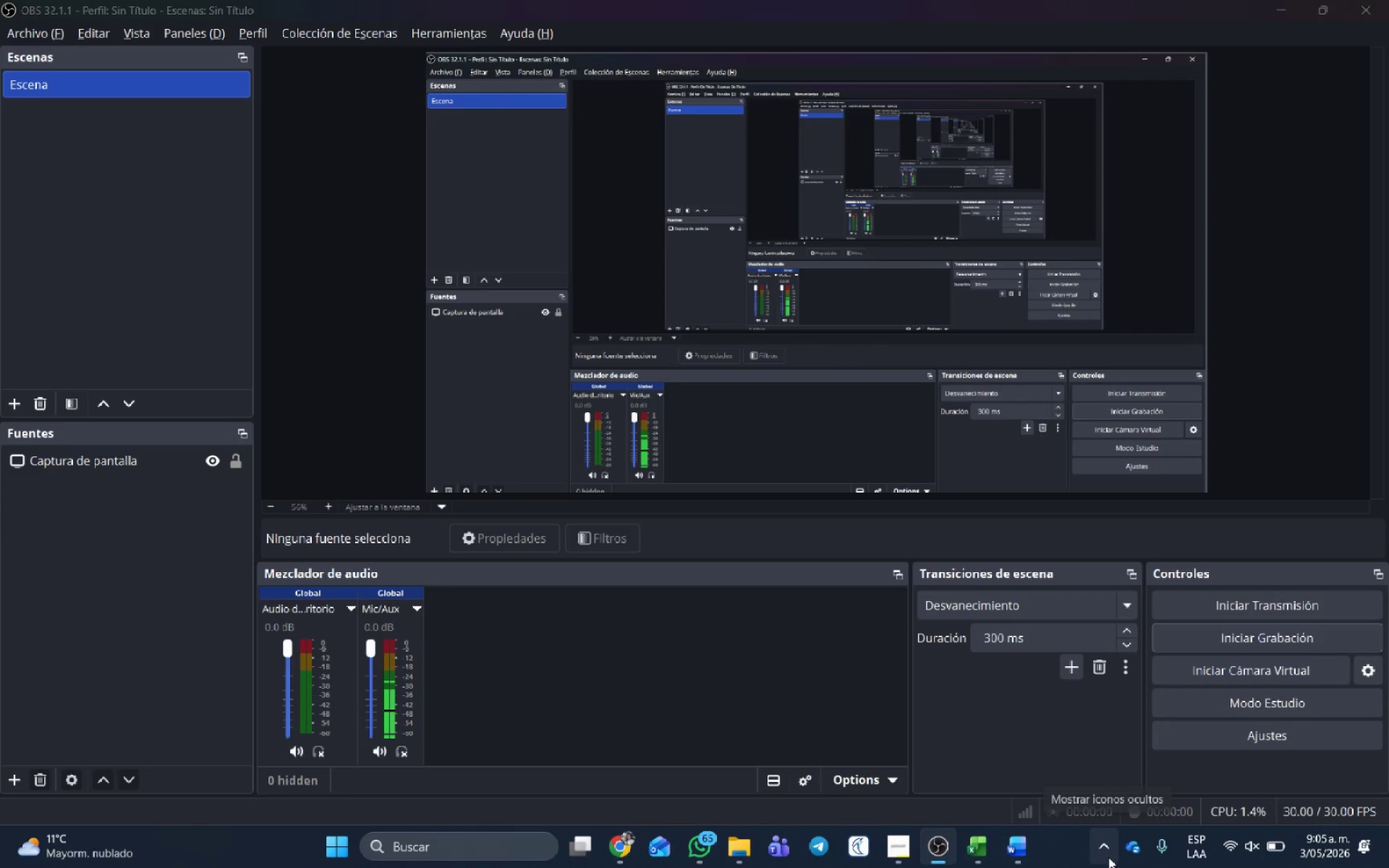 
key(Alt+Tab)
 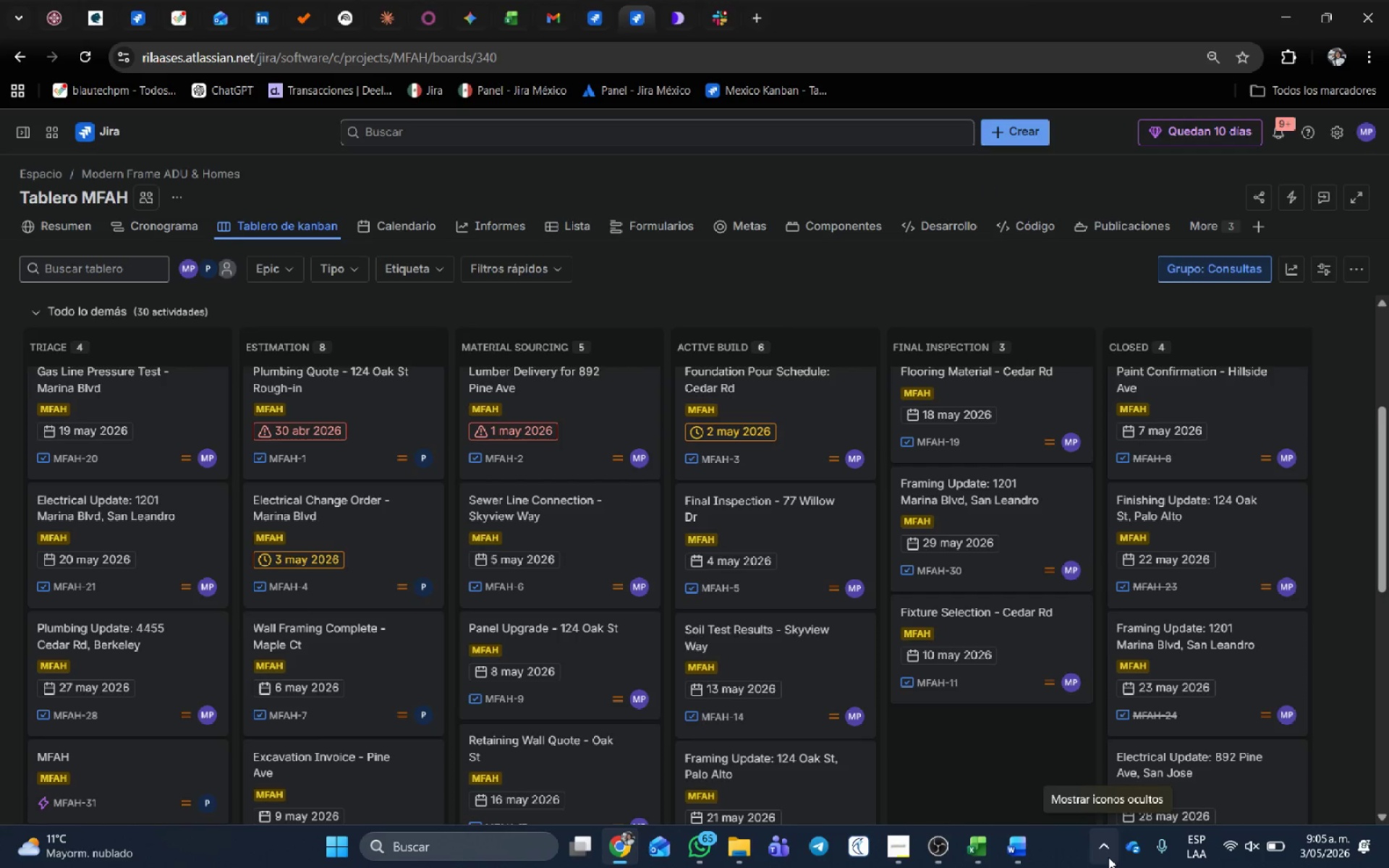 
key(Alt+Tab)
 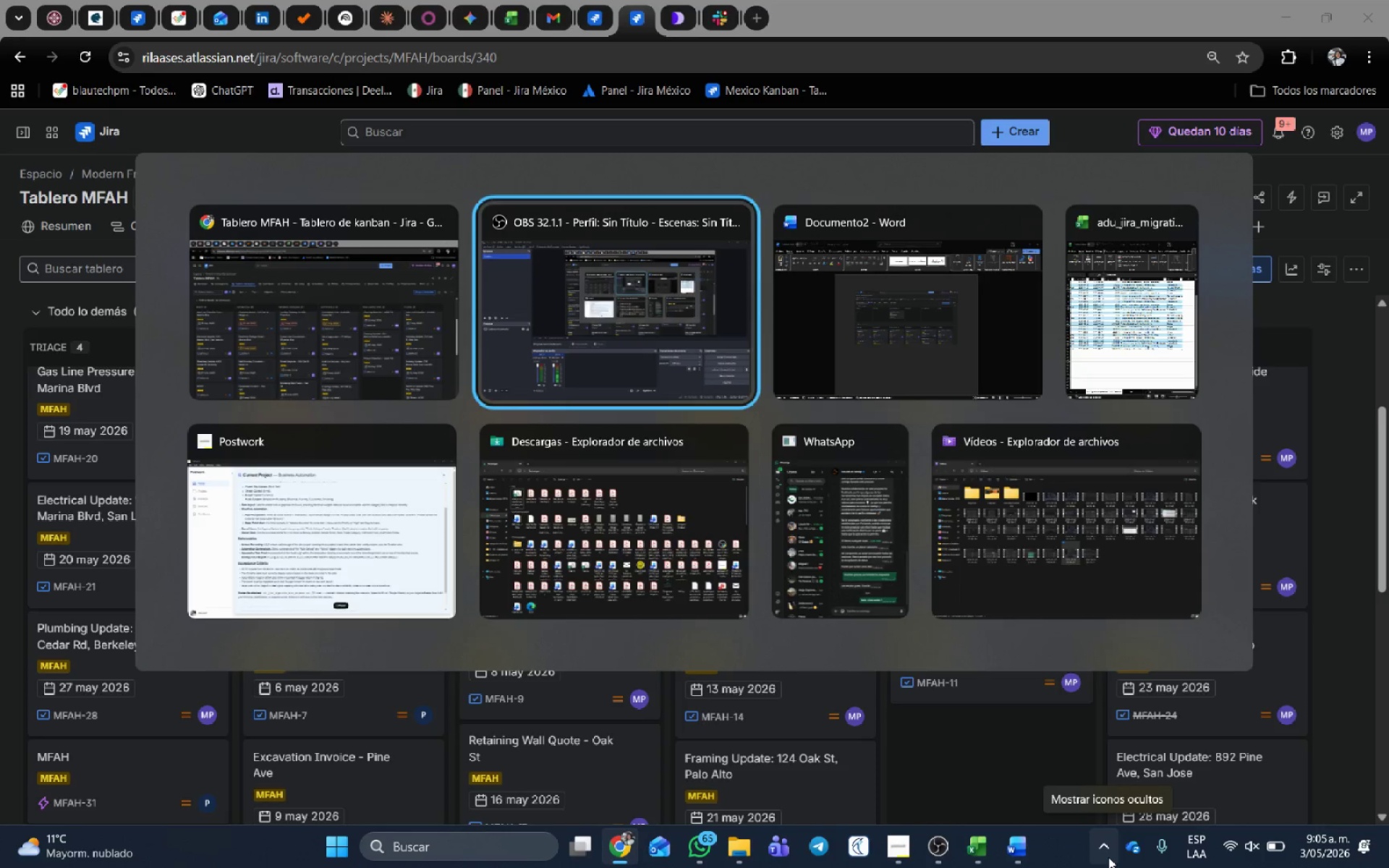 
key(Alt+Tab)
 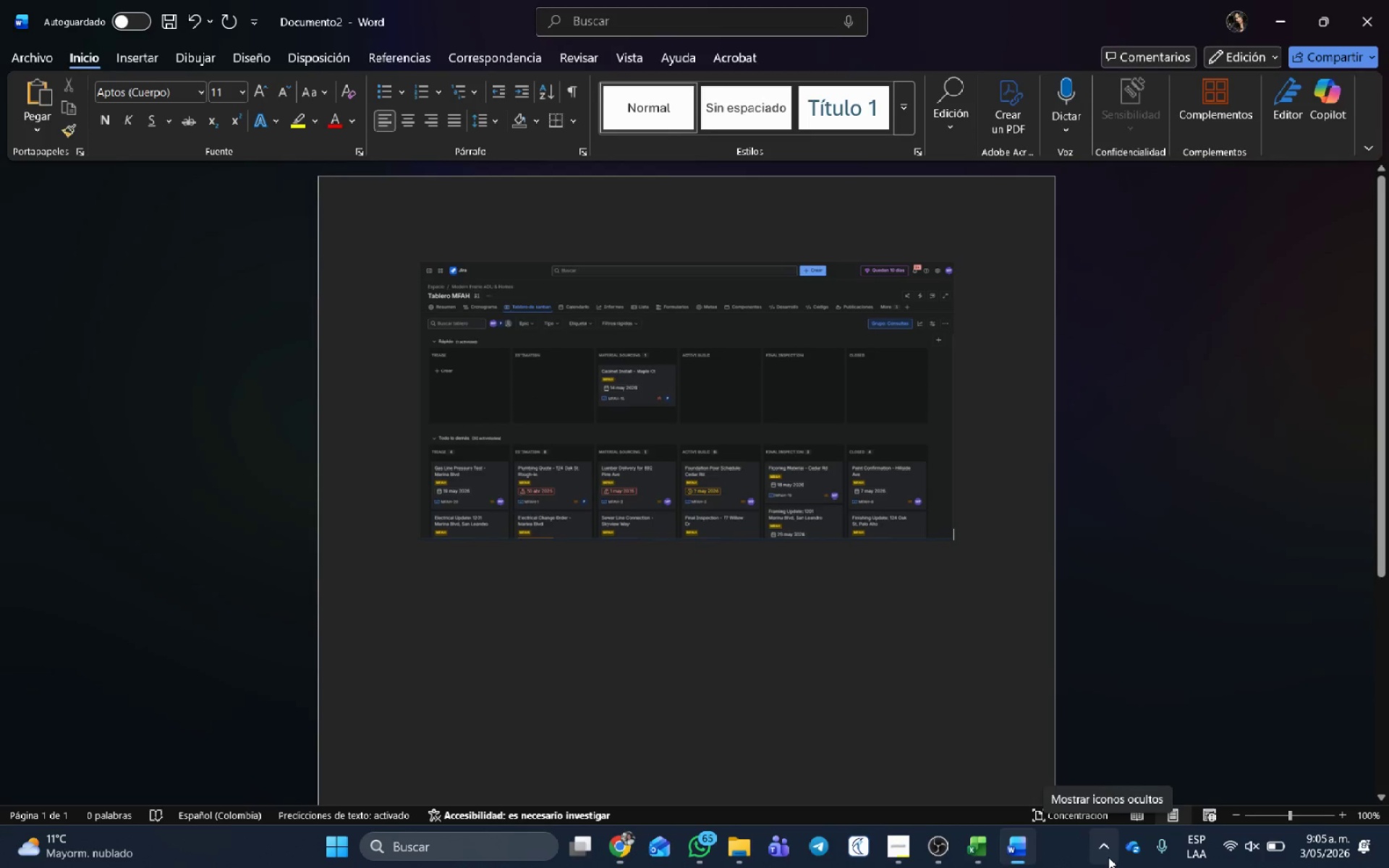 
hold_key(key=ControlLeft, duration=0.34)
 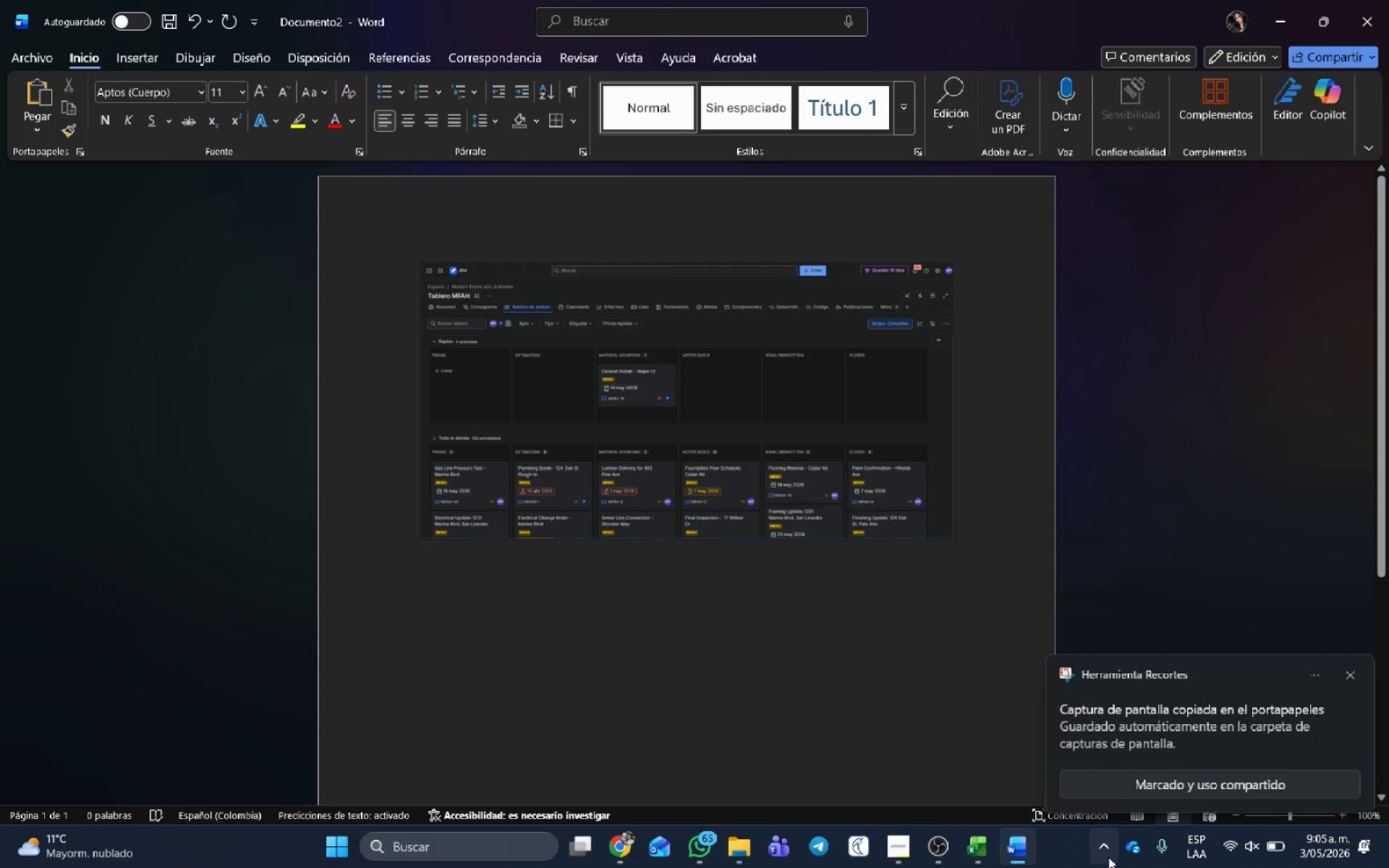 
key(Control+V)
 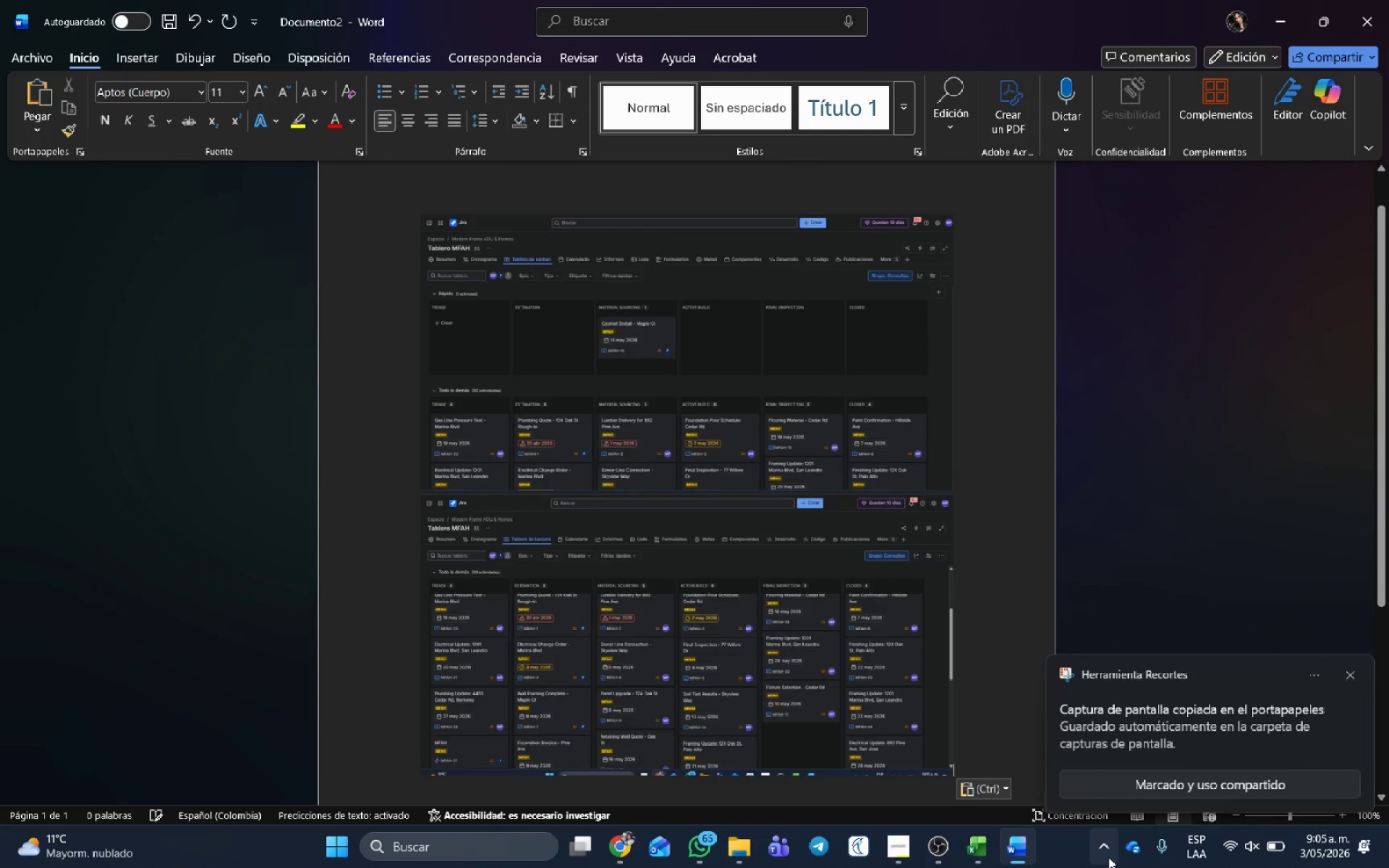 
key(Alt+Tab)
 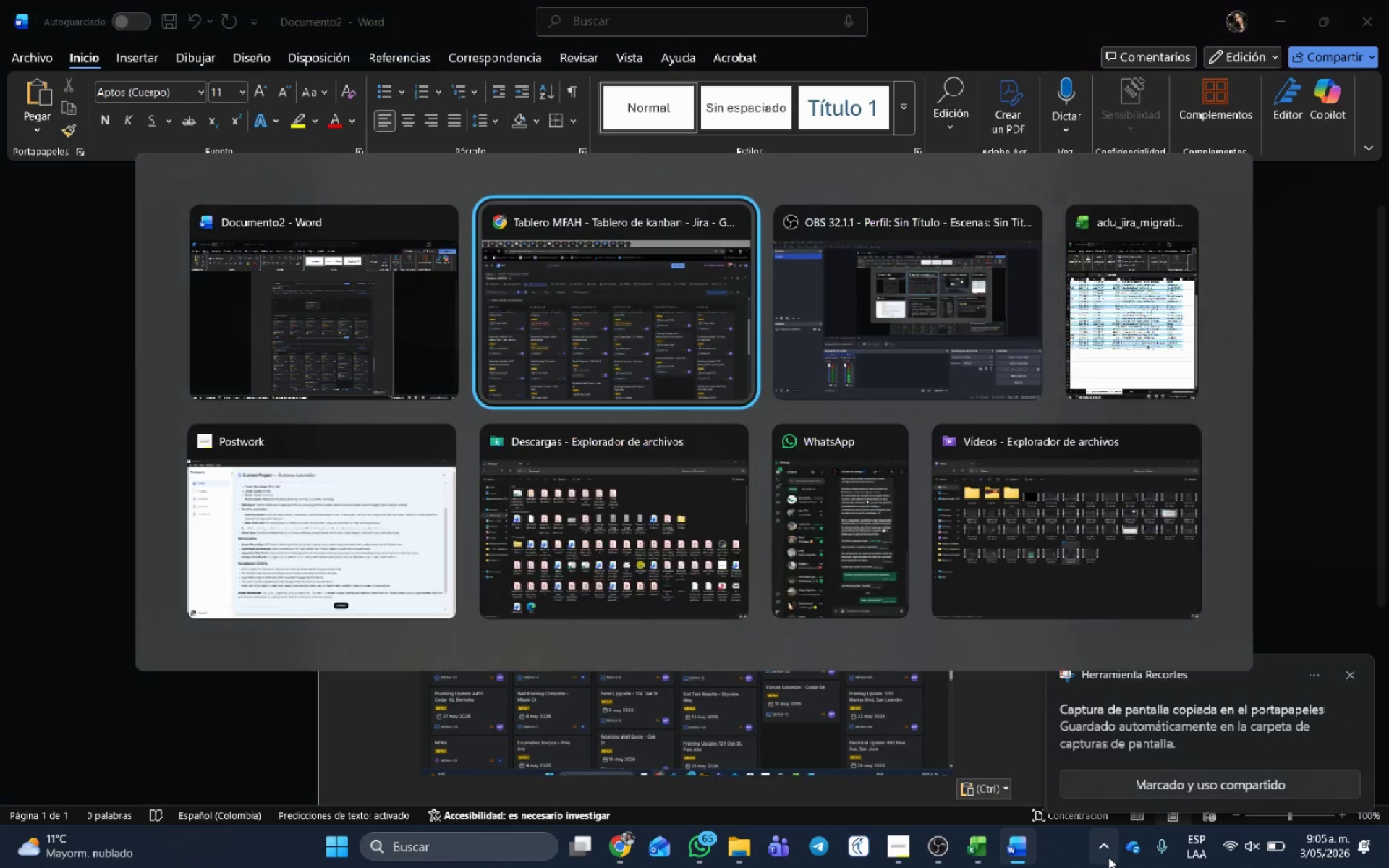 
key(Alt+Tab)
 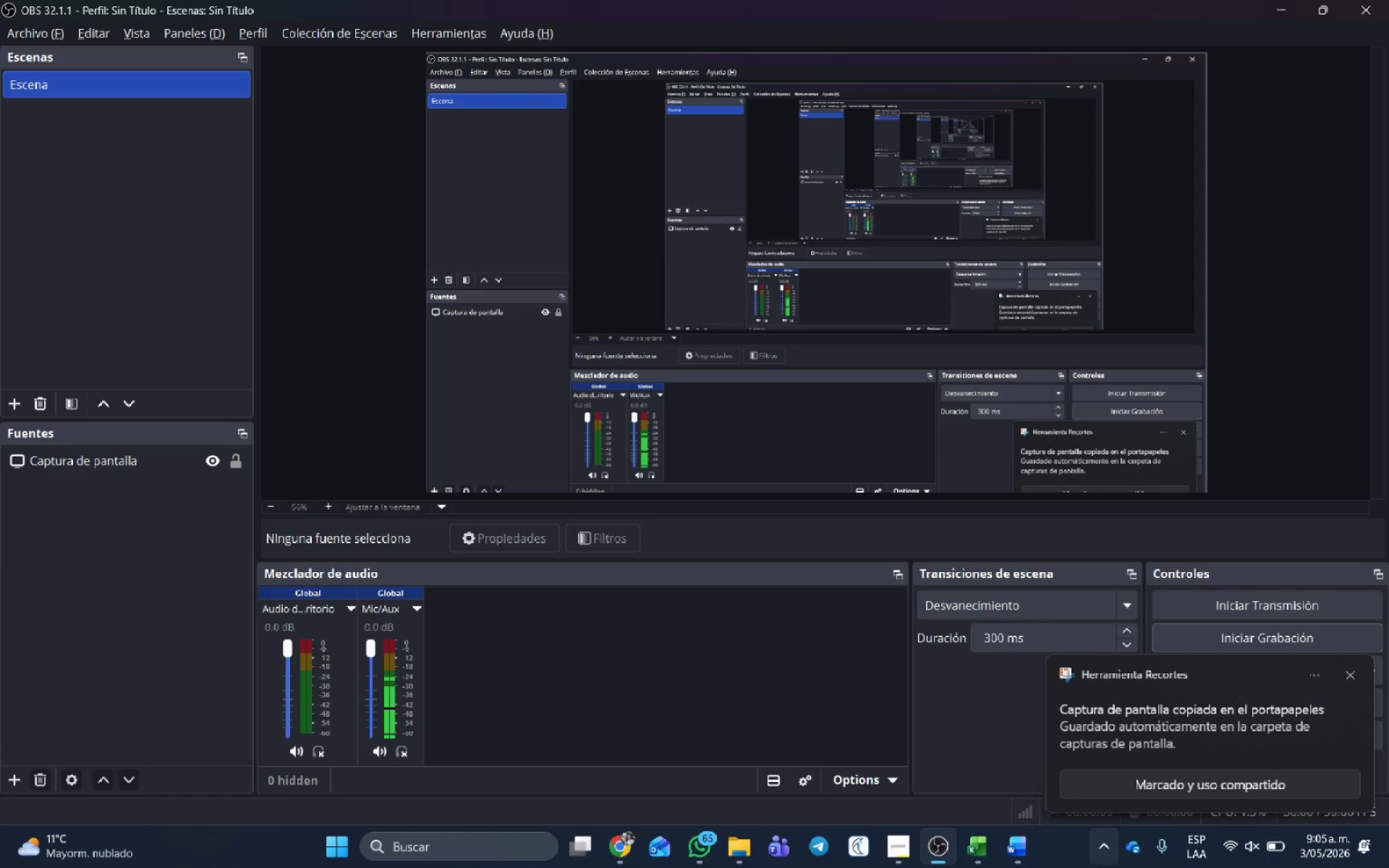 
key(Alt+Tab)
 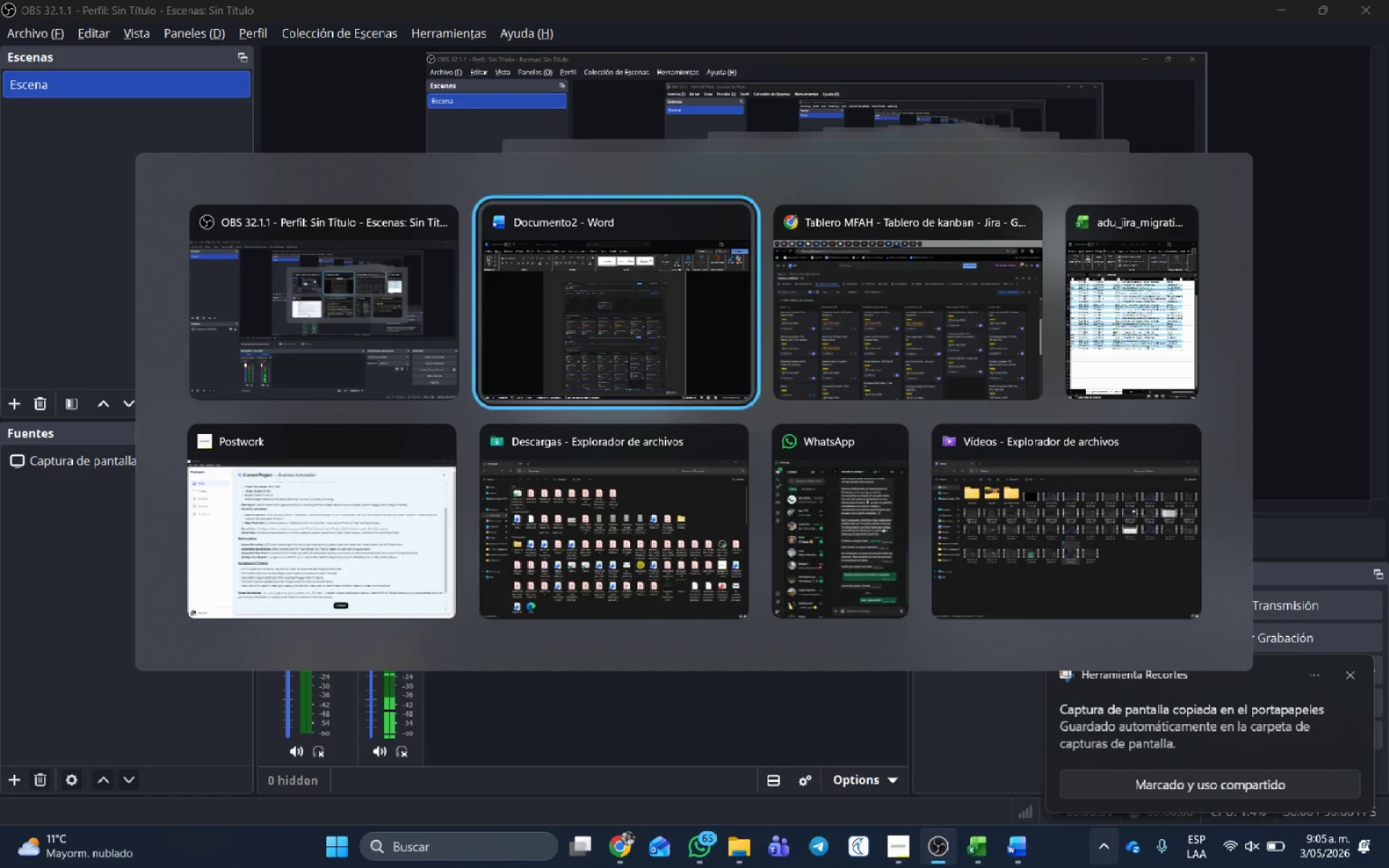 
key(Alt+Tab)
 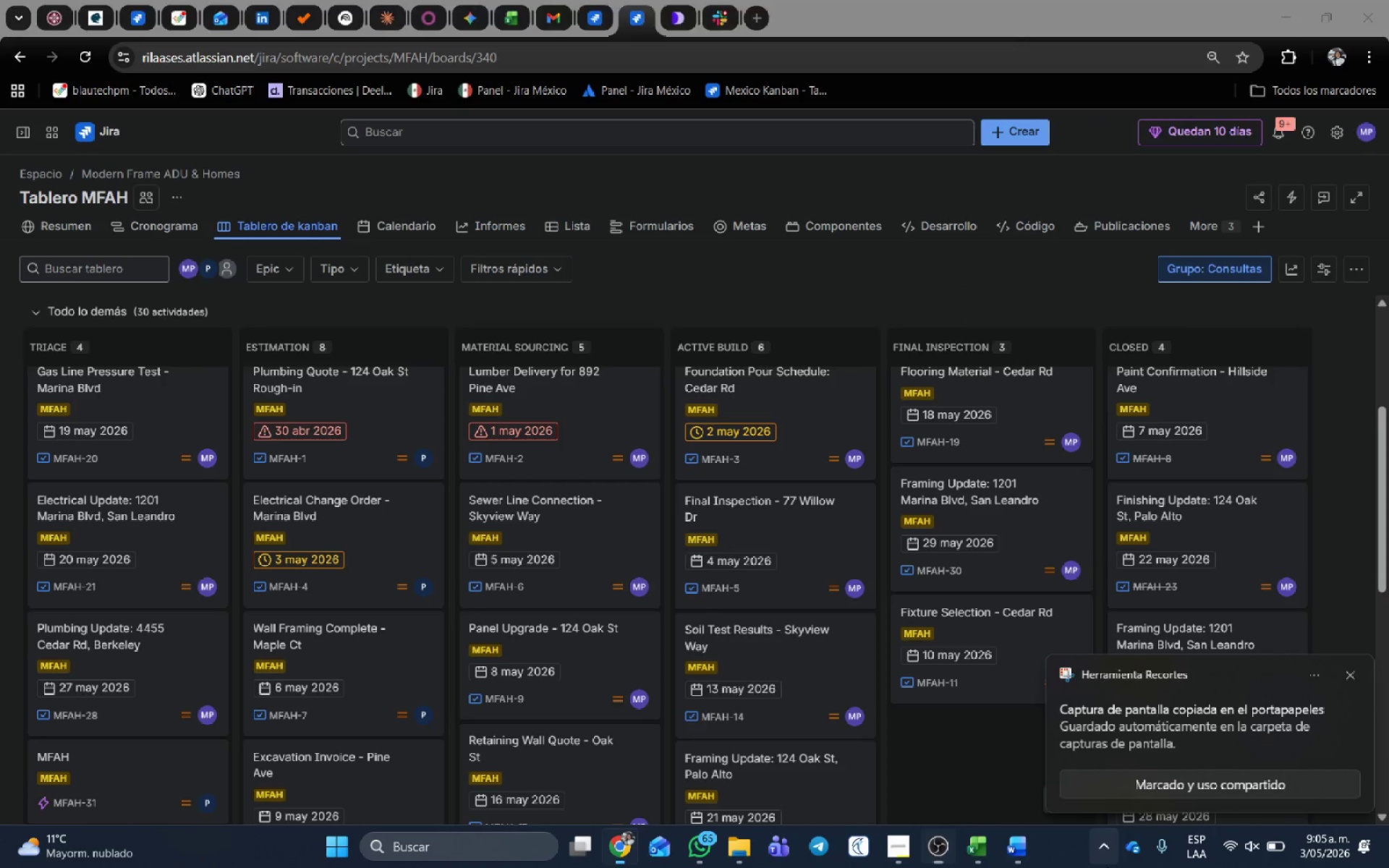 
mouse_move([1100, 830])
 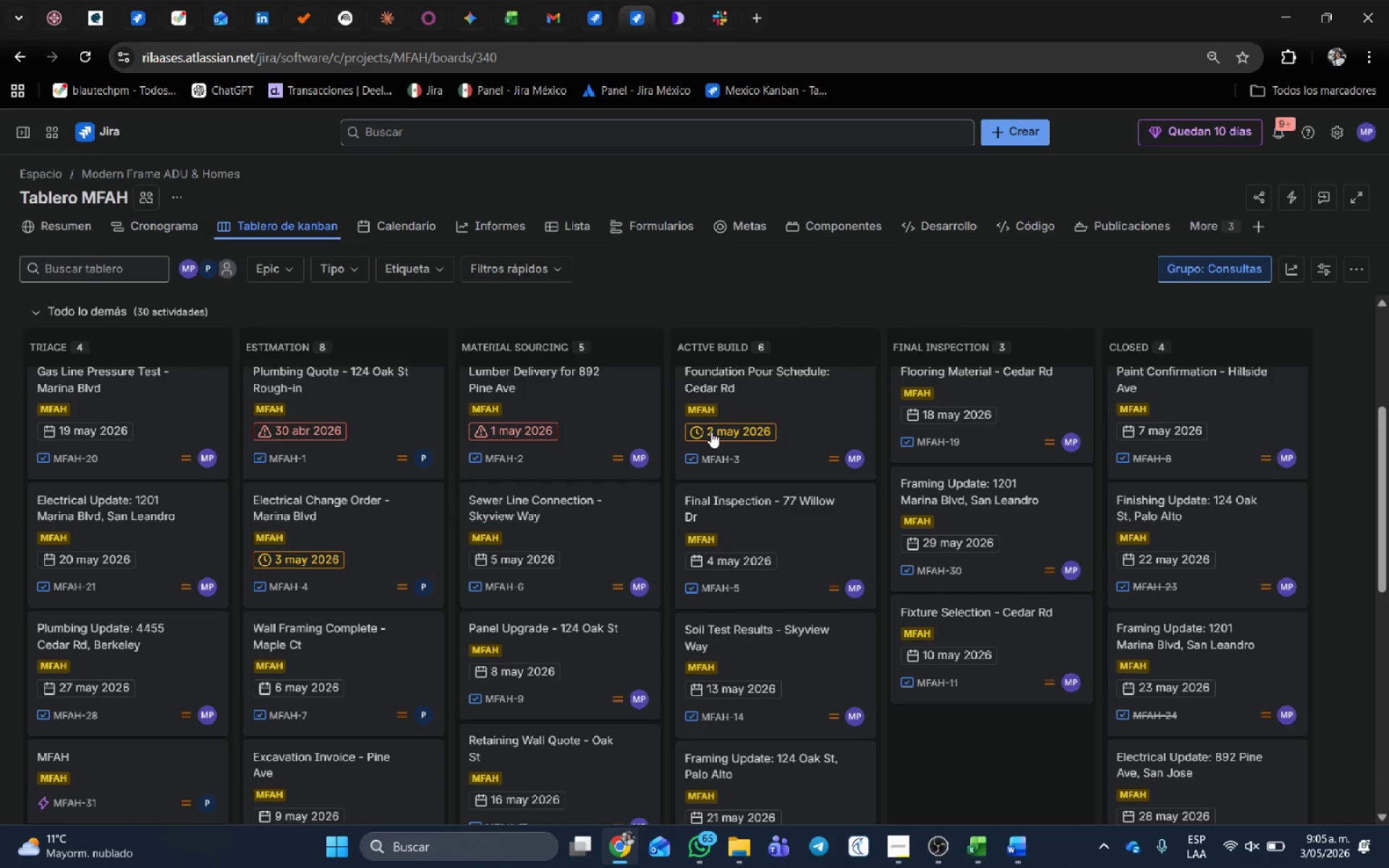 
key(Alt+AltLeft)
 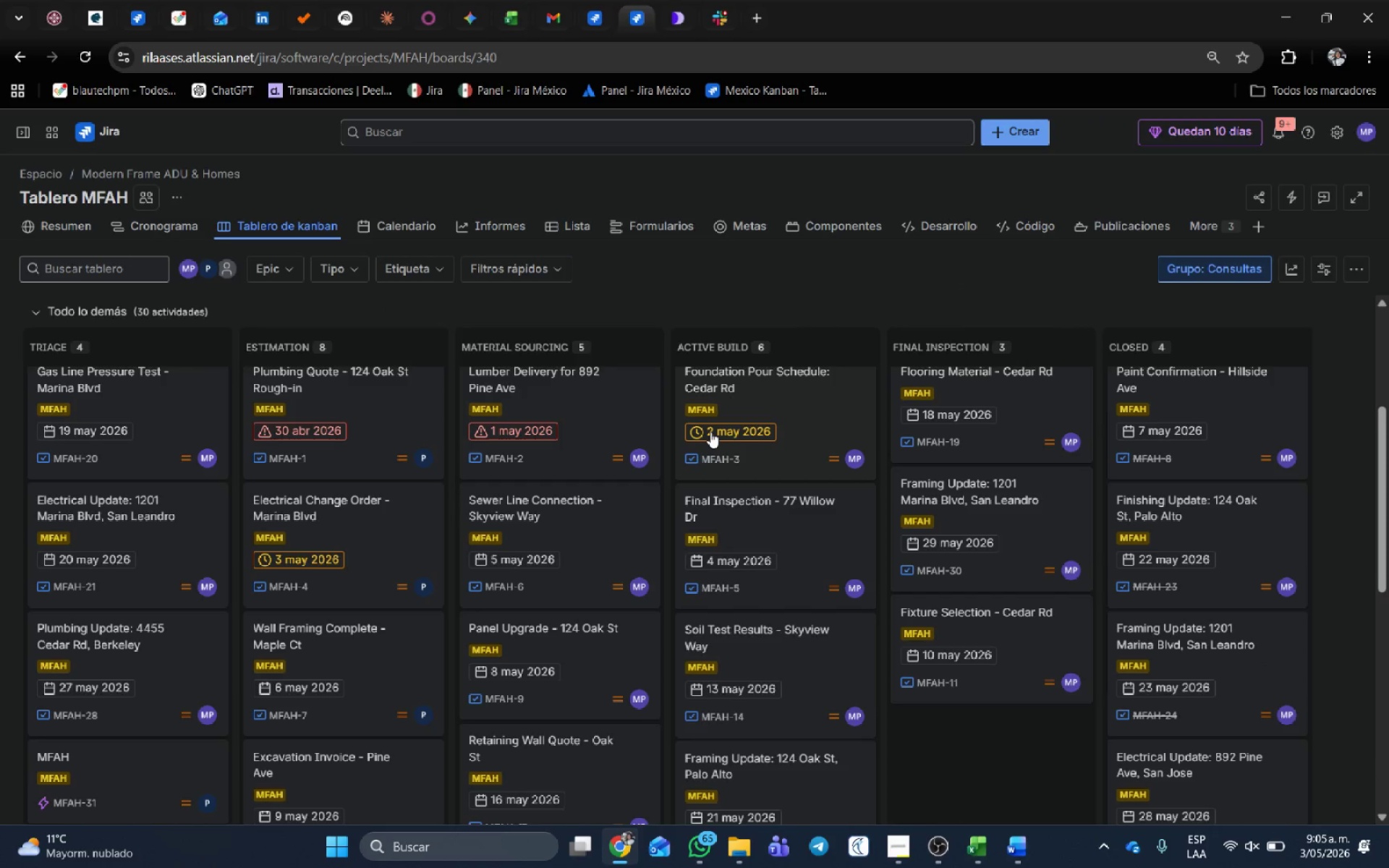 
key(Alt+Tab)
 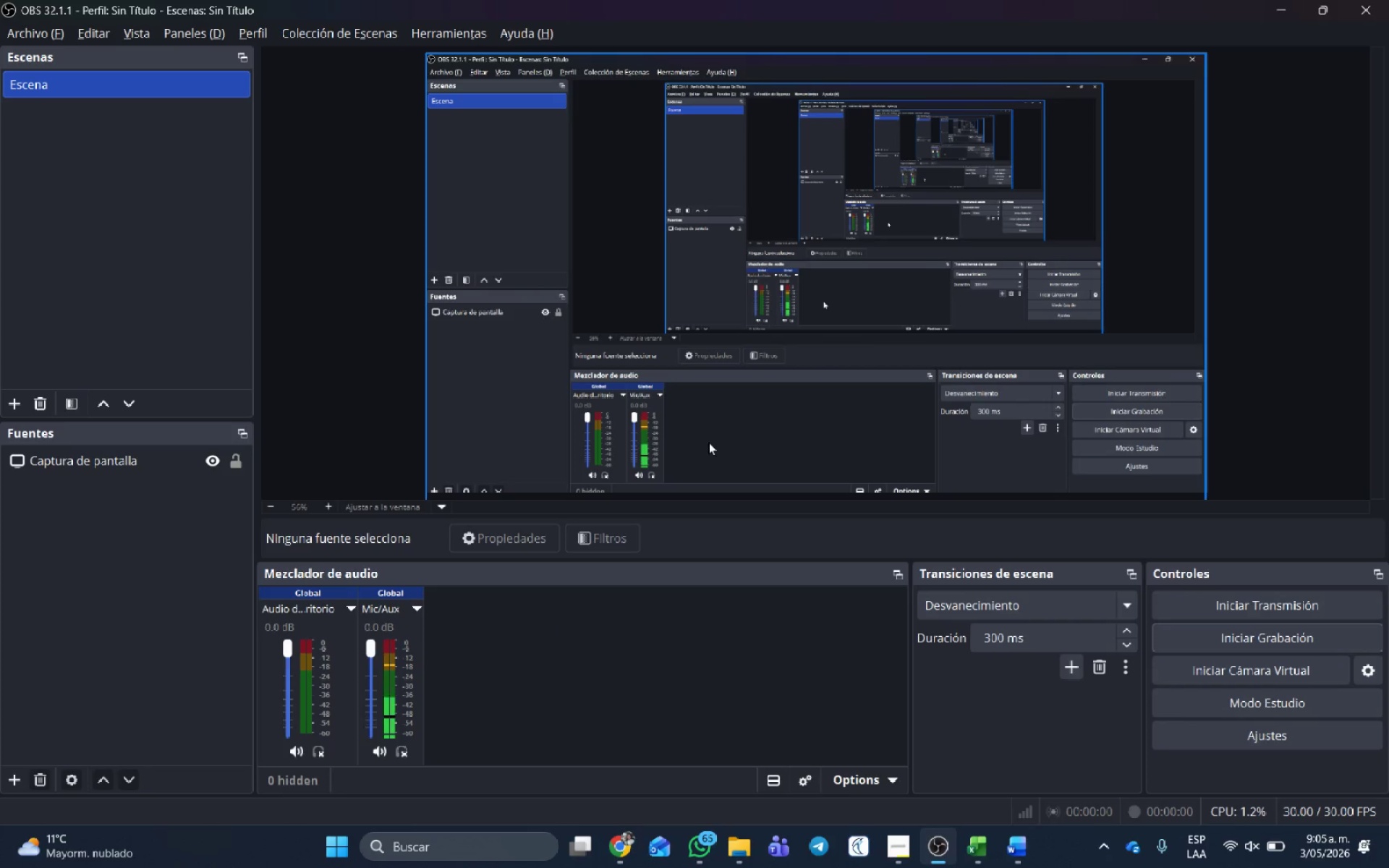 
key(Alt+AltLeft)
 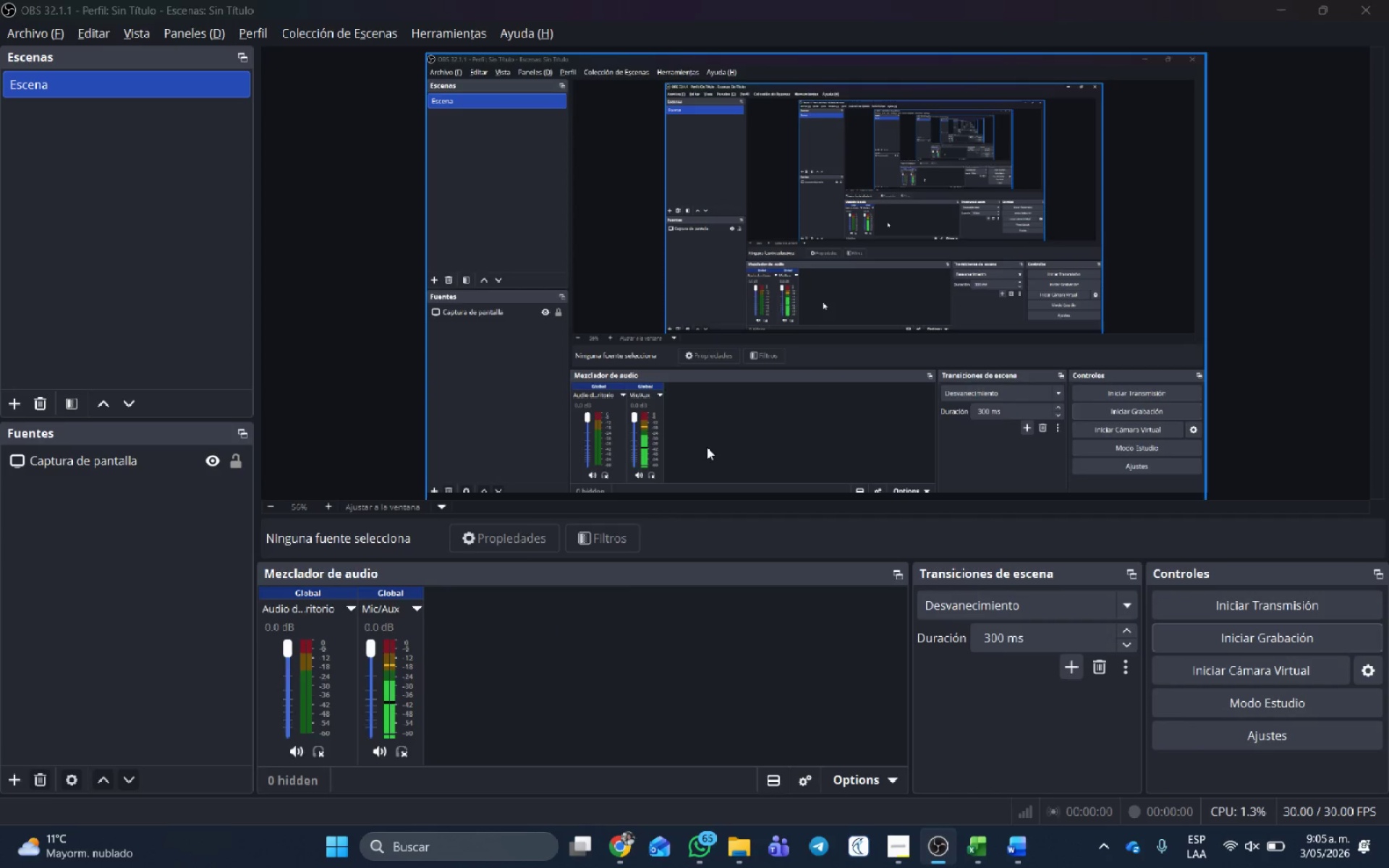 
key(Alt+Tab)
 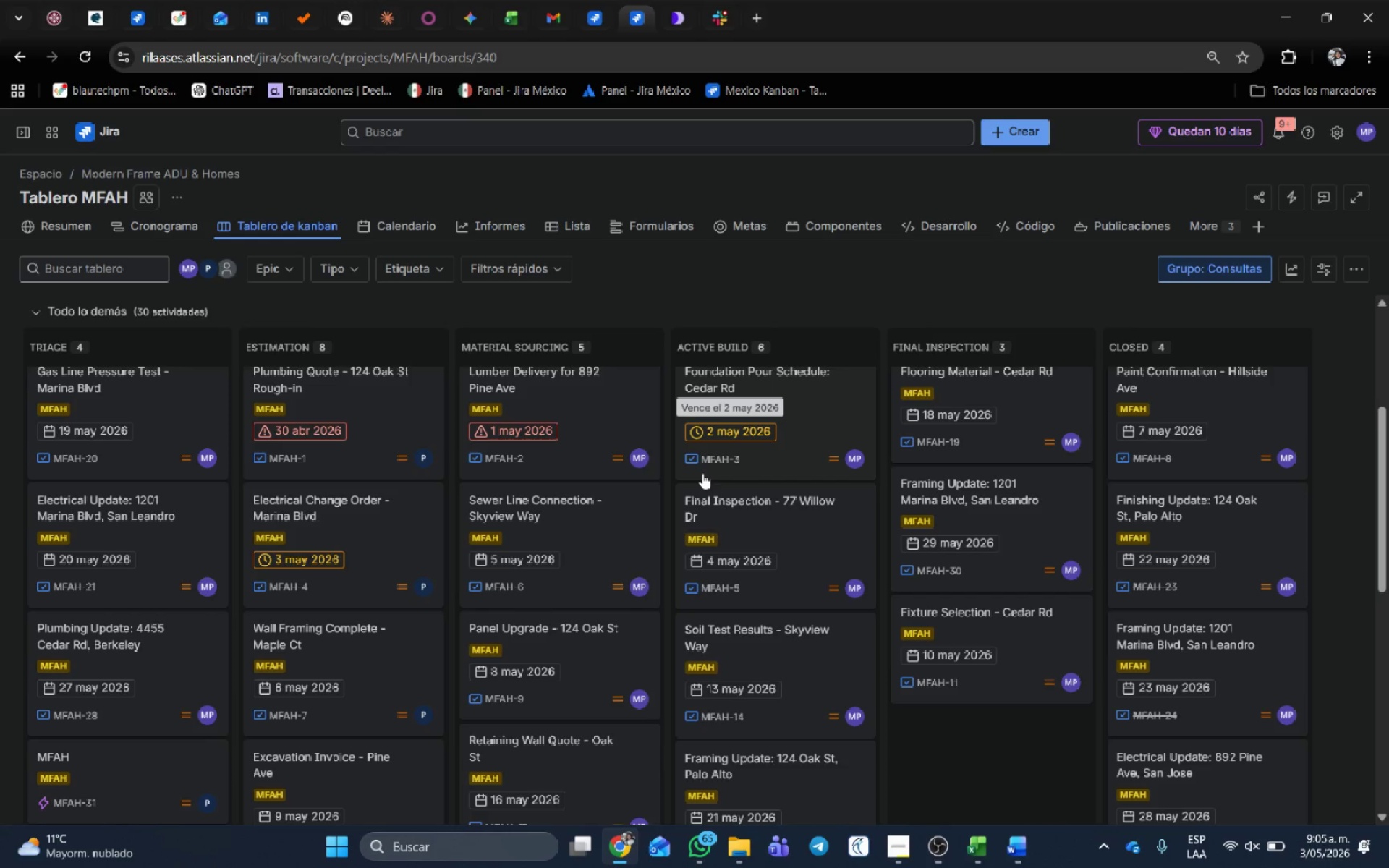 
key(Alt+Tab)
 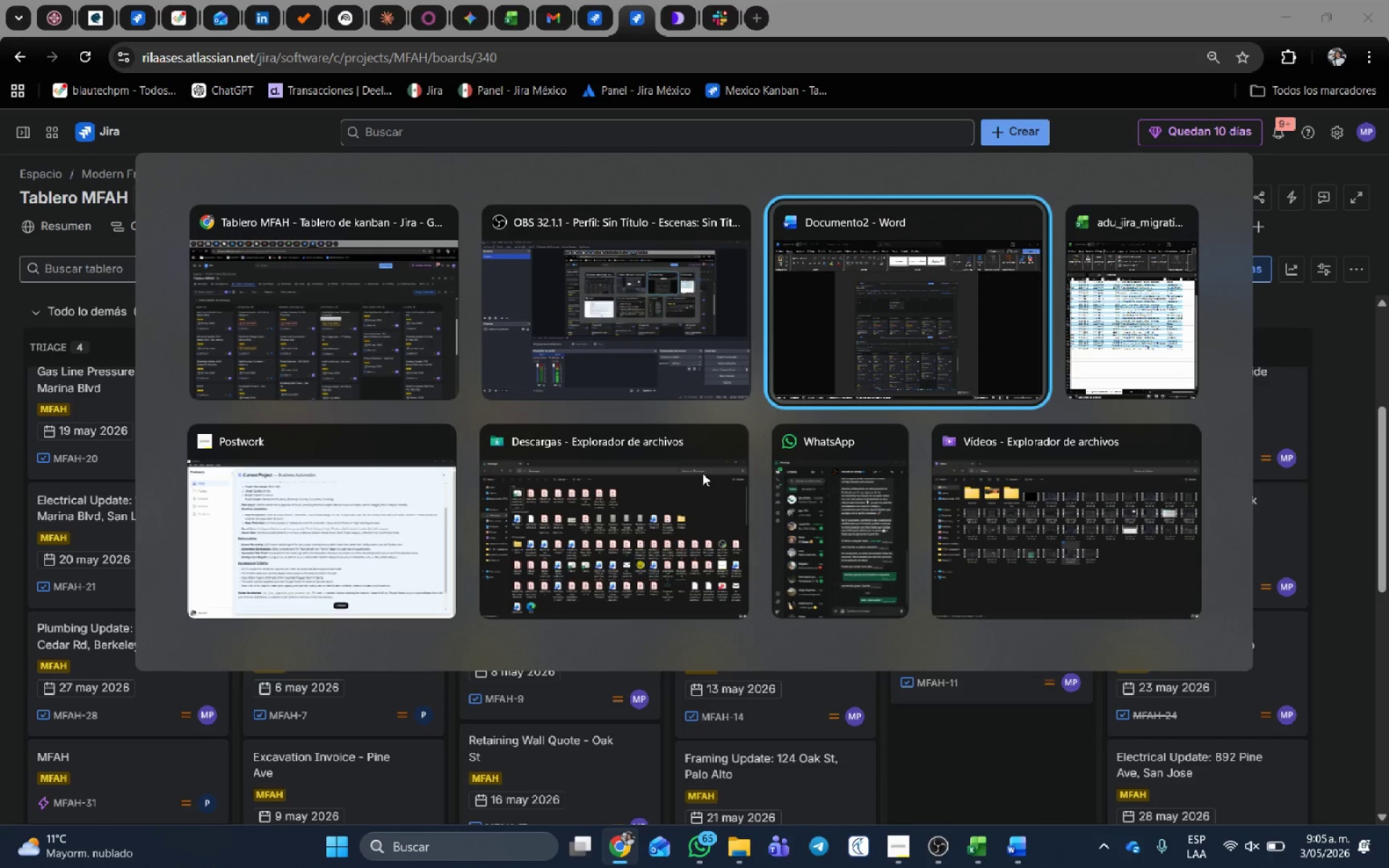 
key(Alt+Tab)
 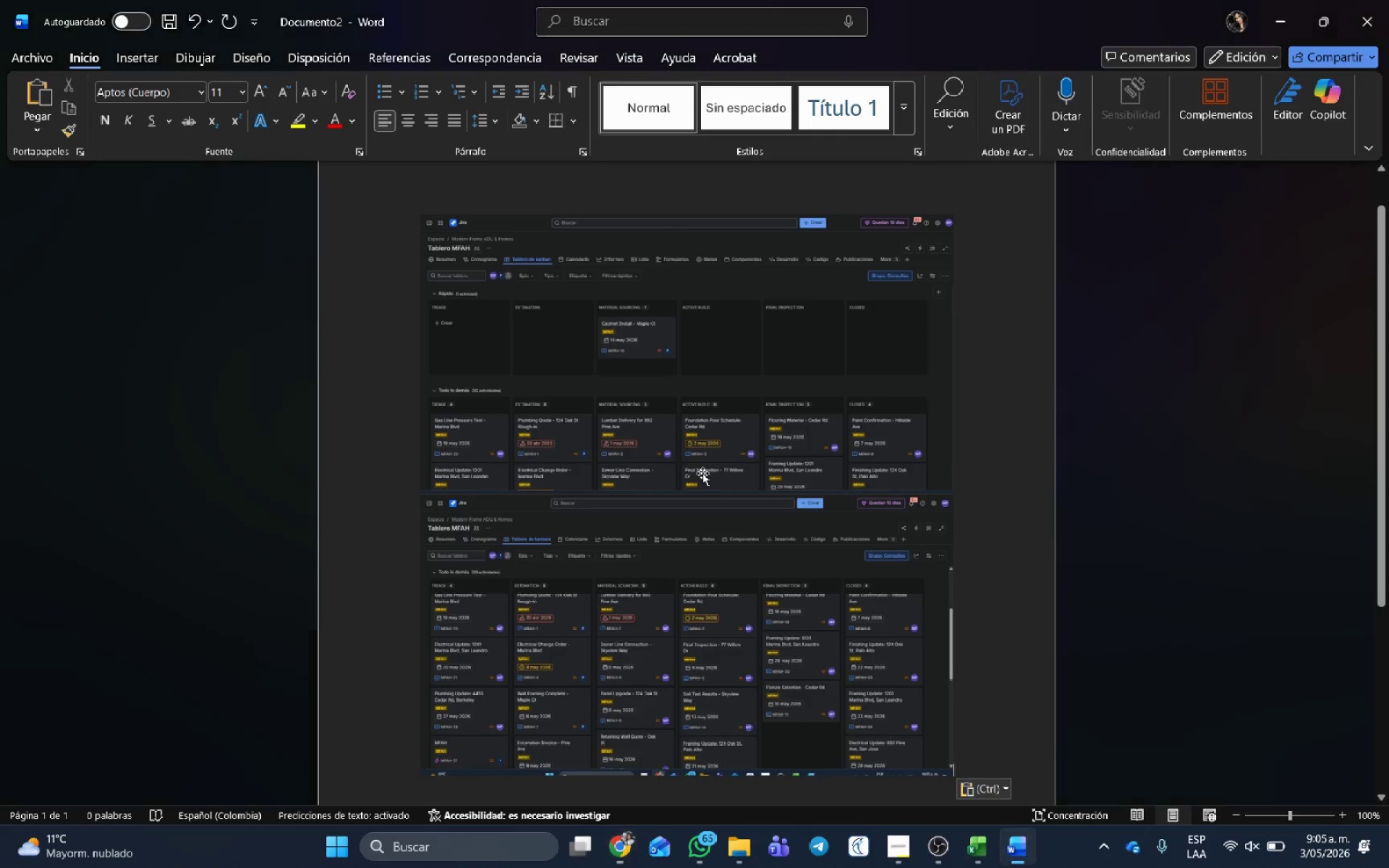 
key(Control+G)
 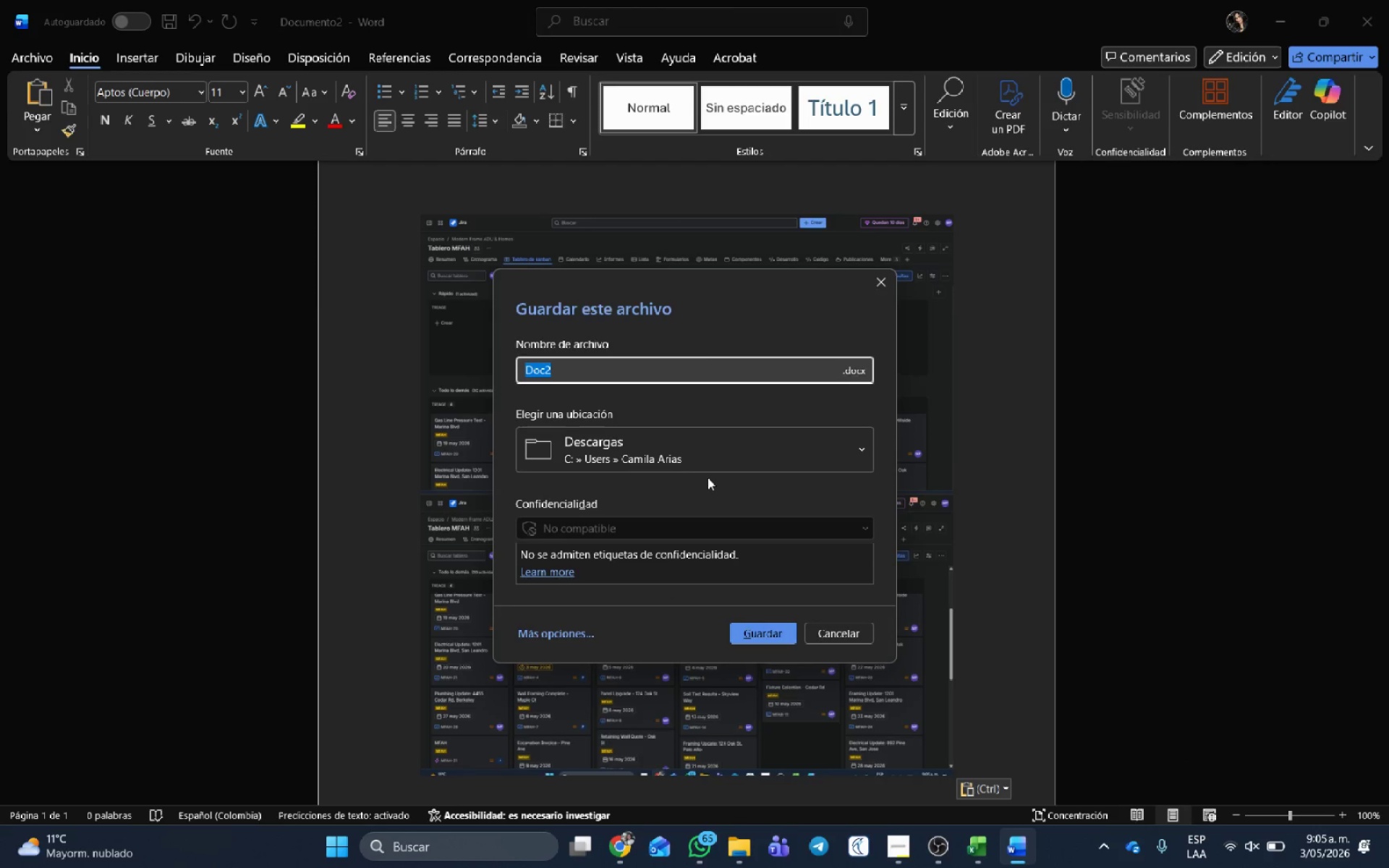 
type(View_Board_Kanban)
 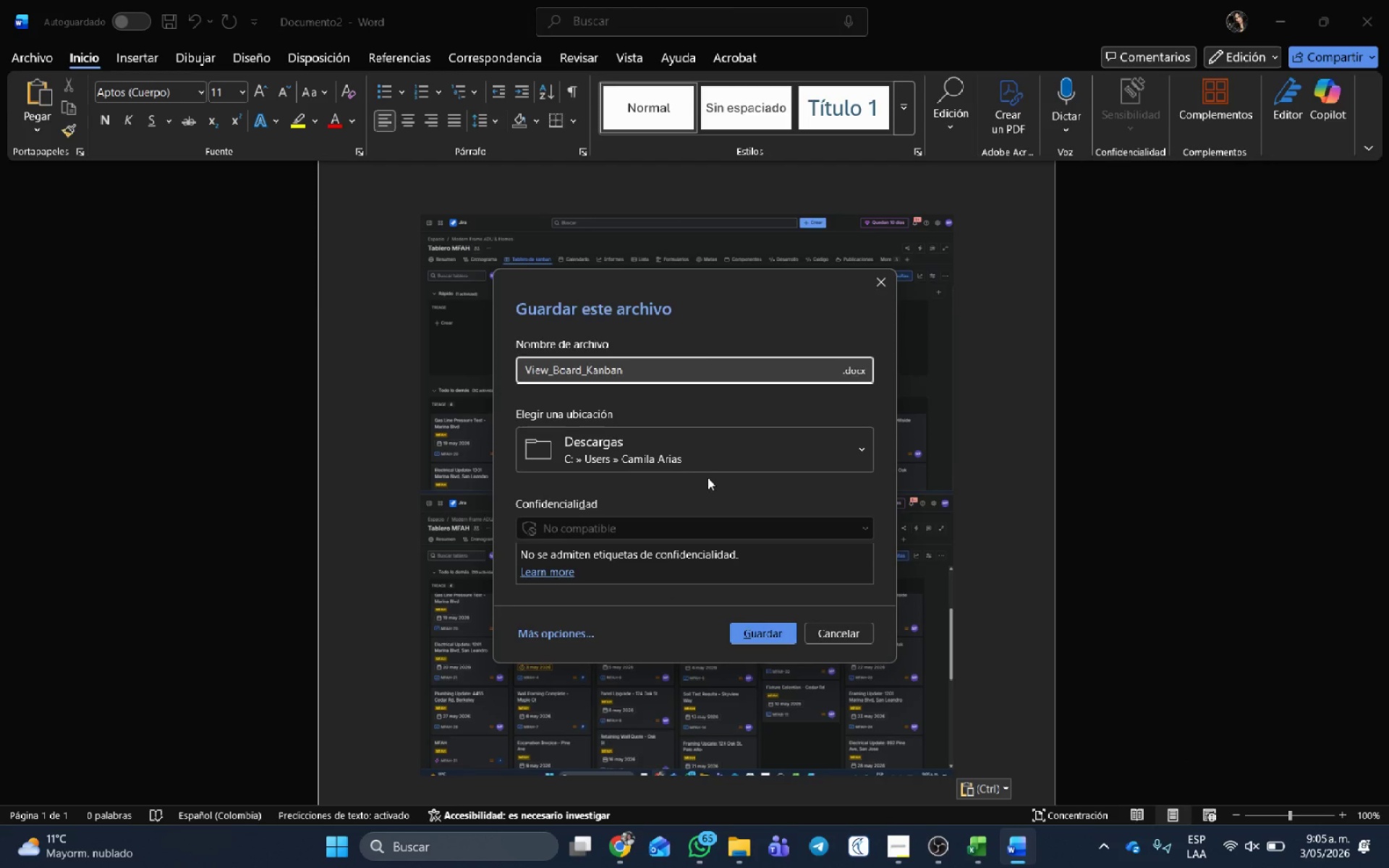 
left_click([861, 365])
 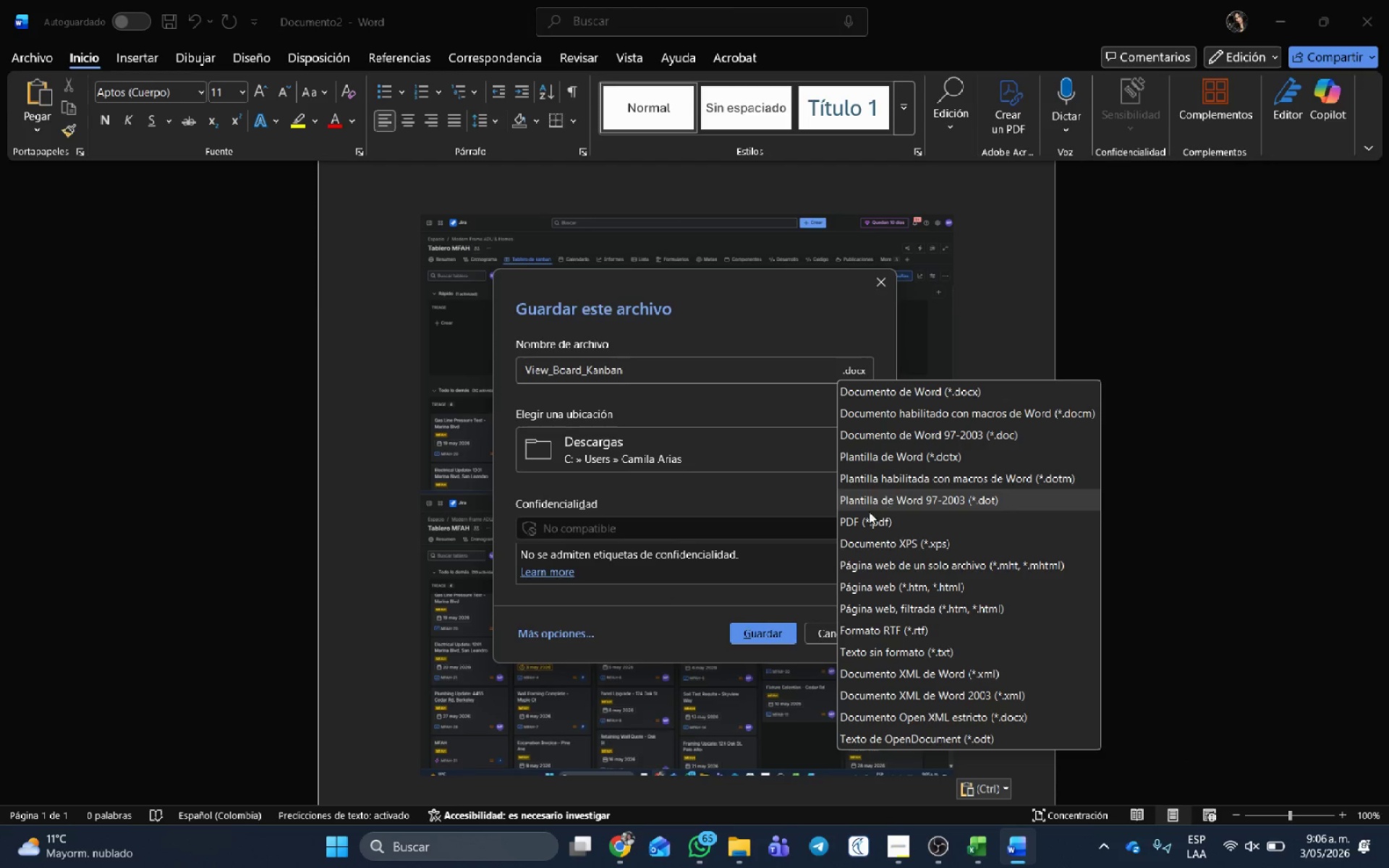 
left_click([864, 522])
 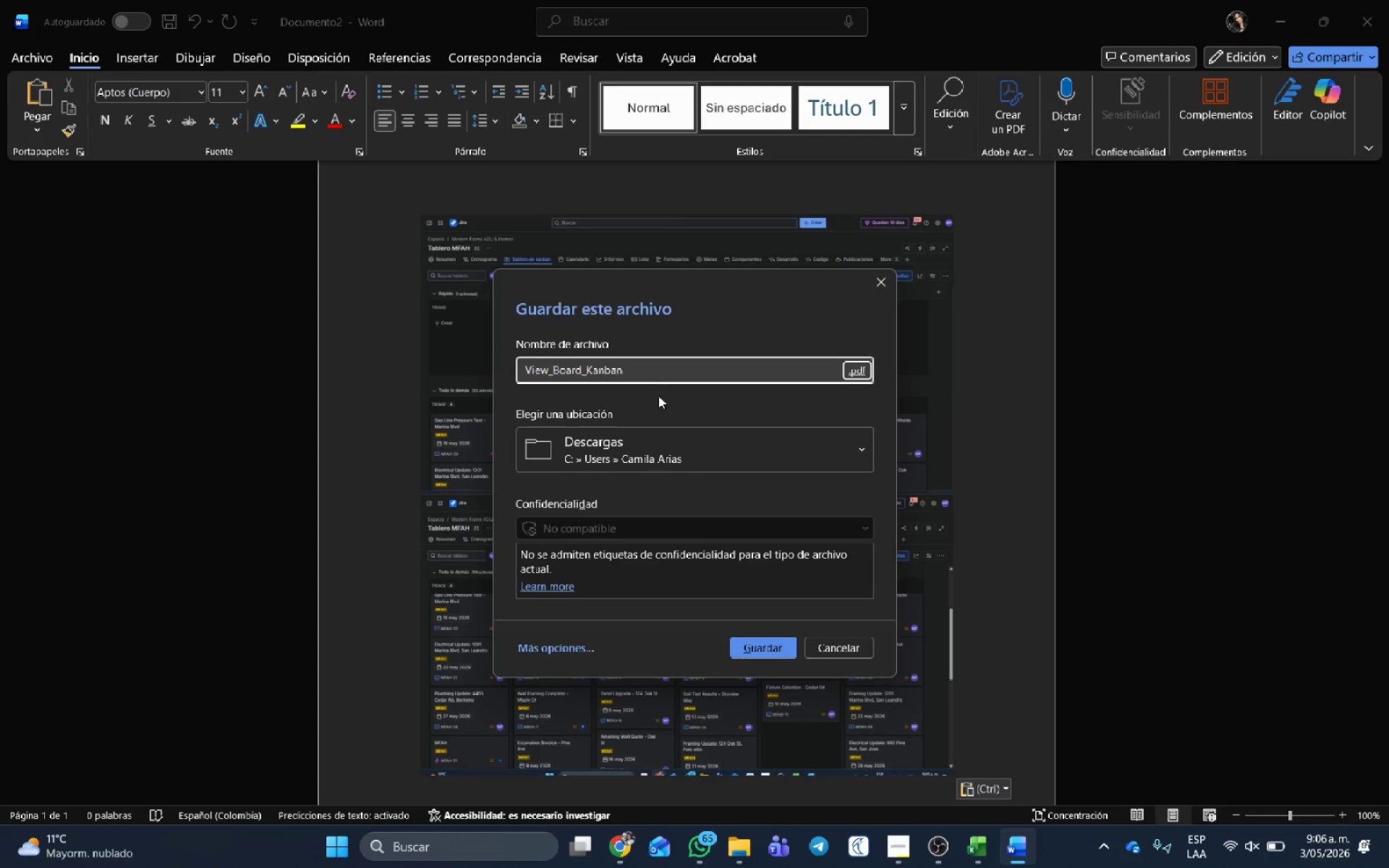 
left_click([662, 373])
 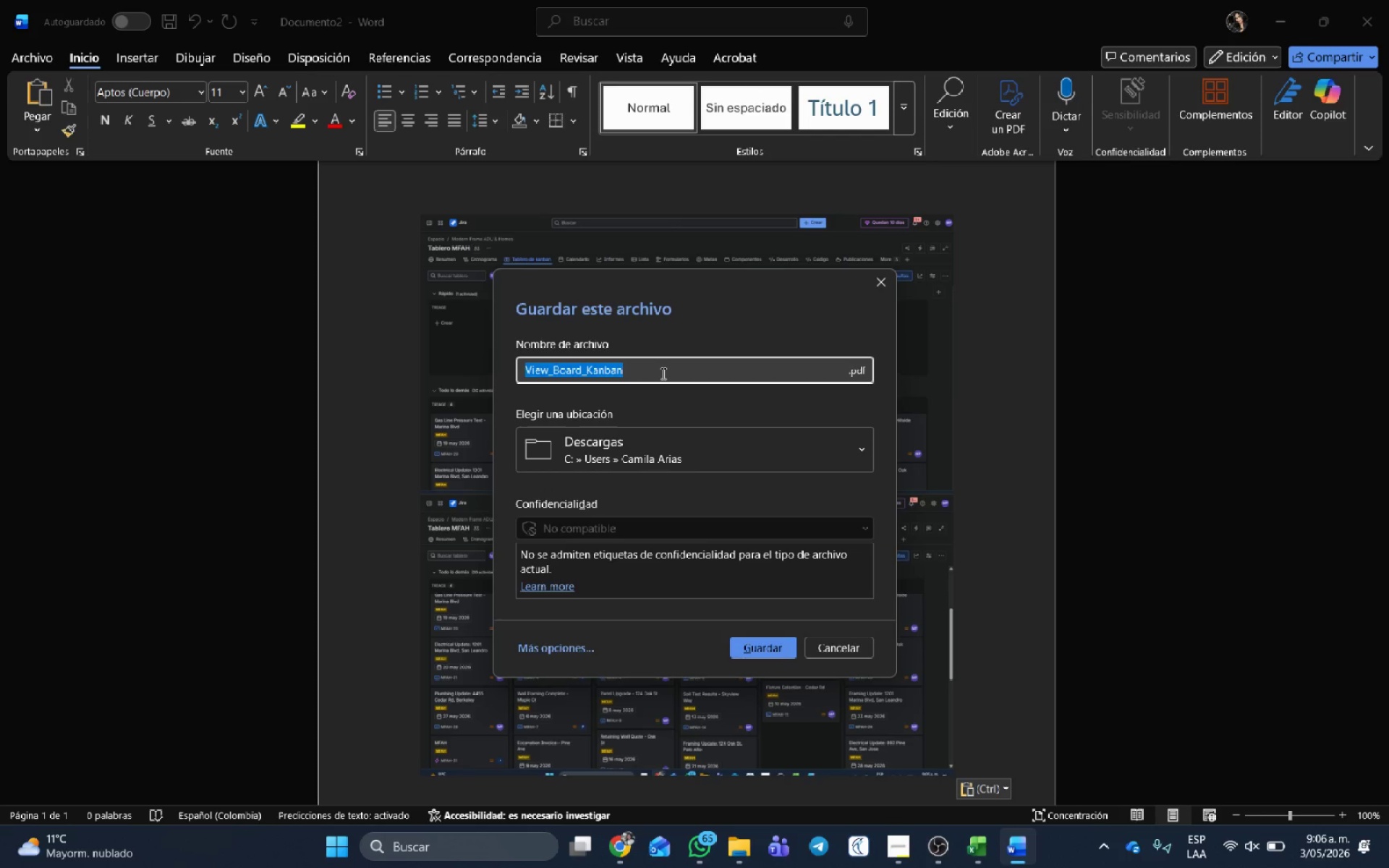 
key(ArrowRight)
 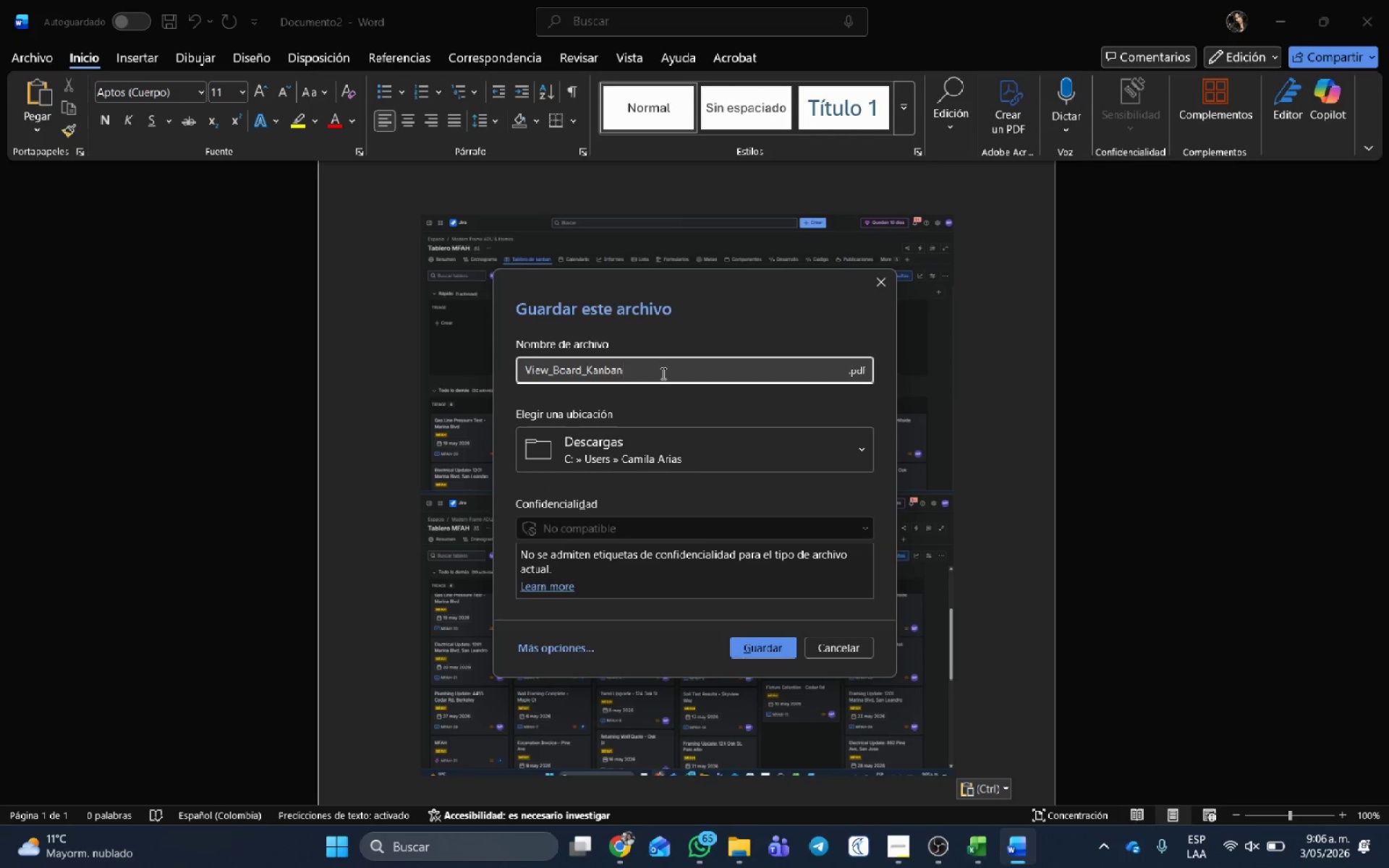 
type(_MAFH)
 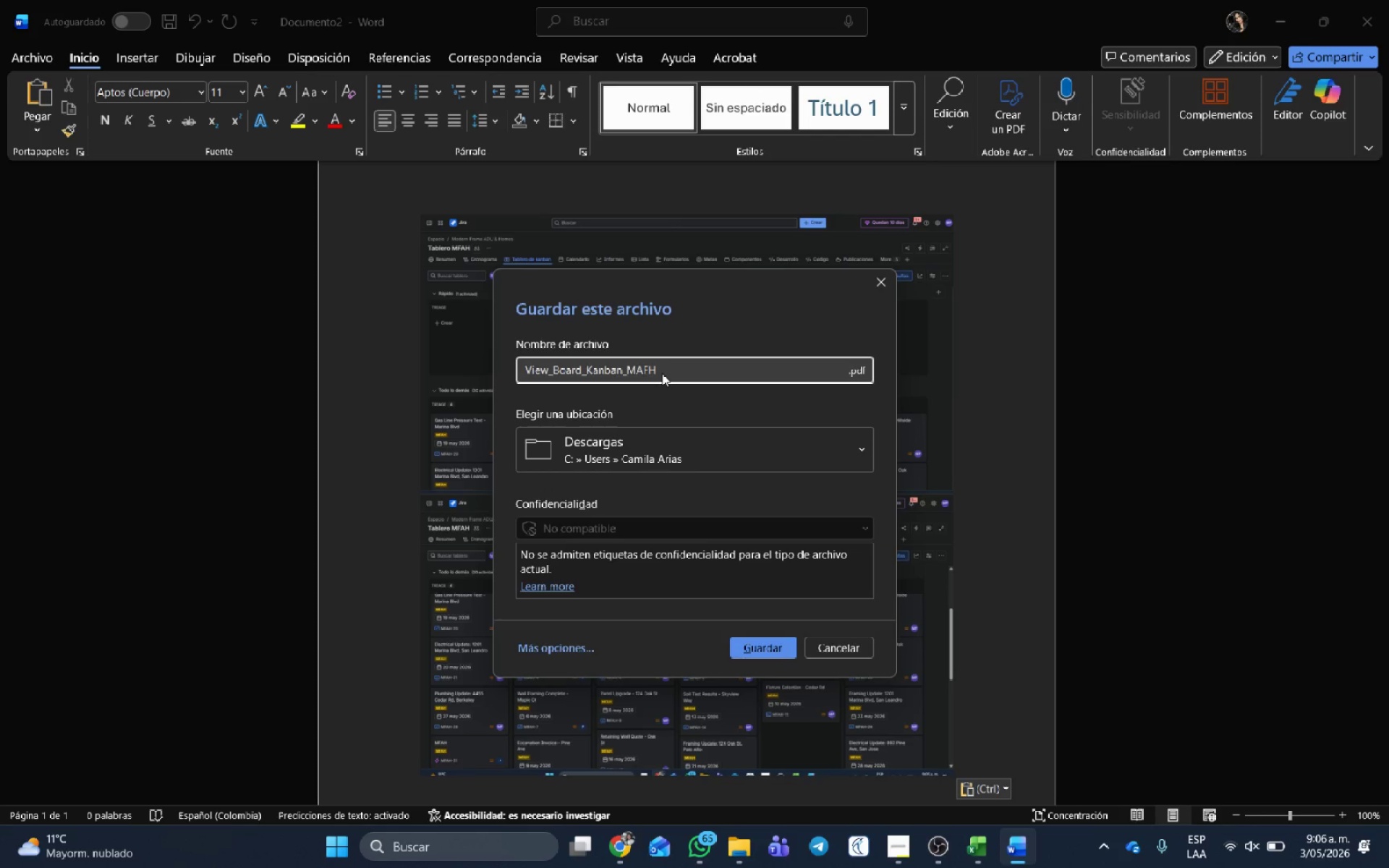 
key(Backspace)
key(Backspace)
key(Backspace)
type(FAH)
 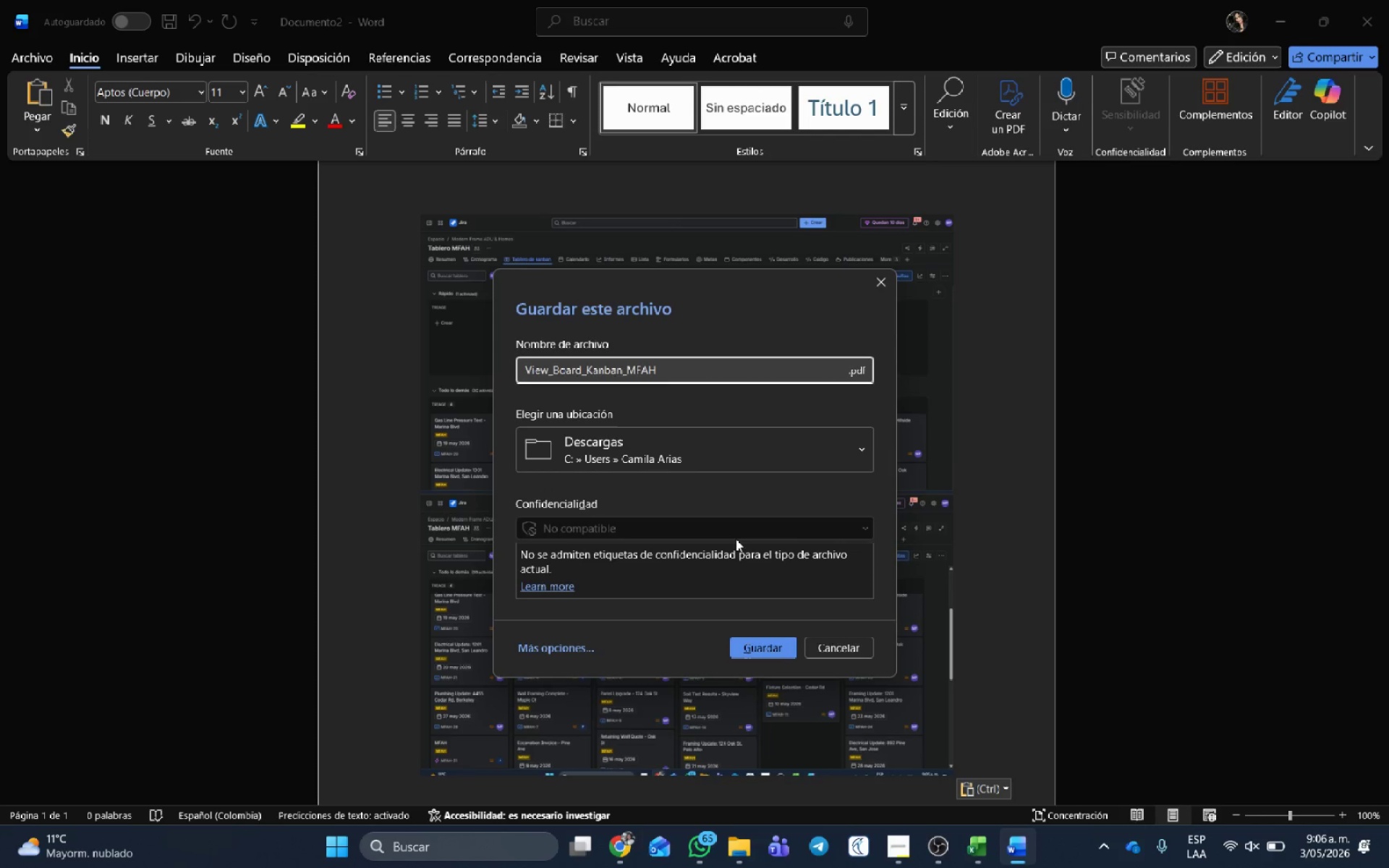 
left_click([622, 846])
 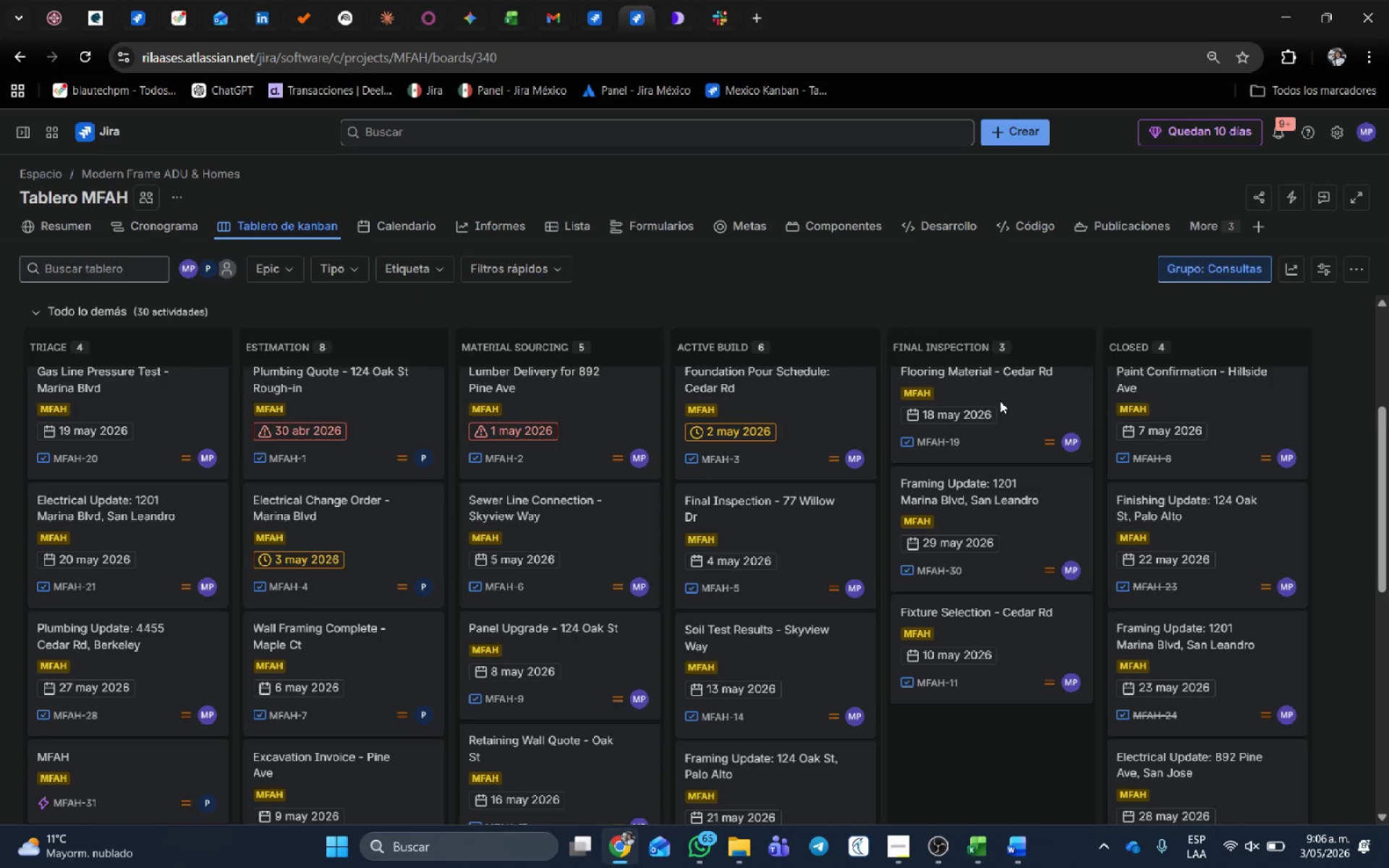 
key(Alt+AltLeft)
 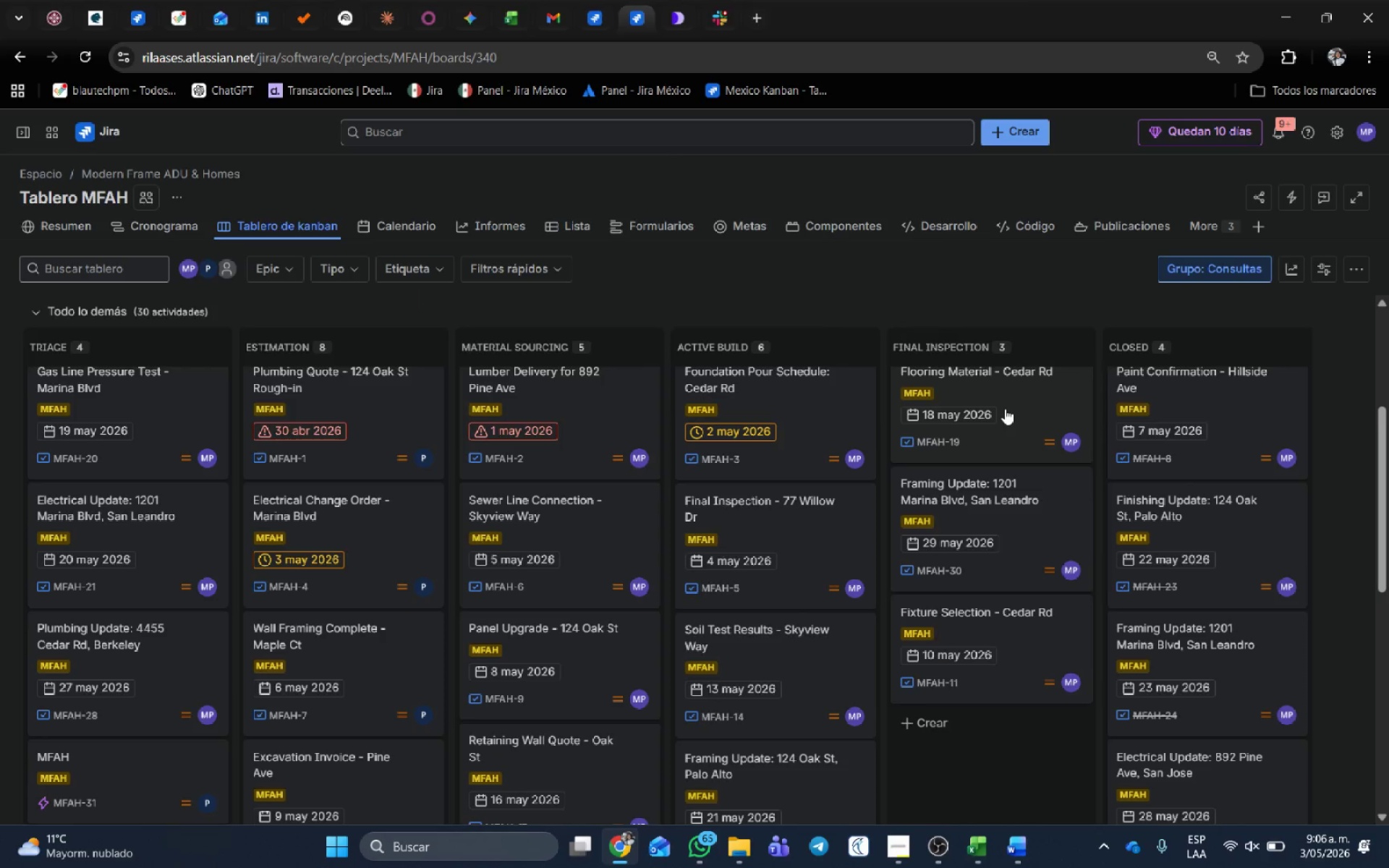 
key(Alt+Tab)
 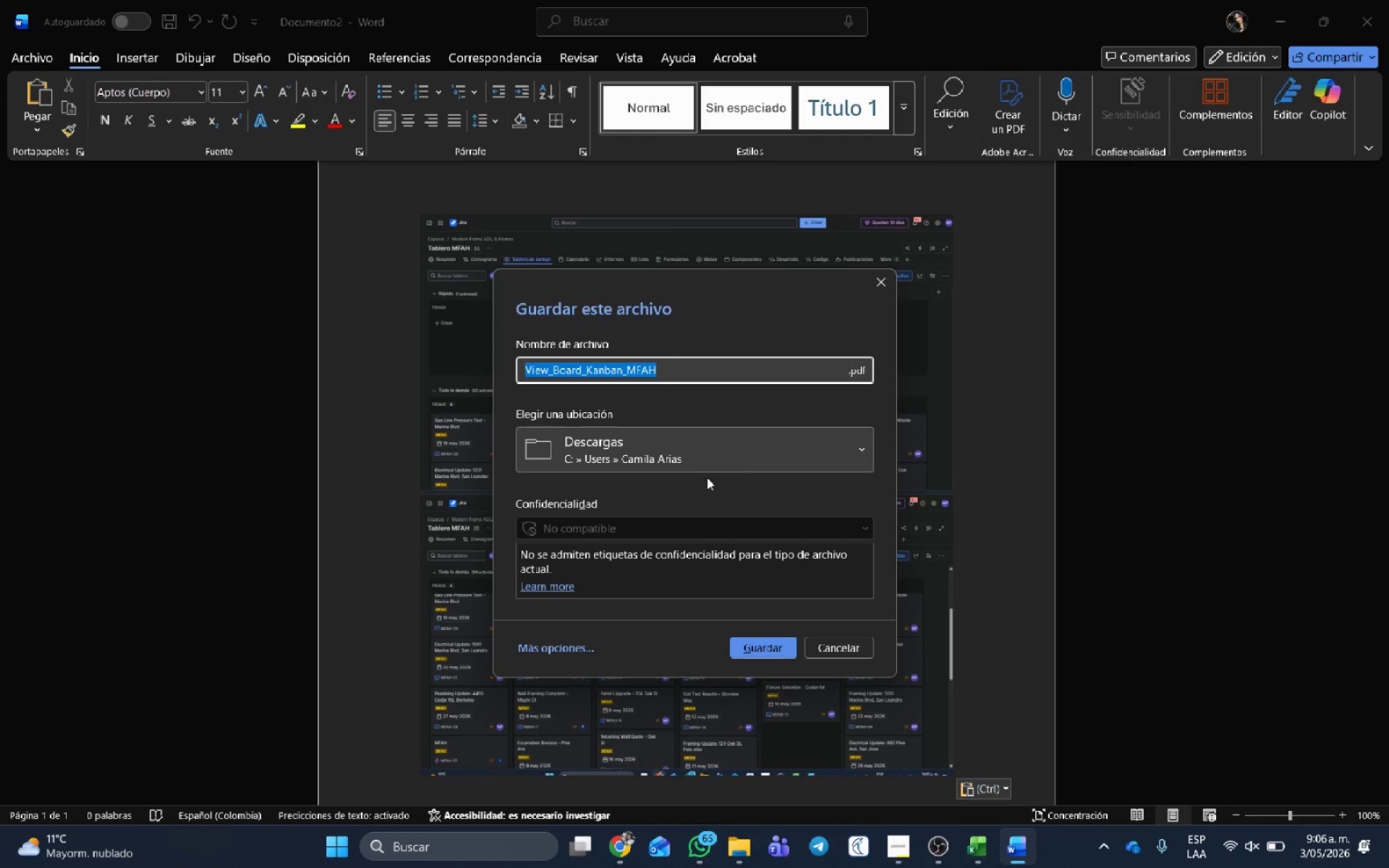 
left_click([771, 650])
 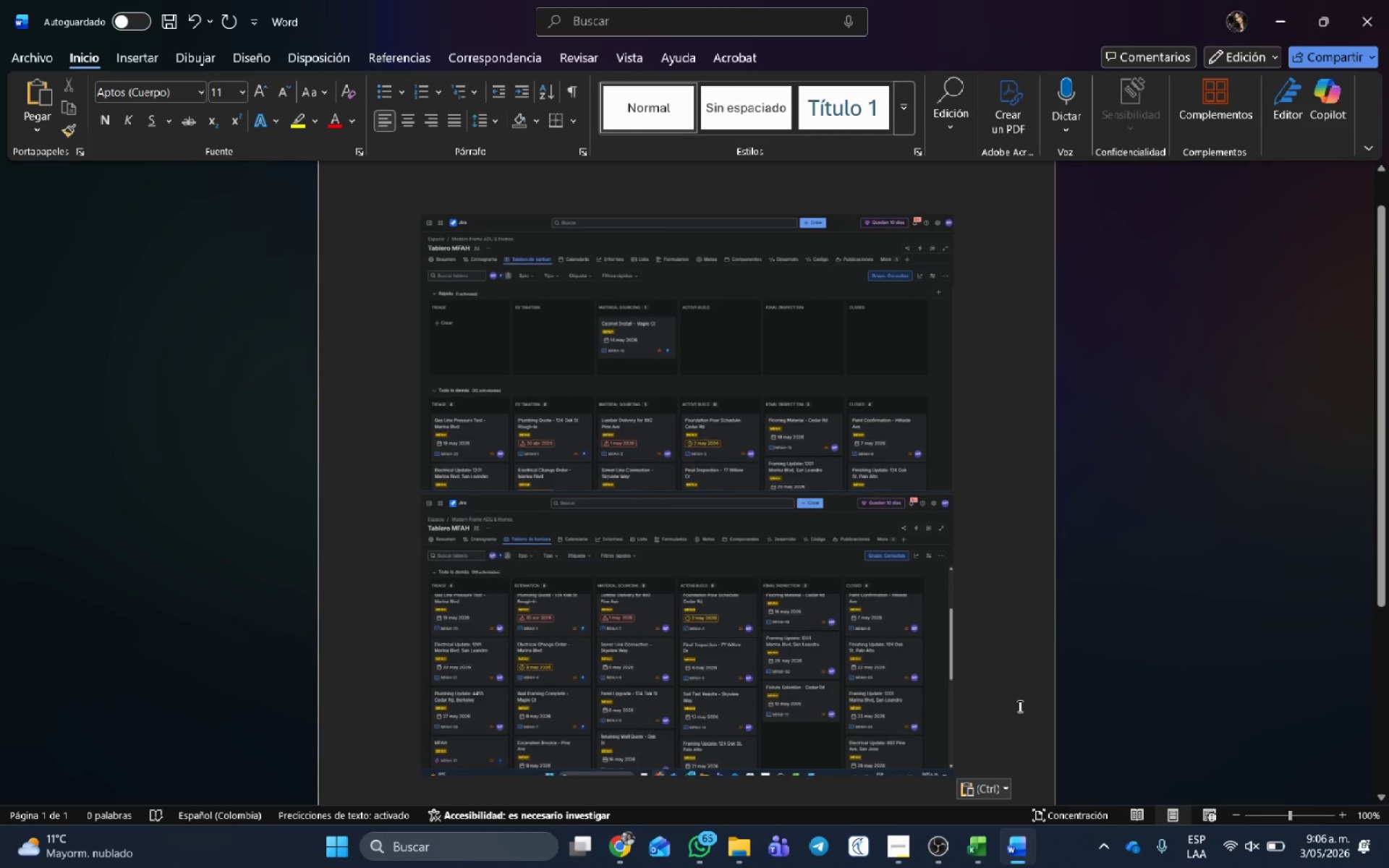 
left_click([1019, 705])
 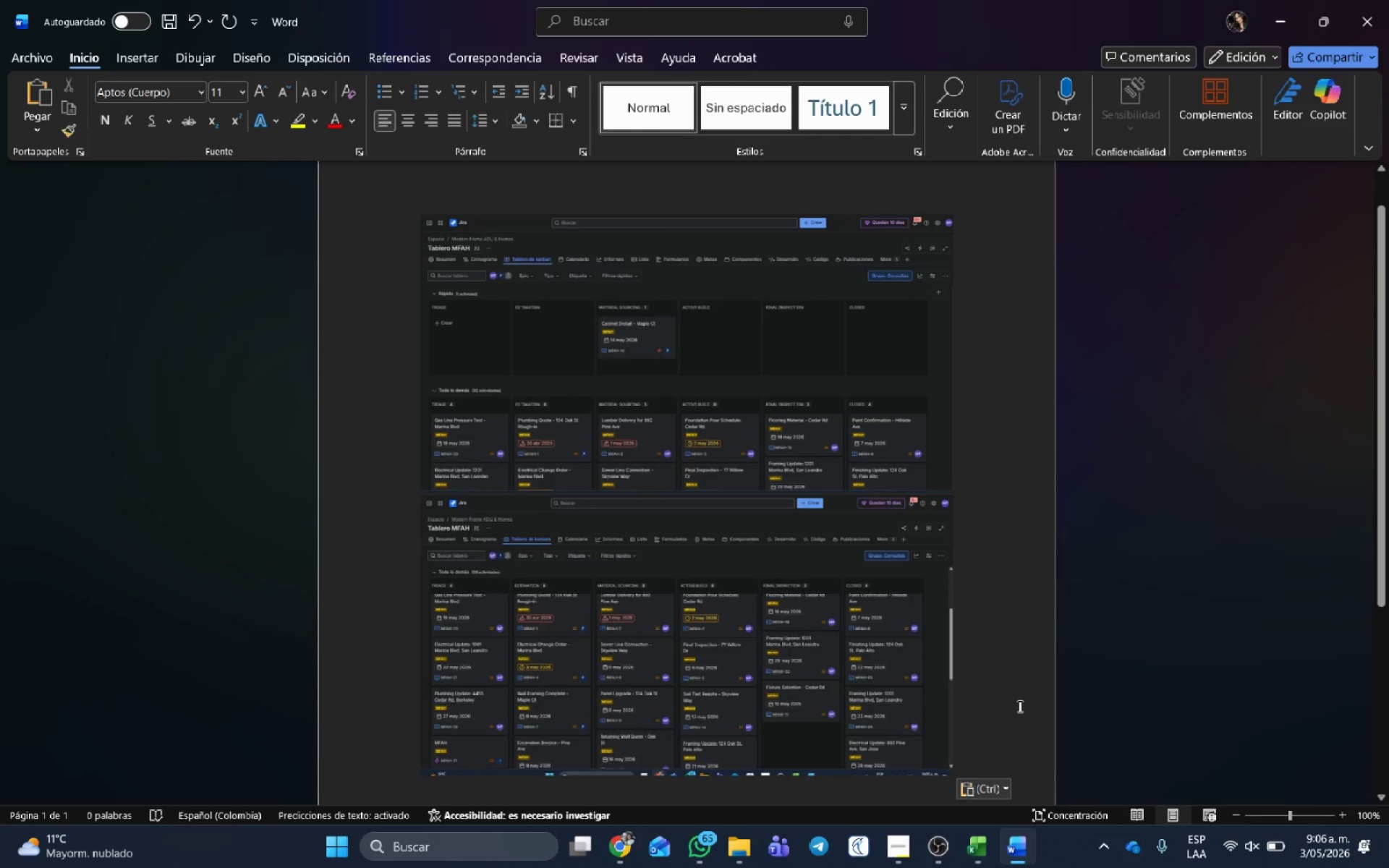 
key(Backspace)
 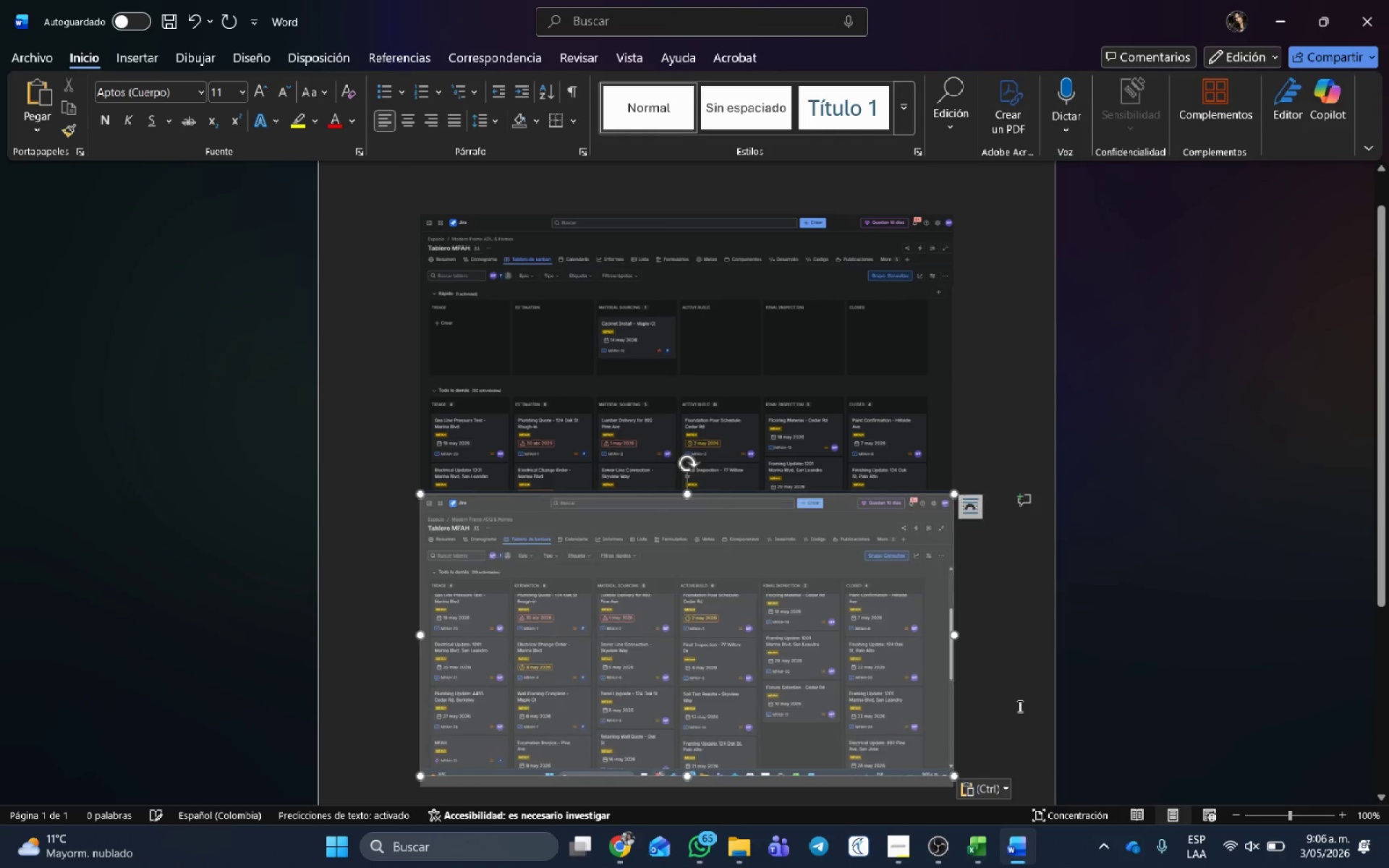 
key(Backspace)
 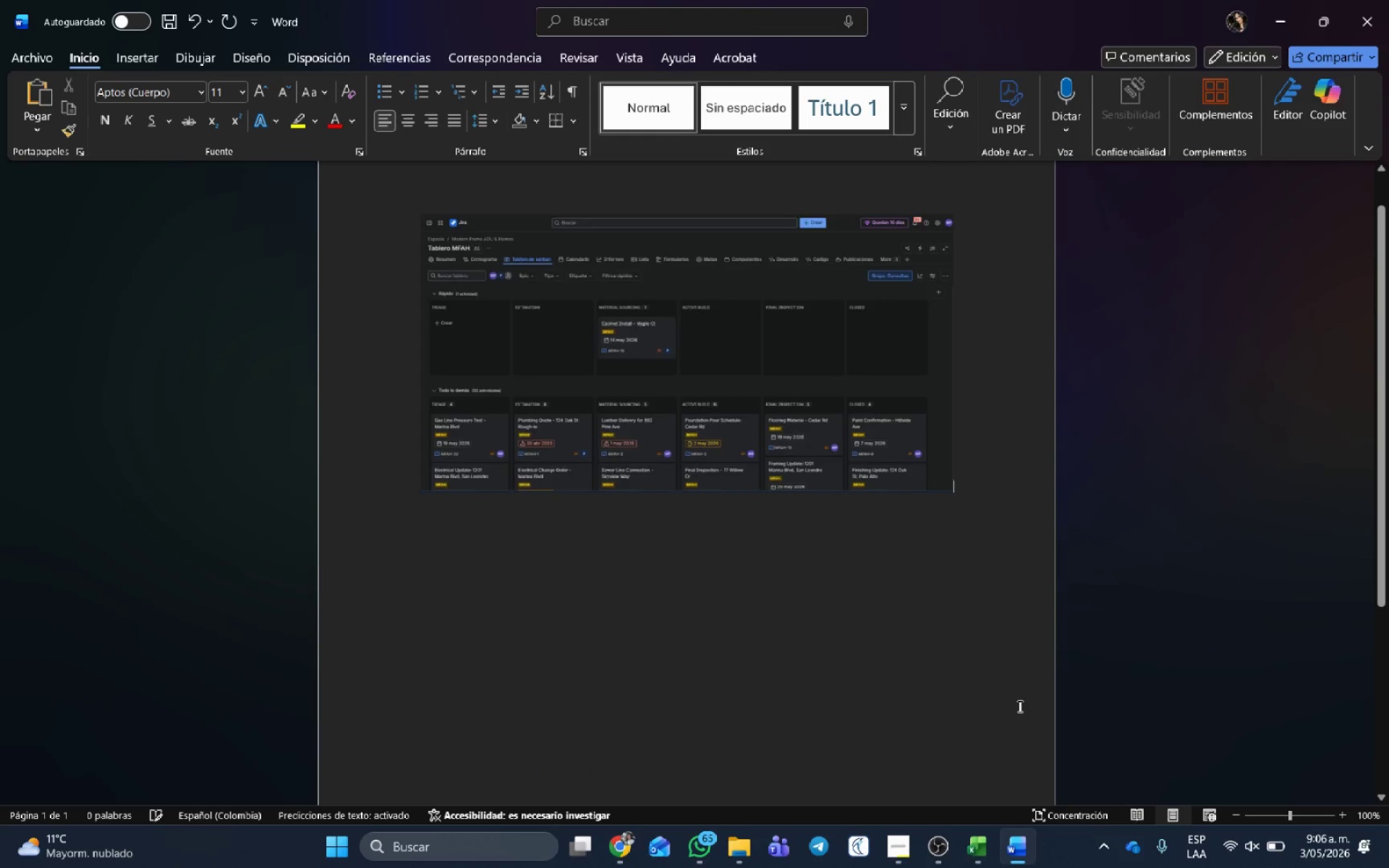 
key(Backspace)
 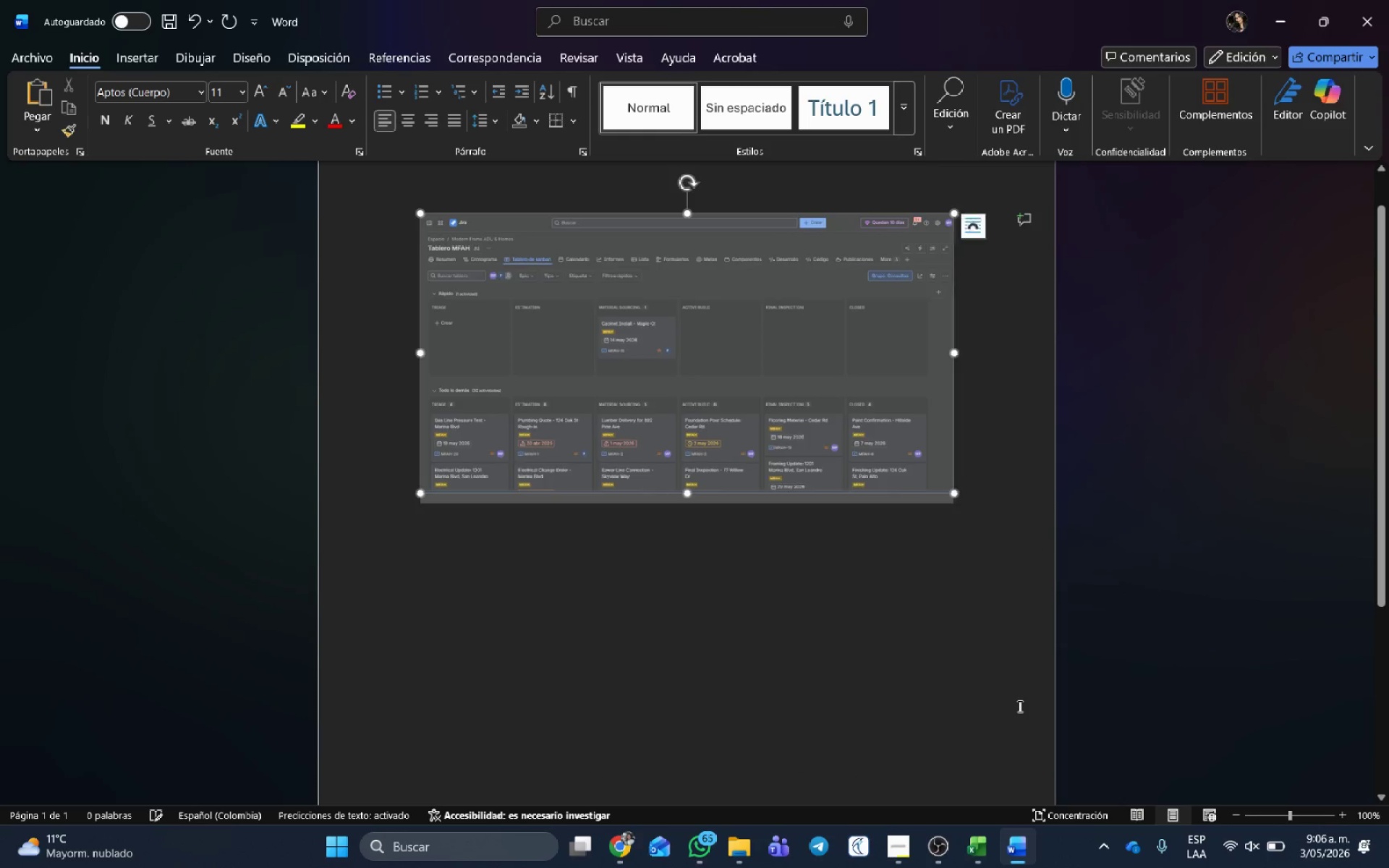 
key(Backspace)
 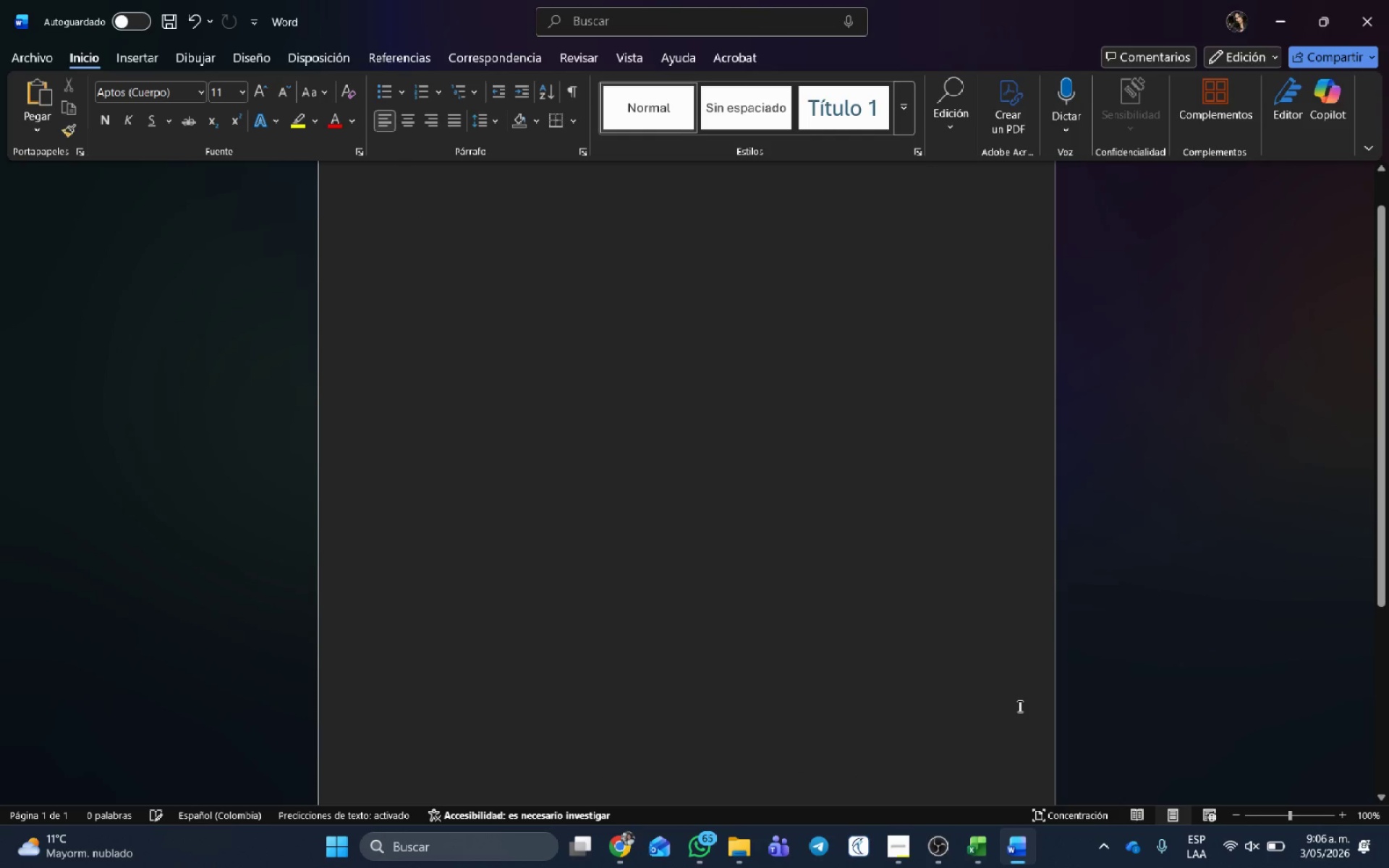 
key(Alt+AltLeft)
 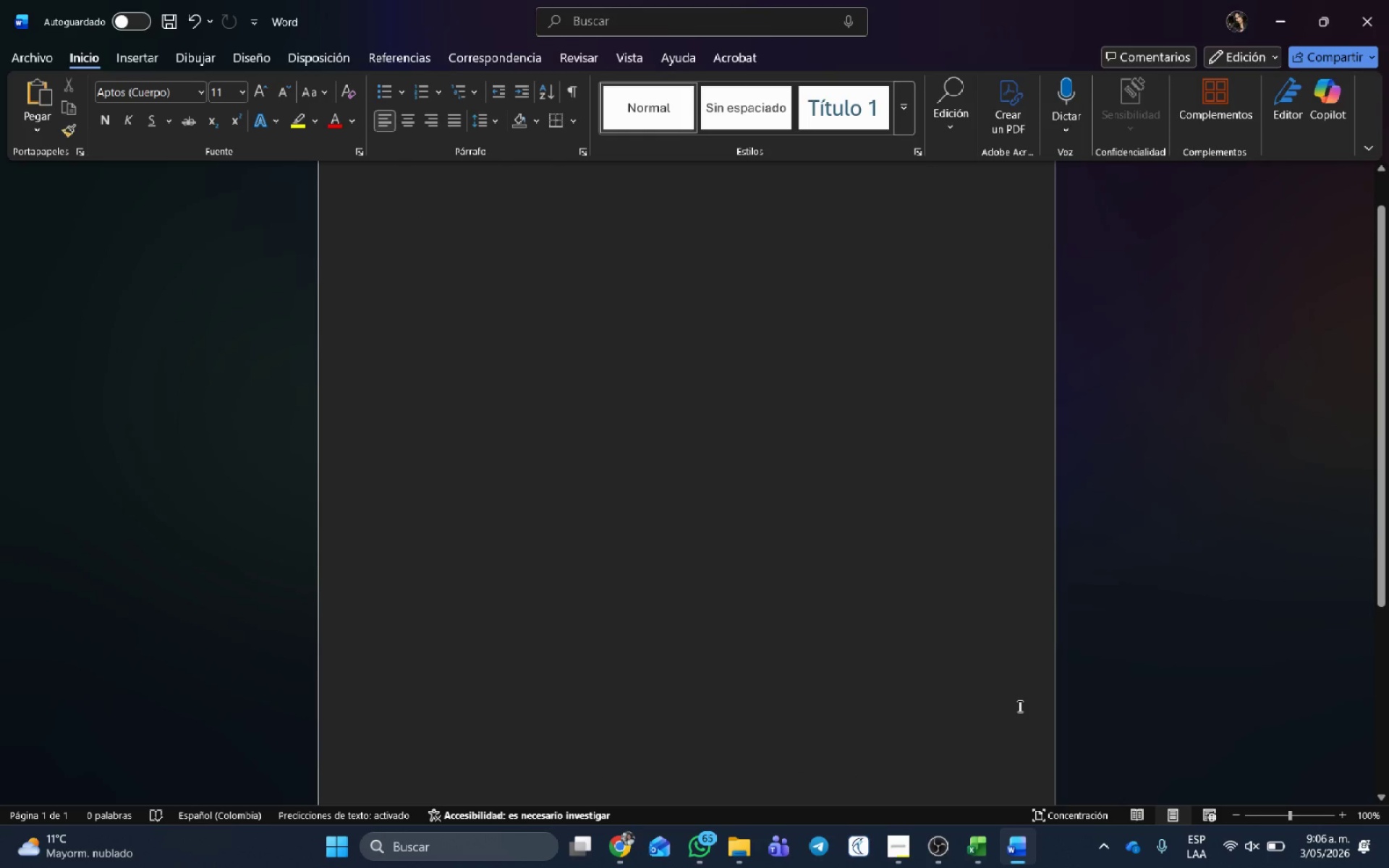 
key(Alt+Tab)
 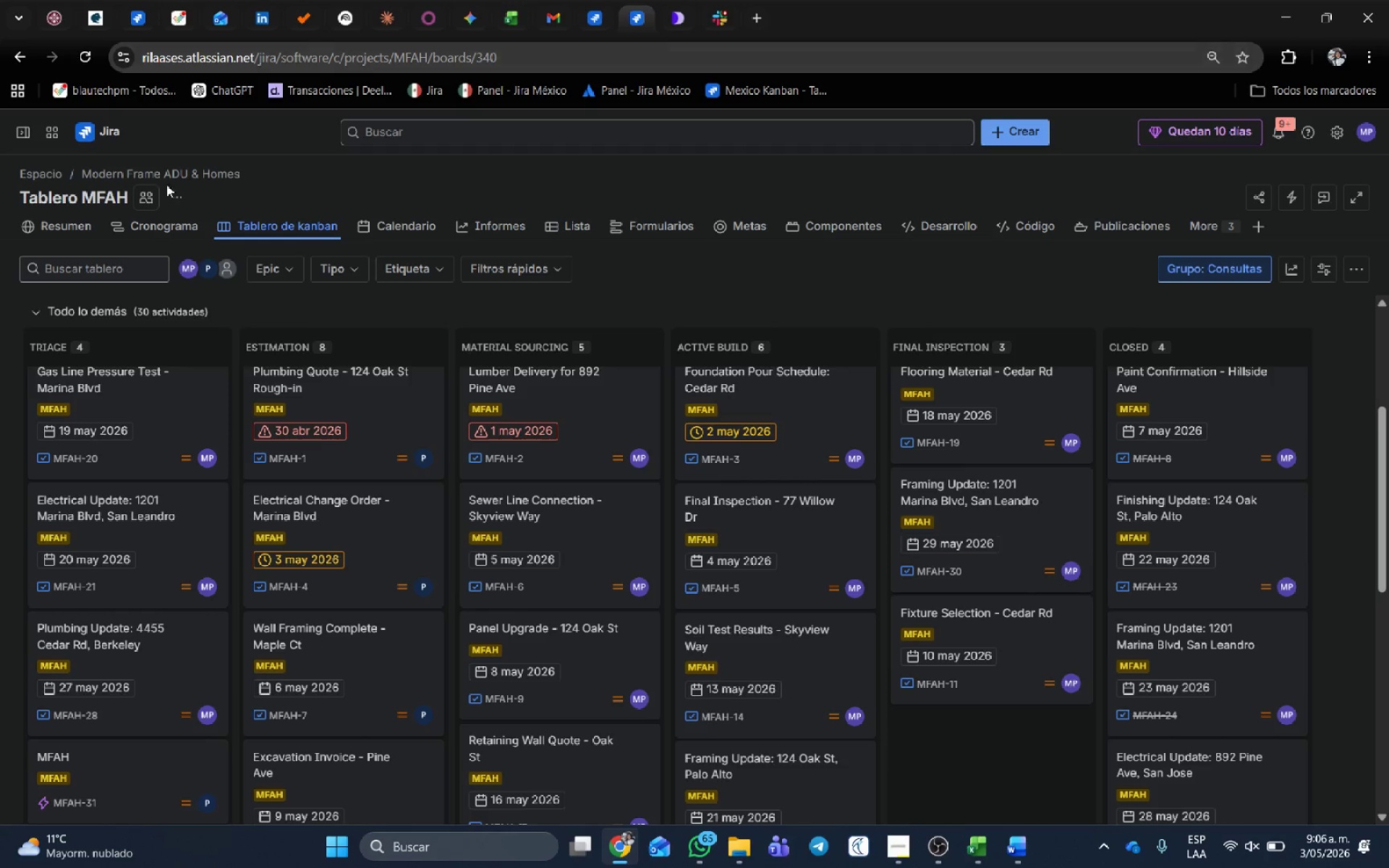 
left_click([179, 226])
 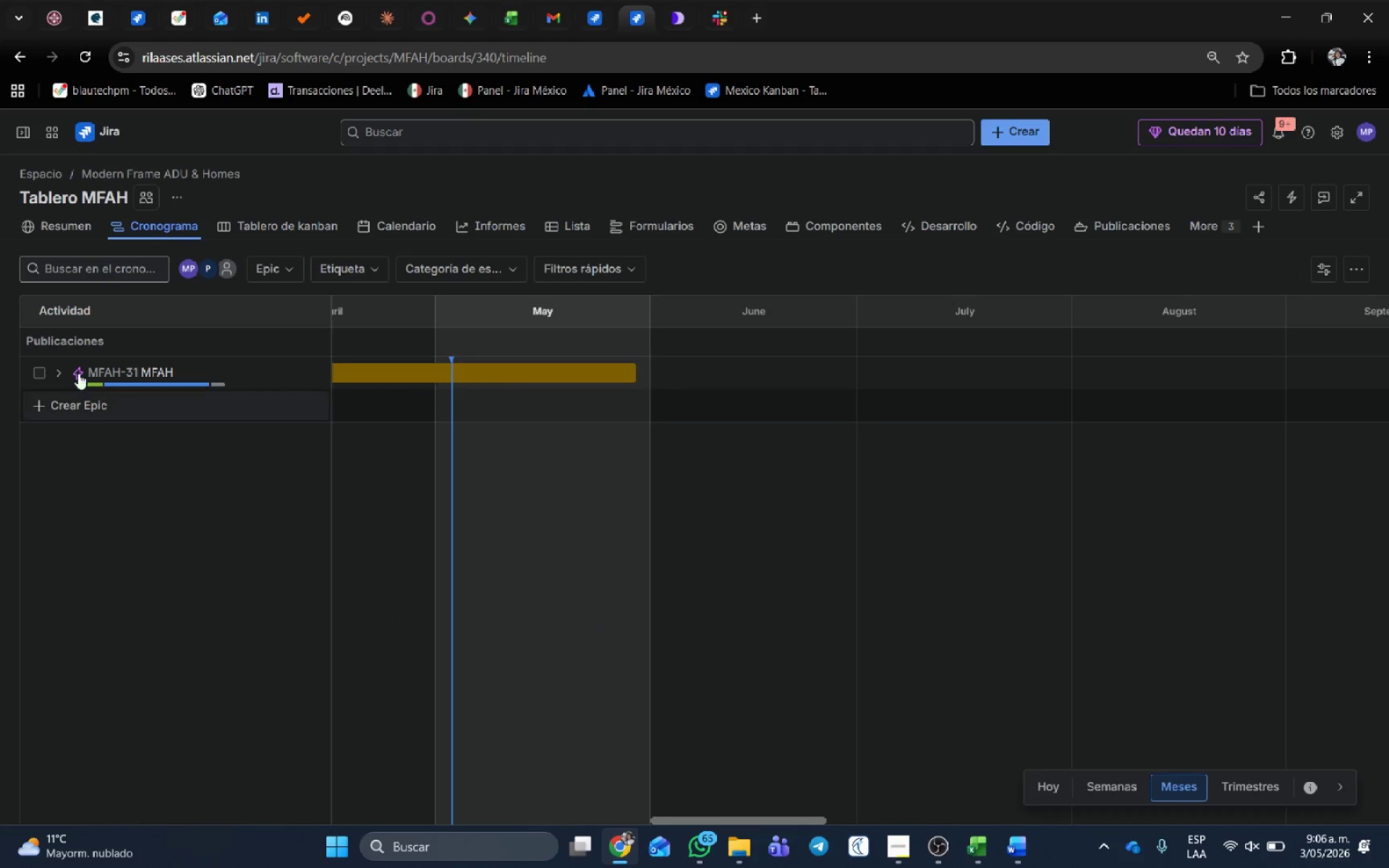 
left_click([55, 372])
 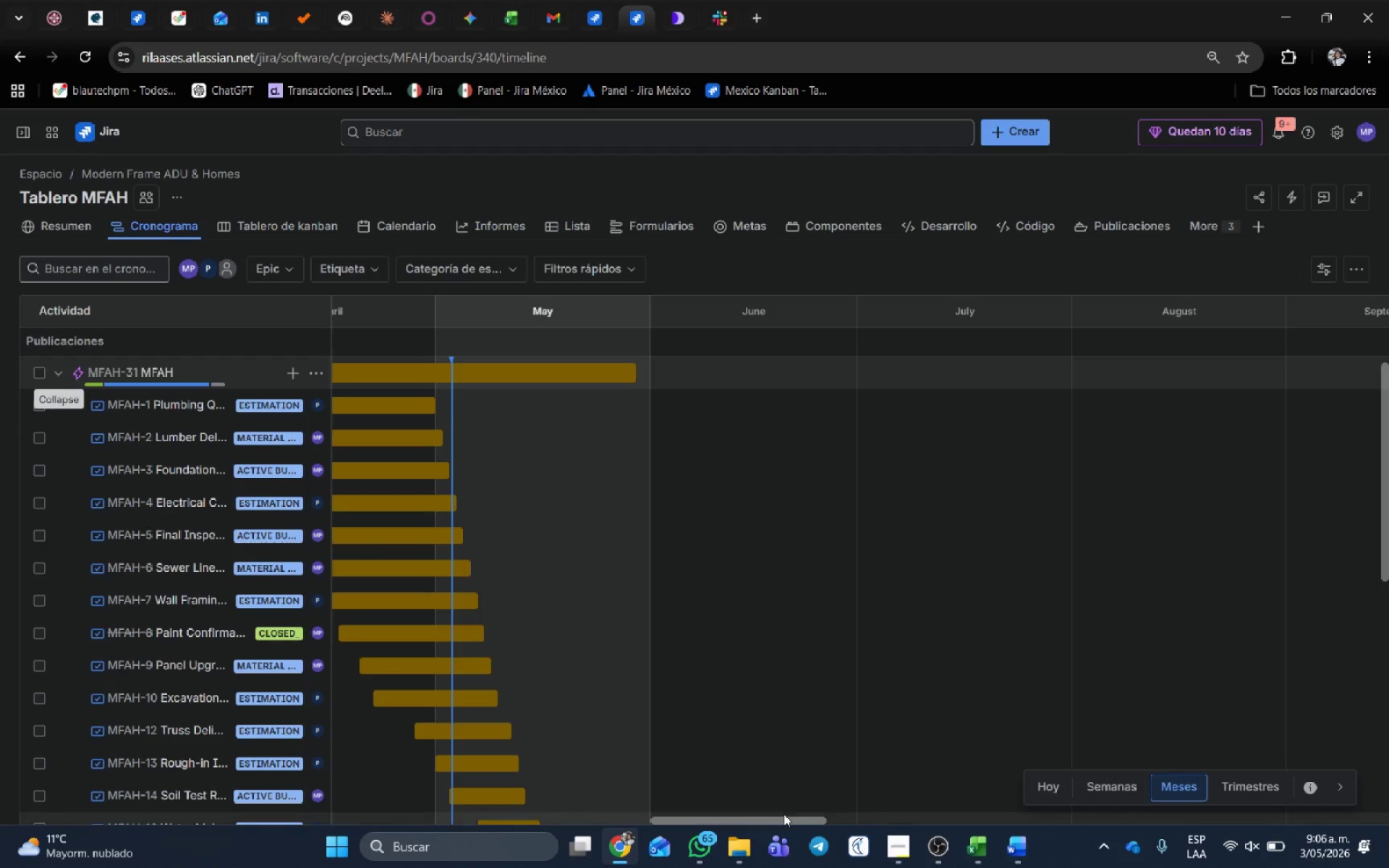 
left_click_drag(start_coordinate=[783, 820], to_coordinate=[714, 821])
 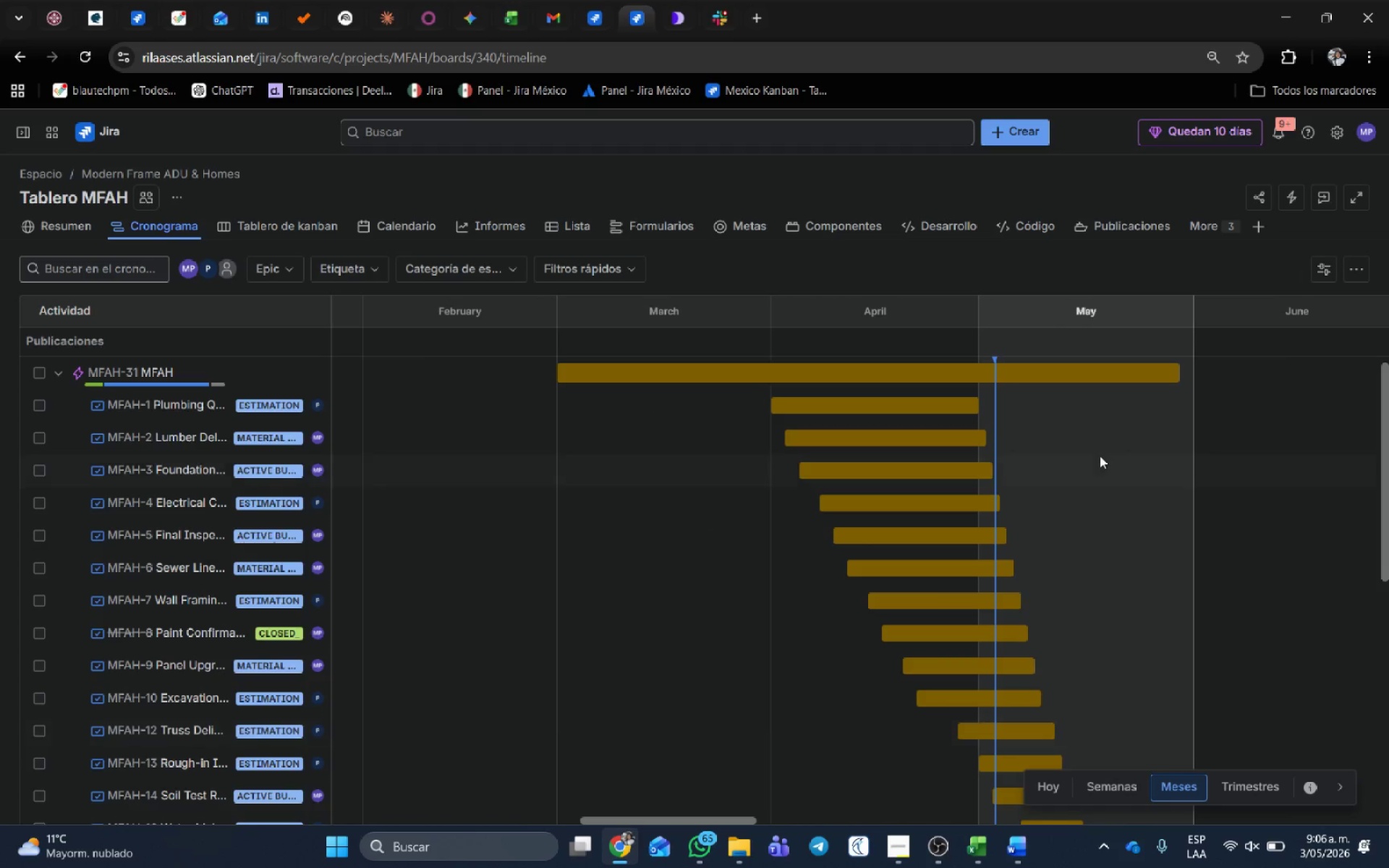 
scroll: coordinate [1100, 456], scroll_direction: down, amount: 3.0
 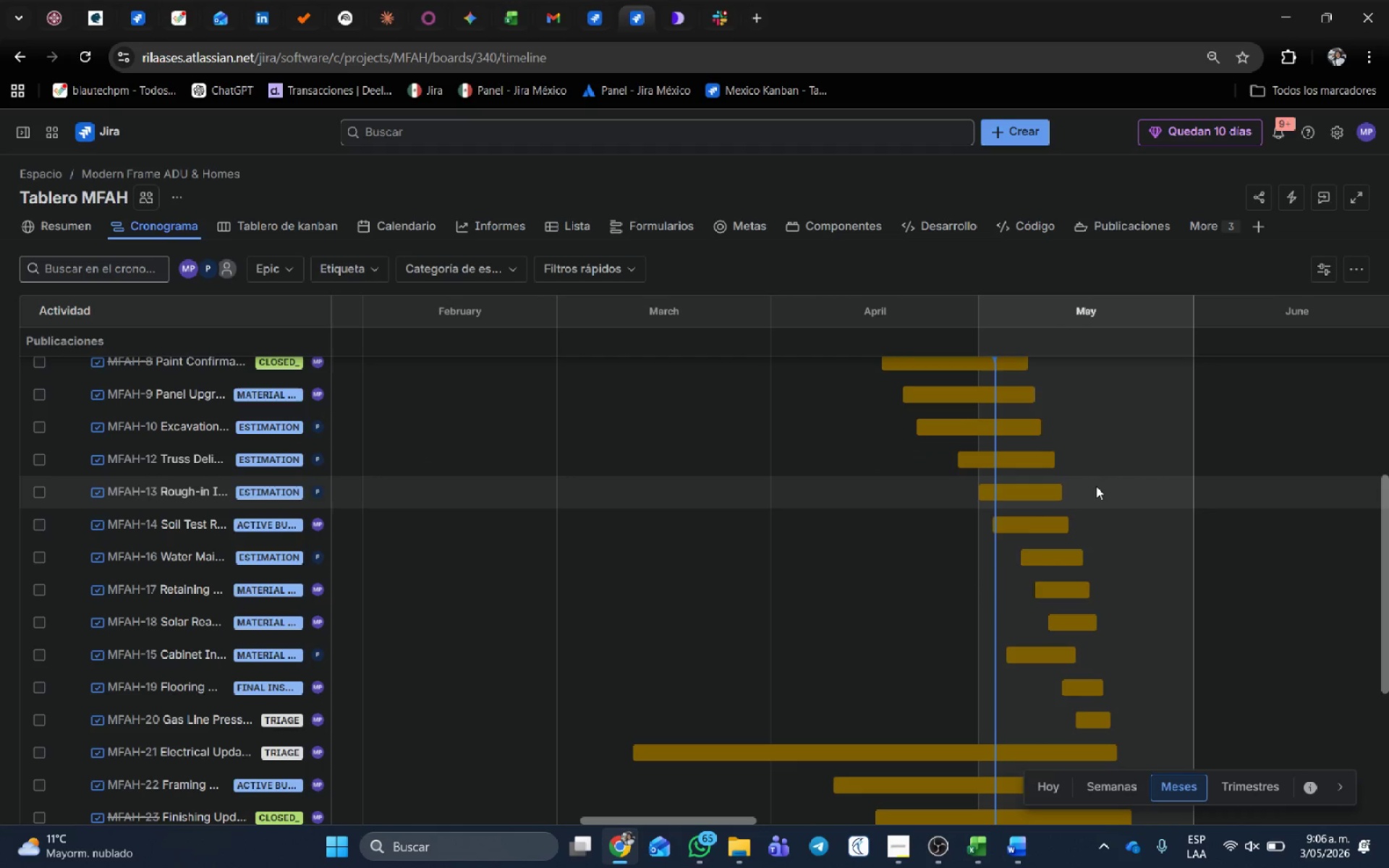 
hold_key(key=ControlLeft, duration=0.42)
scroll: coordinate [1096, 487], scroll_direction: down, amount: 1.0
 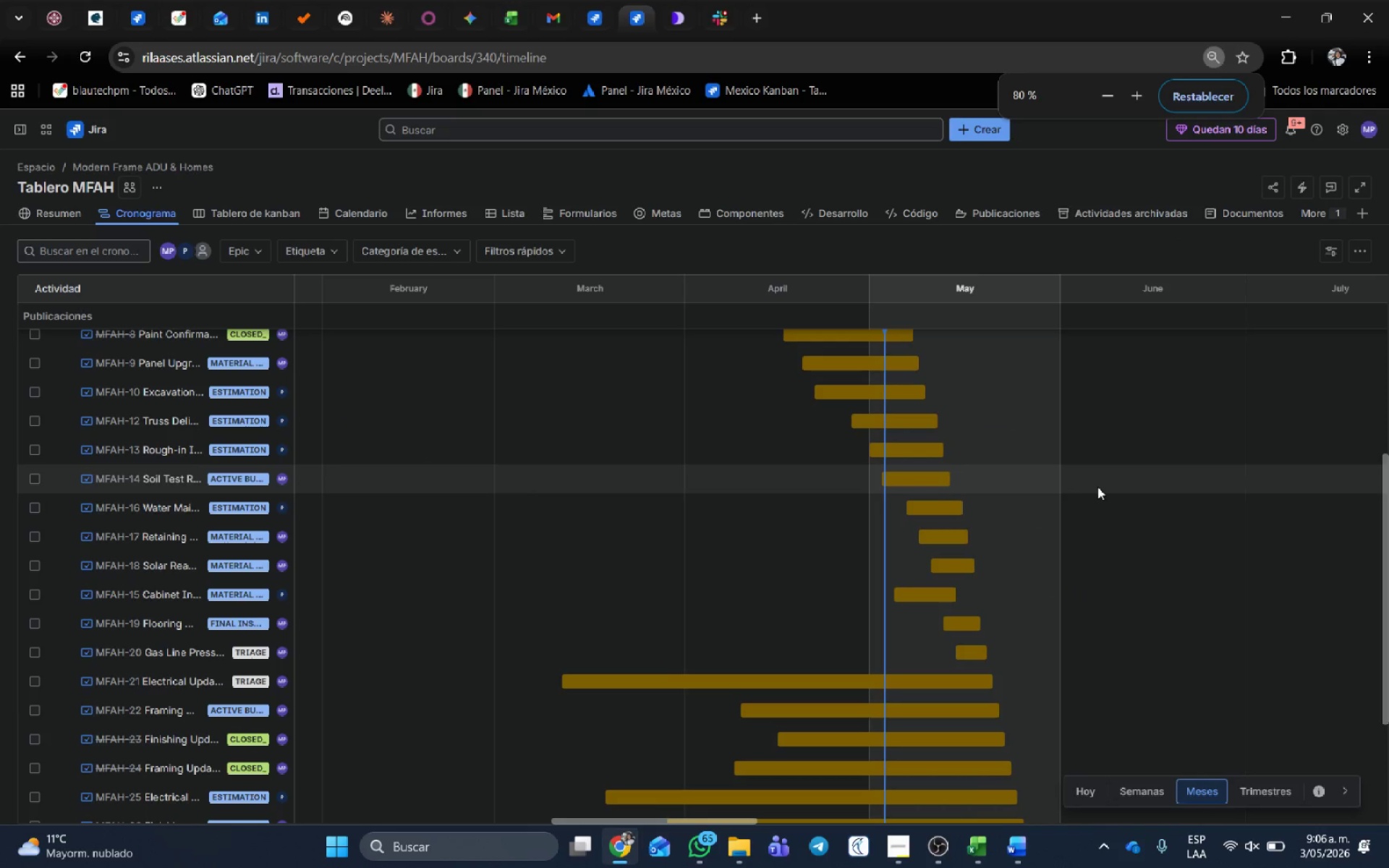 
hold_key(key=ControlLeft, duration=0.59)
scroll: coordinate [1097, 487], scroll_direction: down, amount: 1.0
 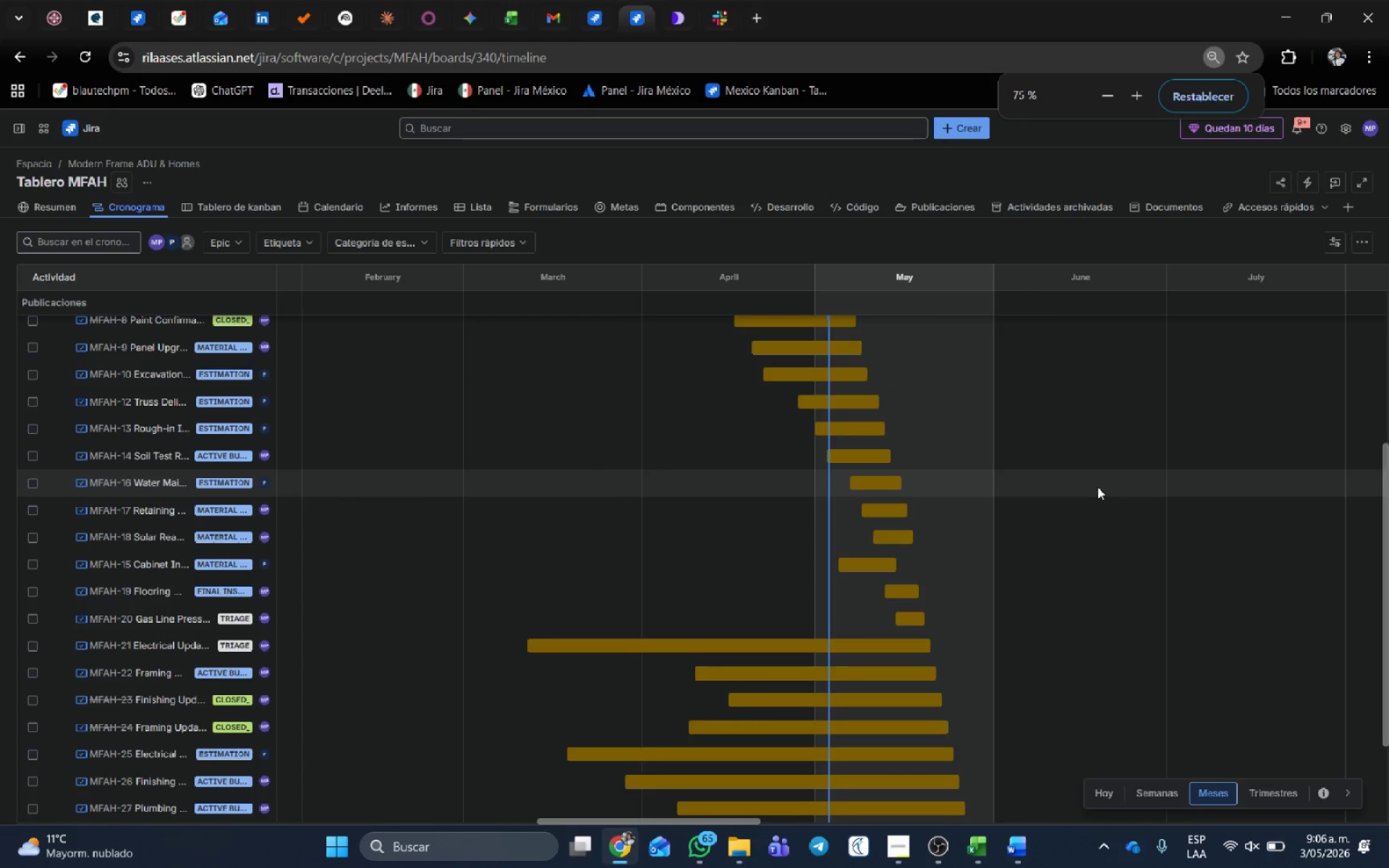 
hold_key(key=ControlLeft, duration=0.41)
 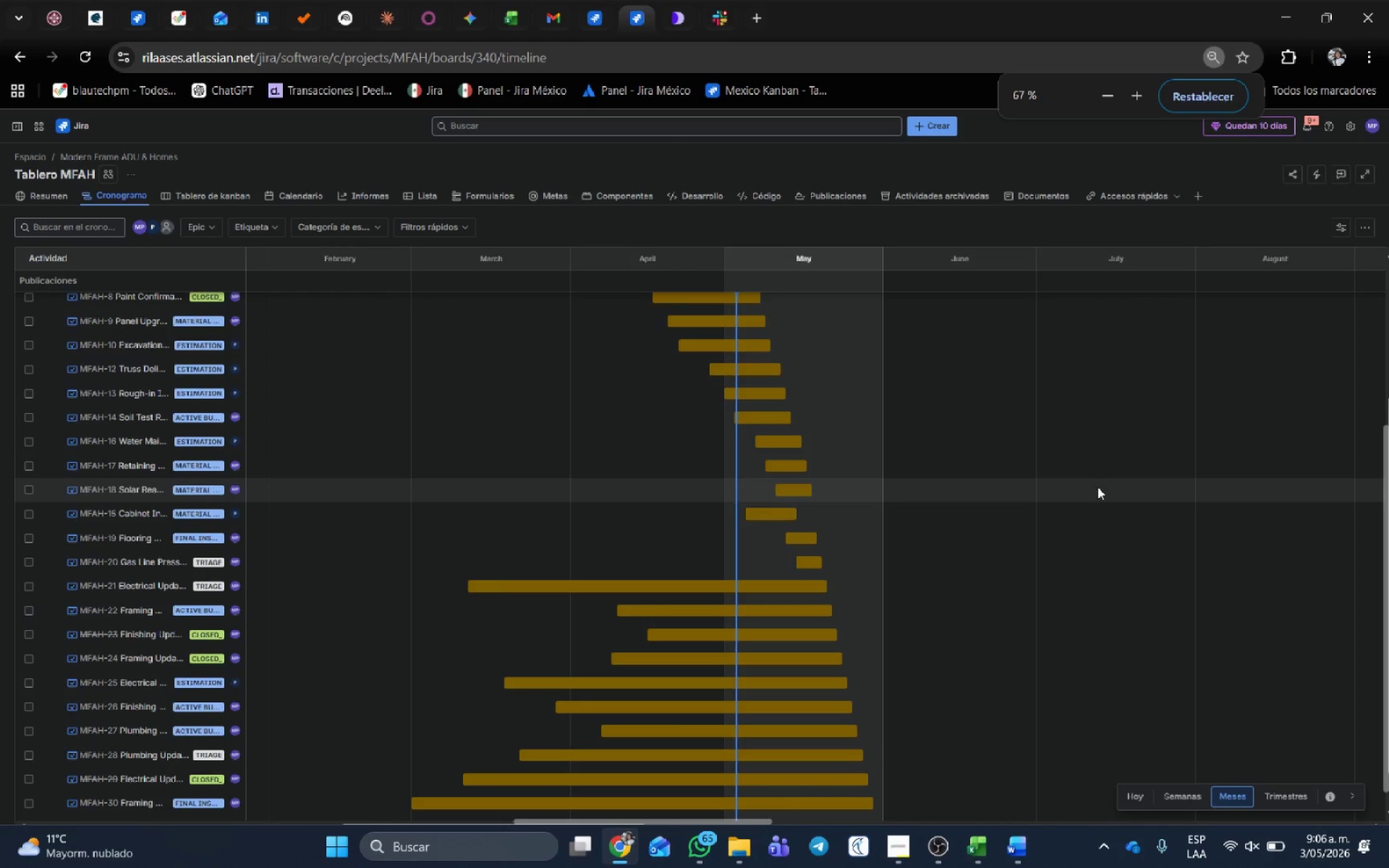 
hold_key(key=ControlLeft, duration=0.41)
 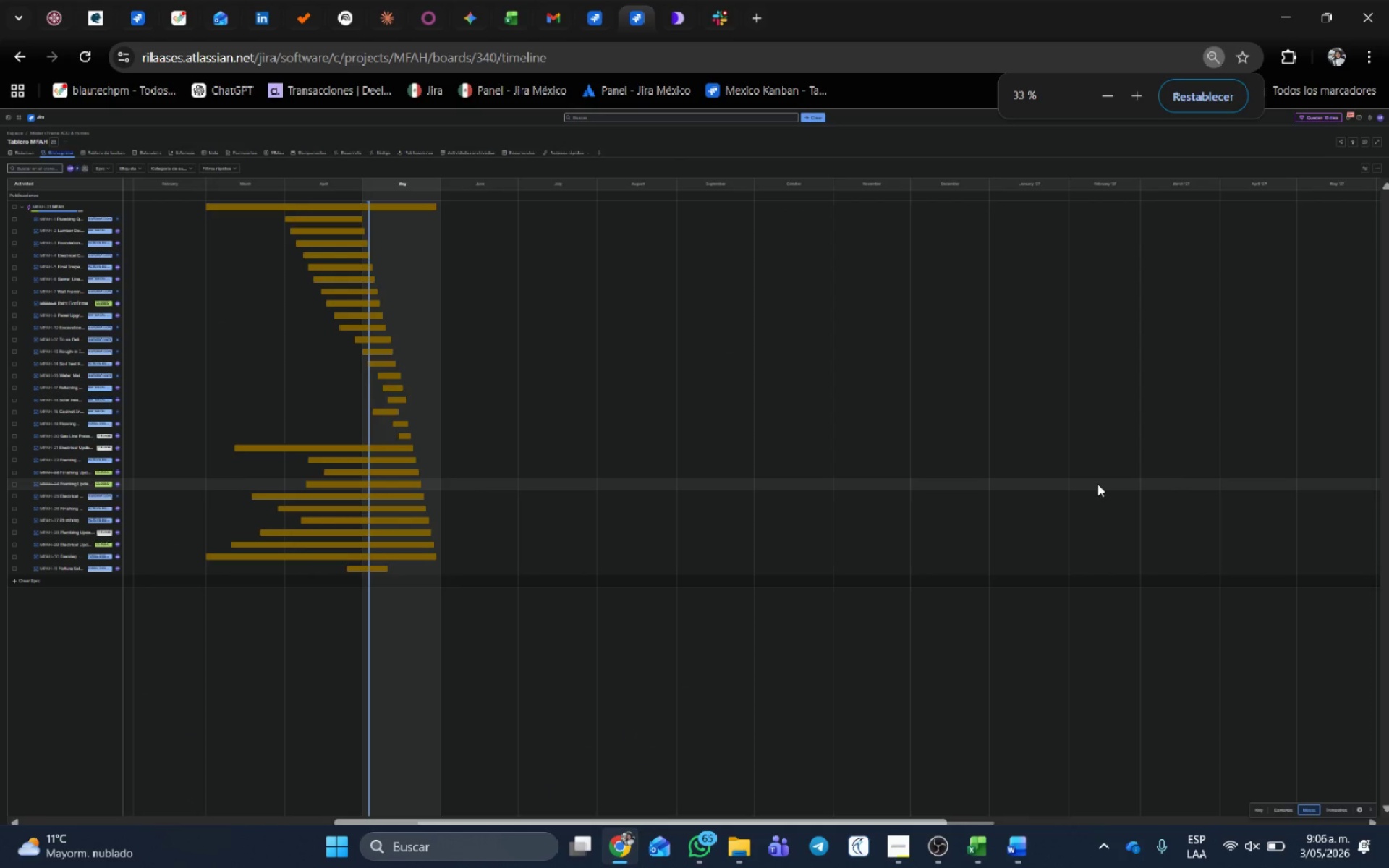 
hold_key(key=ControlLeft, duration=0.36)
scroll: coordinate [1097, 483], scroll_direction: up, amount: 2.0
 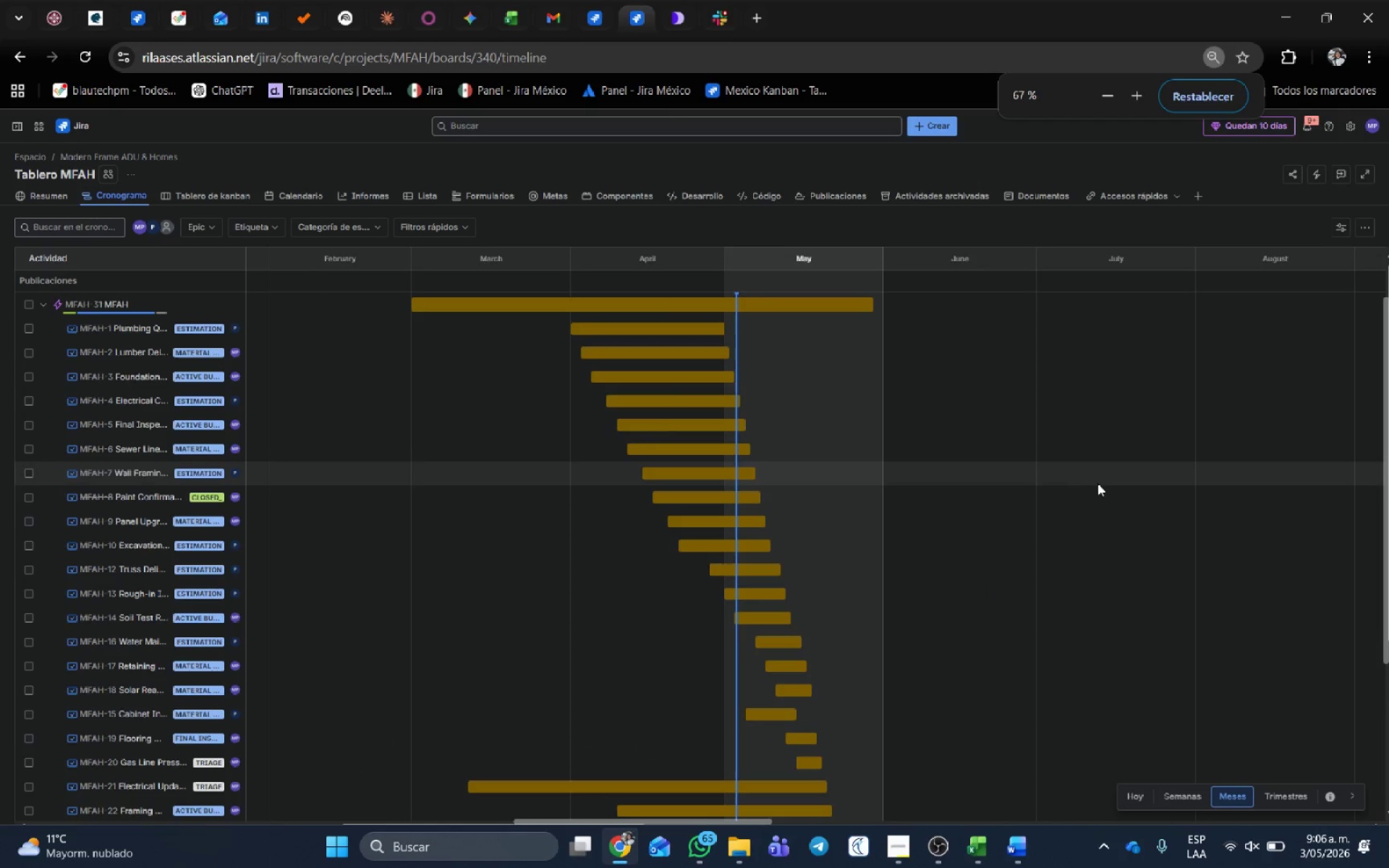 
scroll: coordinate [1098, 482], scroll_direction: down, amount: 1.0
 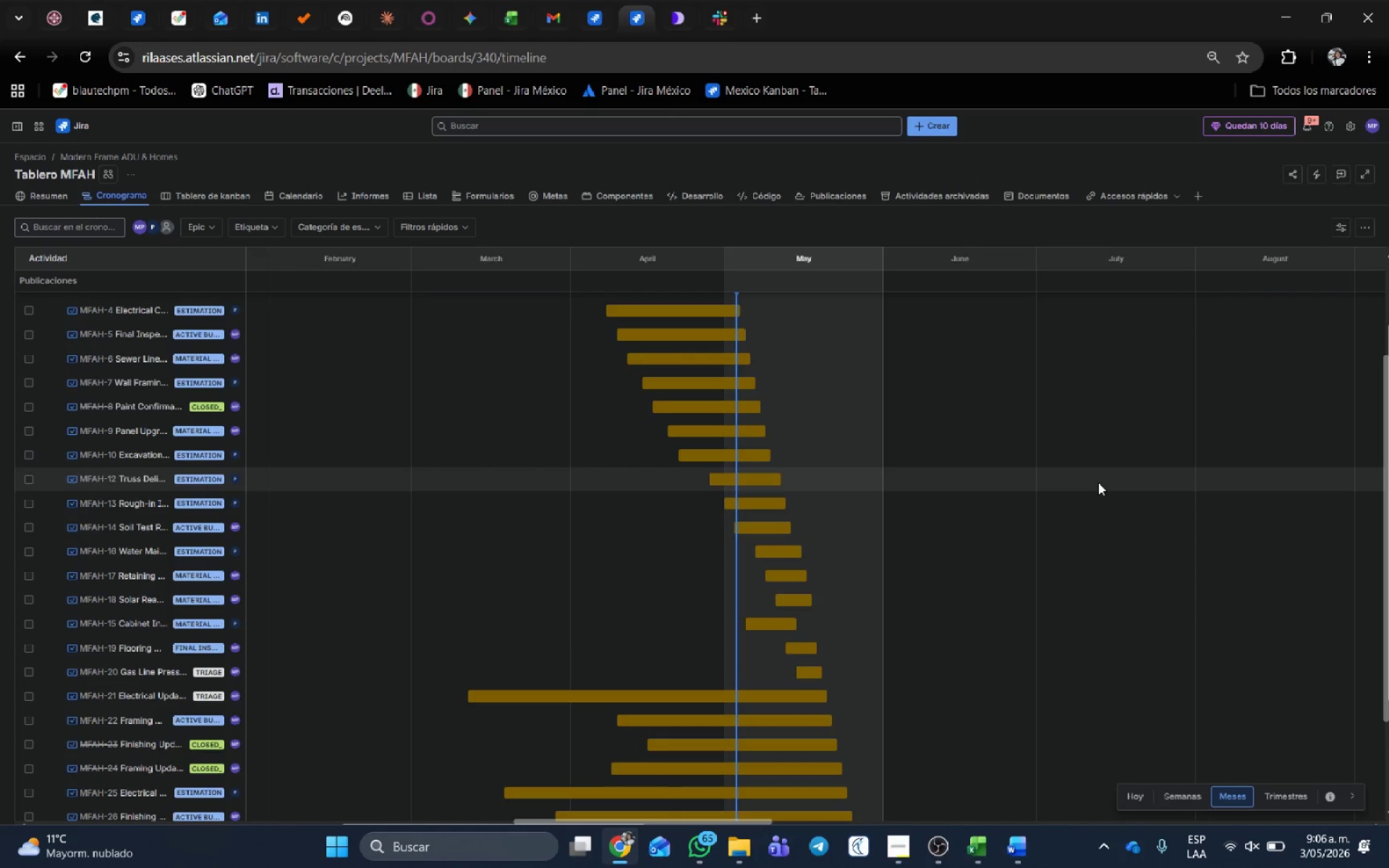 
key(Control+ControlLeft)
 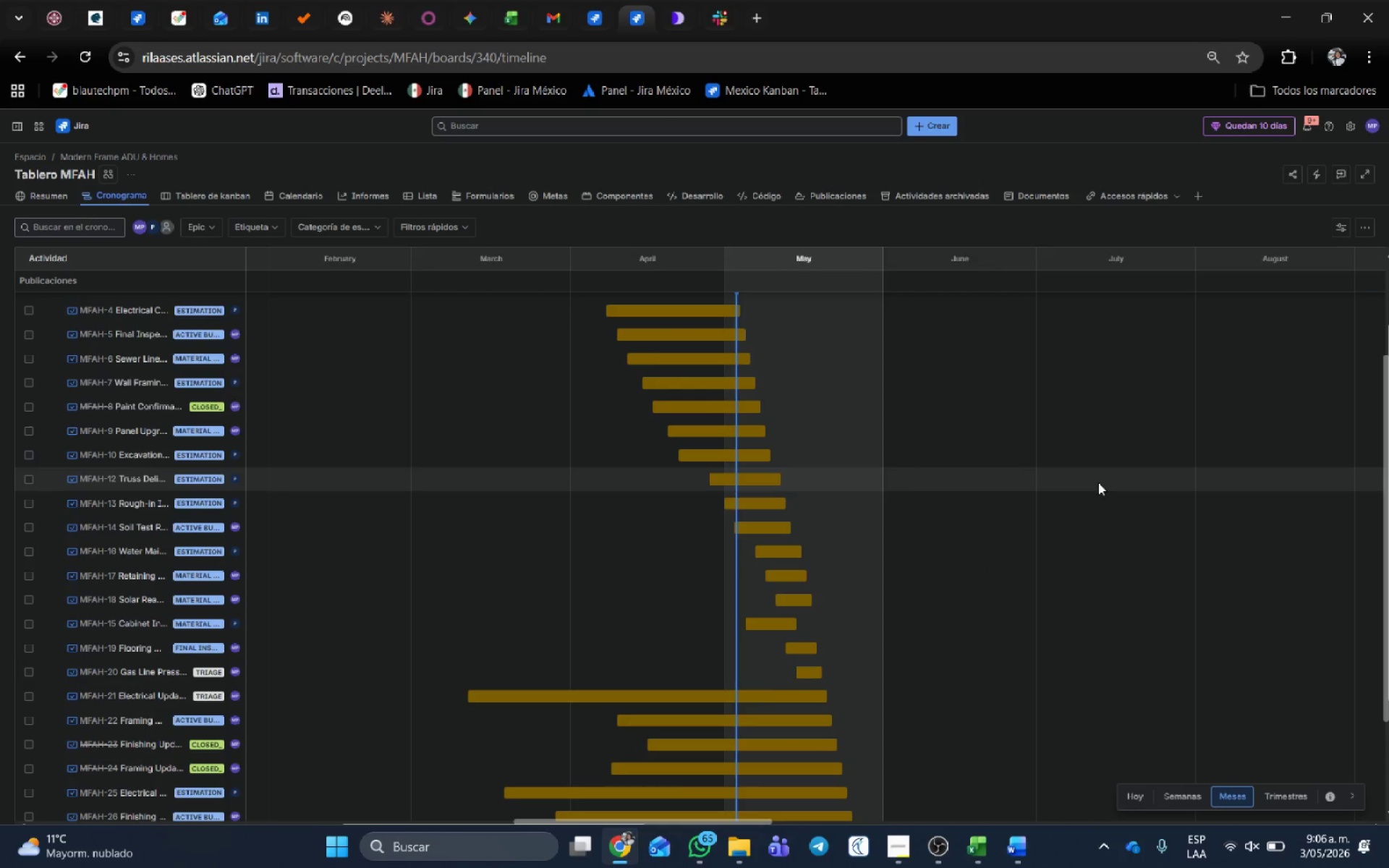 
scroll: coordinate [1123, 349], scroll_direction: up, amount: 5.0
 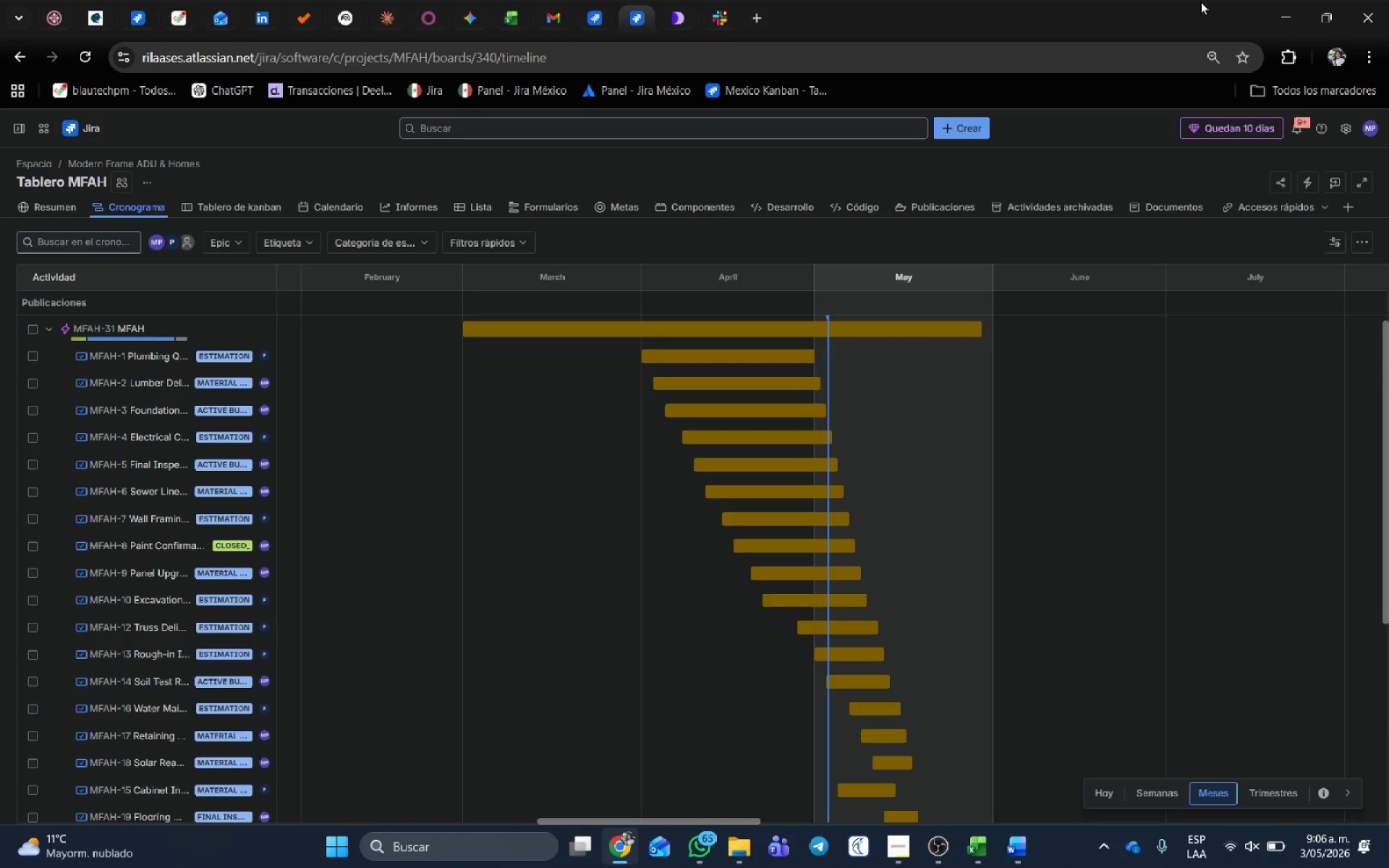 
key(Meta+Shift+S)
 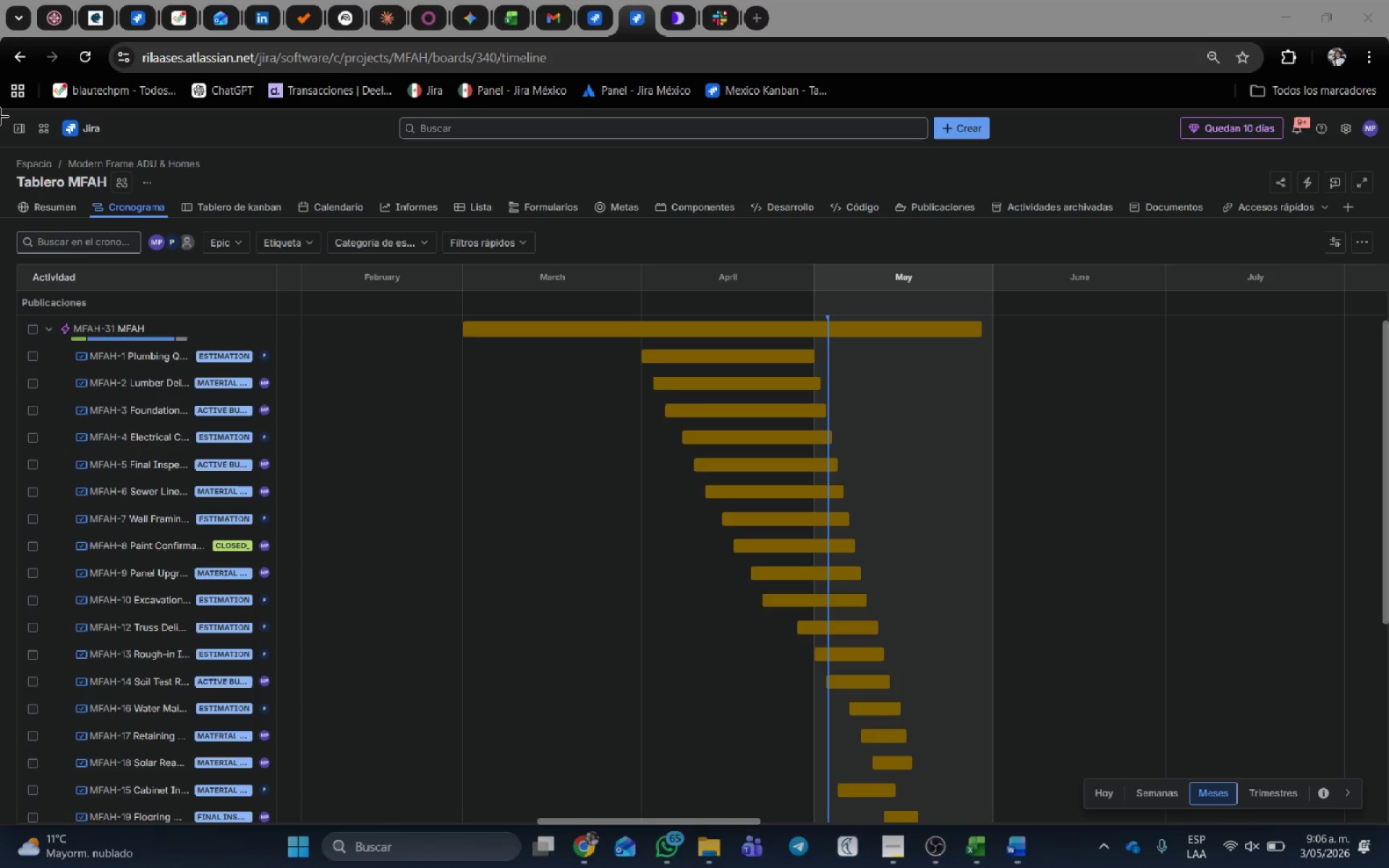 
left_click_drag(start_coordinate=[0, 109], to_coordinate=[1388, 827])
 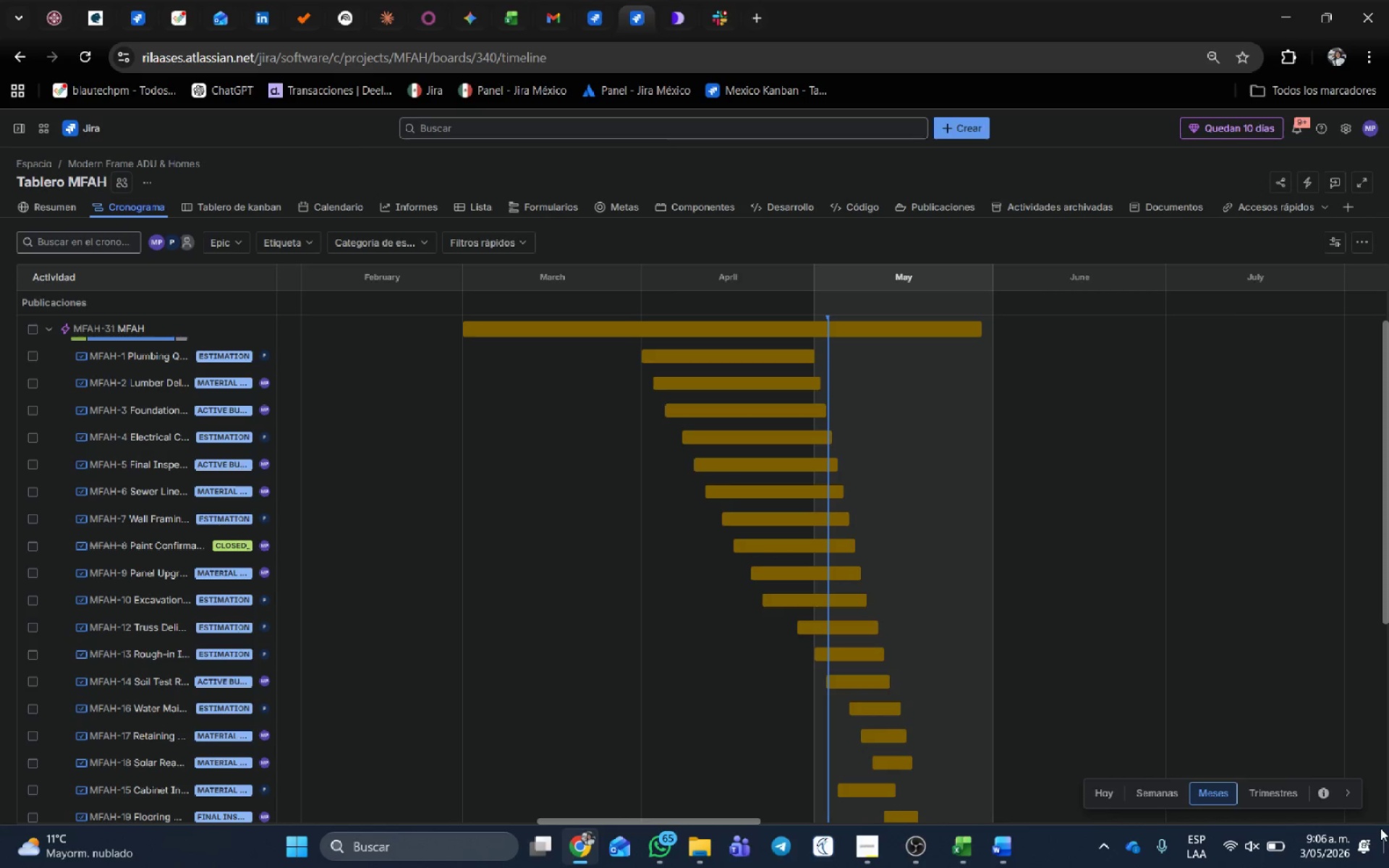 
key(Alt+AltLeft)
 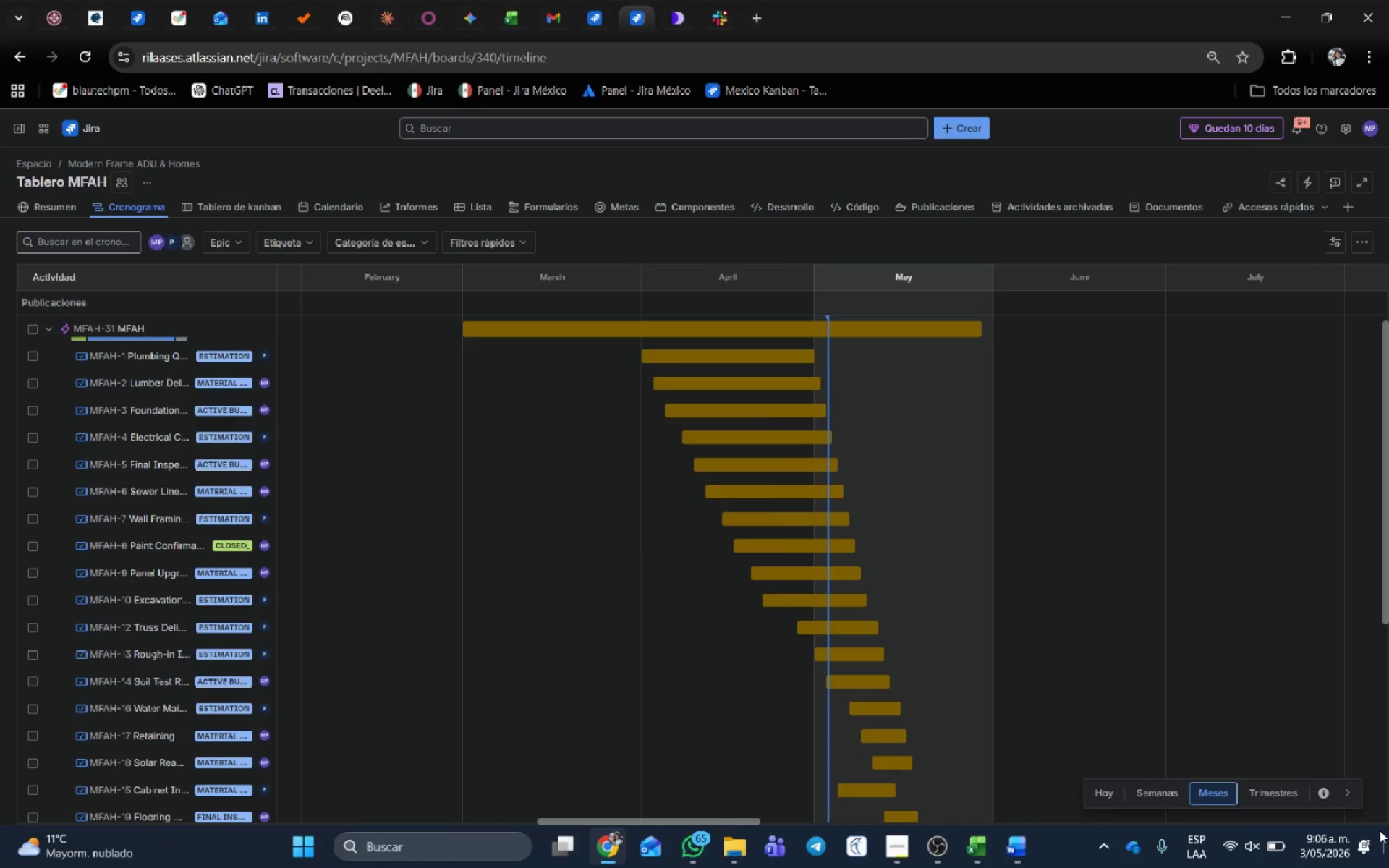 
key(Alt+Tab)
 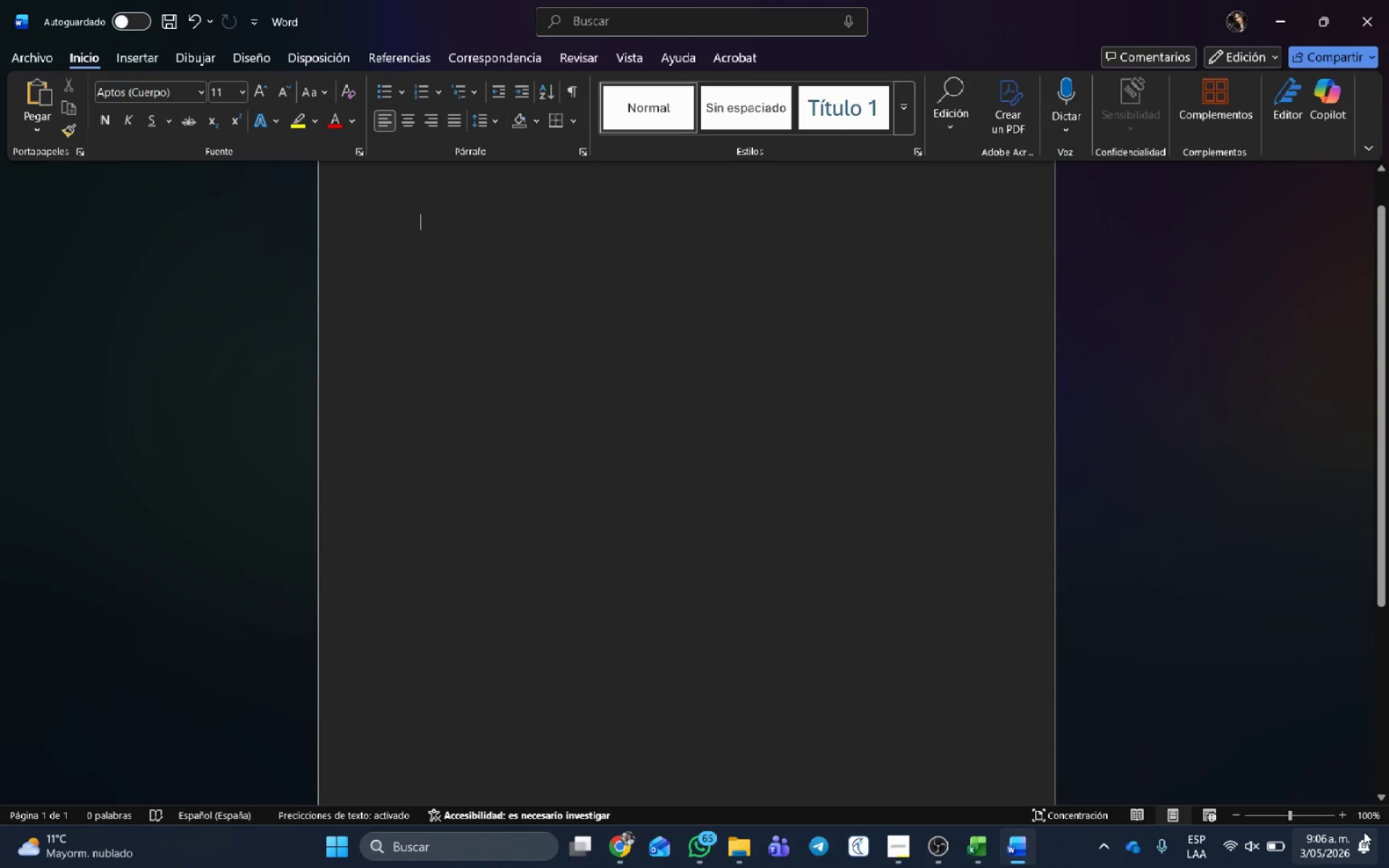 
hold_key(key=ControlLeft, duration=0.36)